 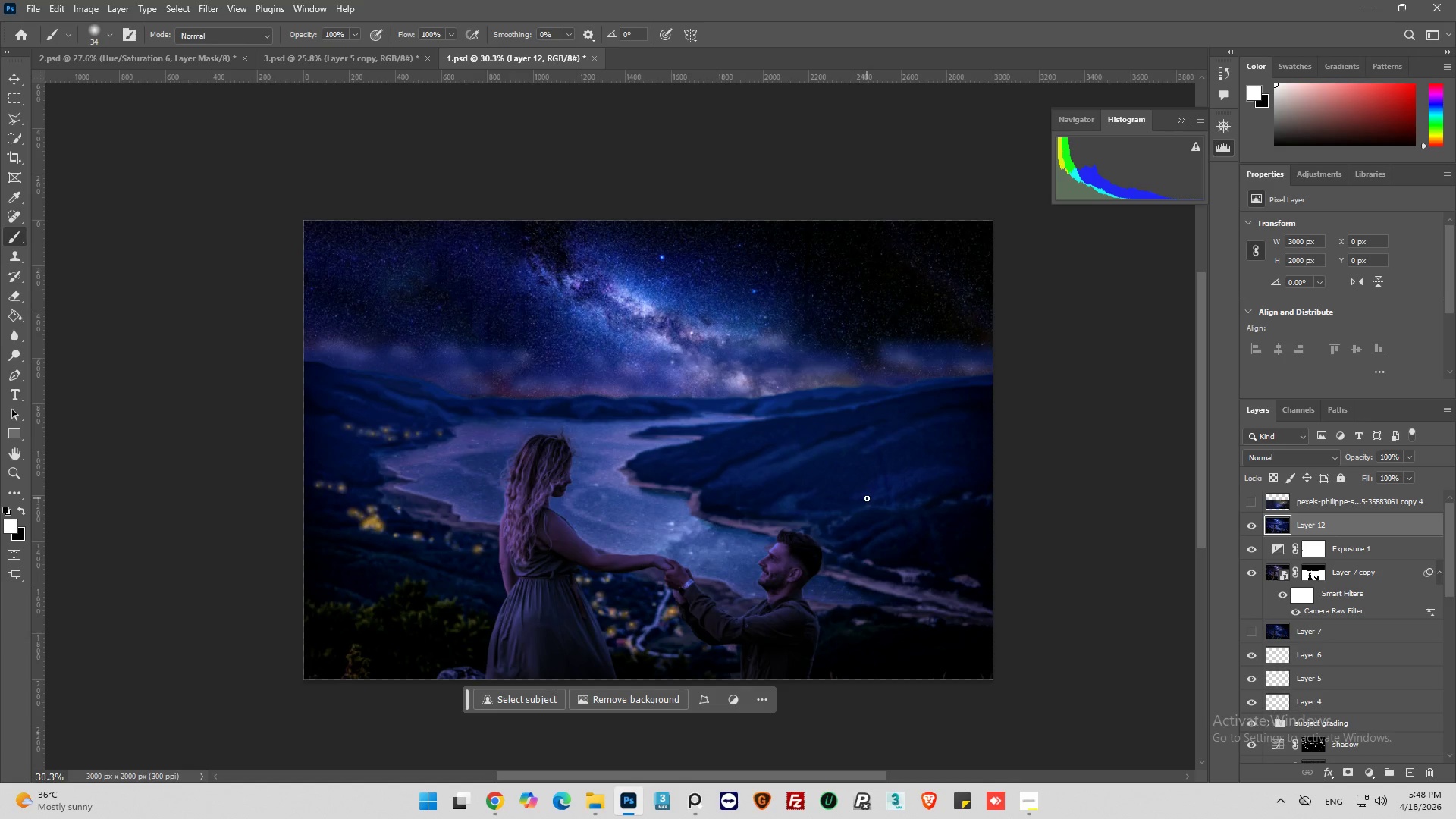 
scroll: coordinate [512, 224], scroll_direction: down, amount: 4.0
 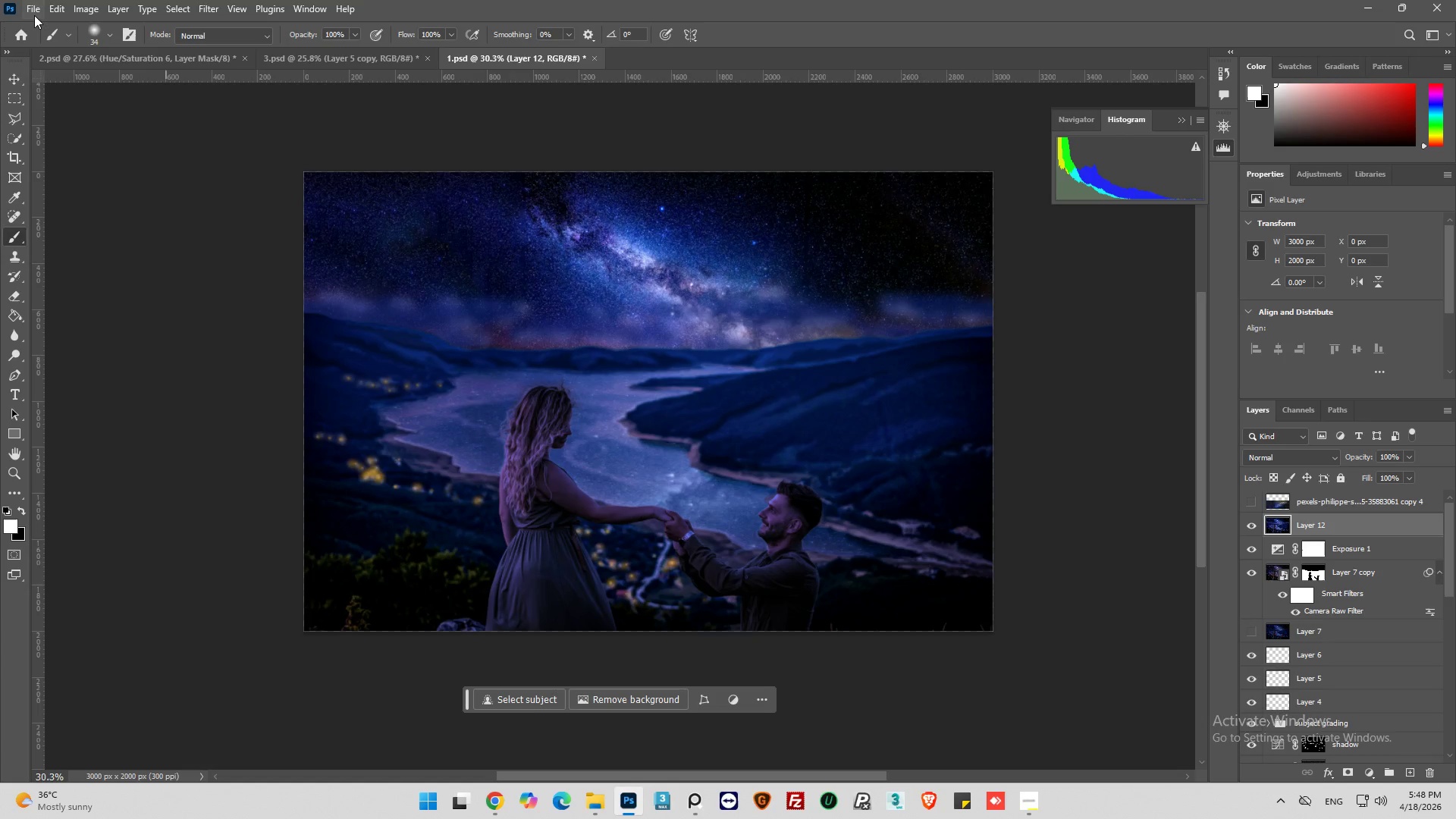 
wait(7.04)
 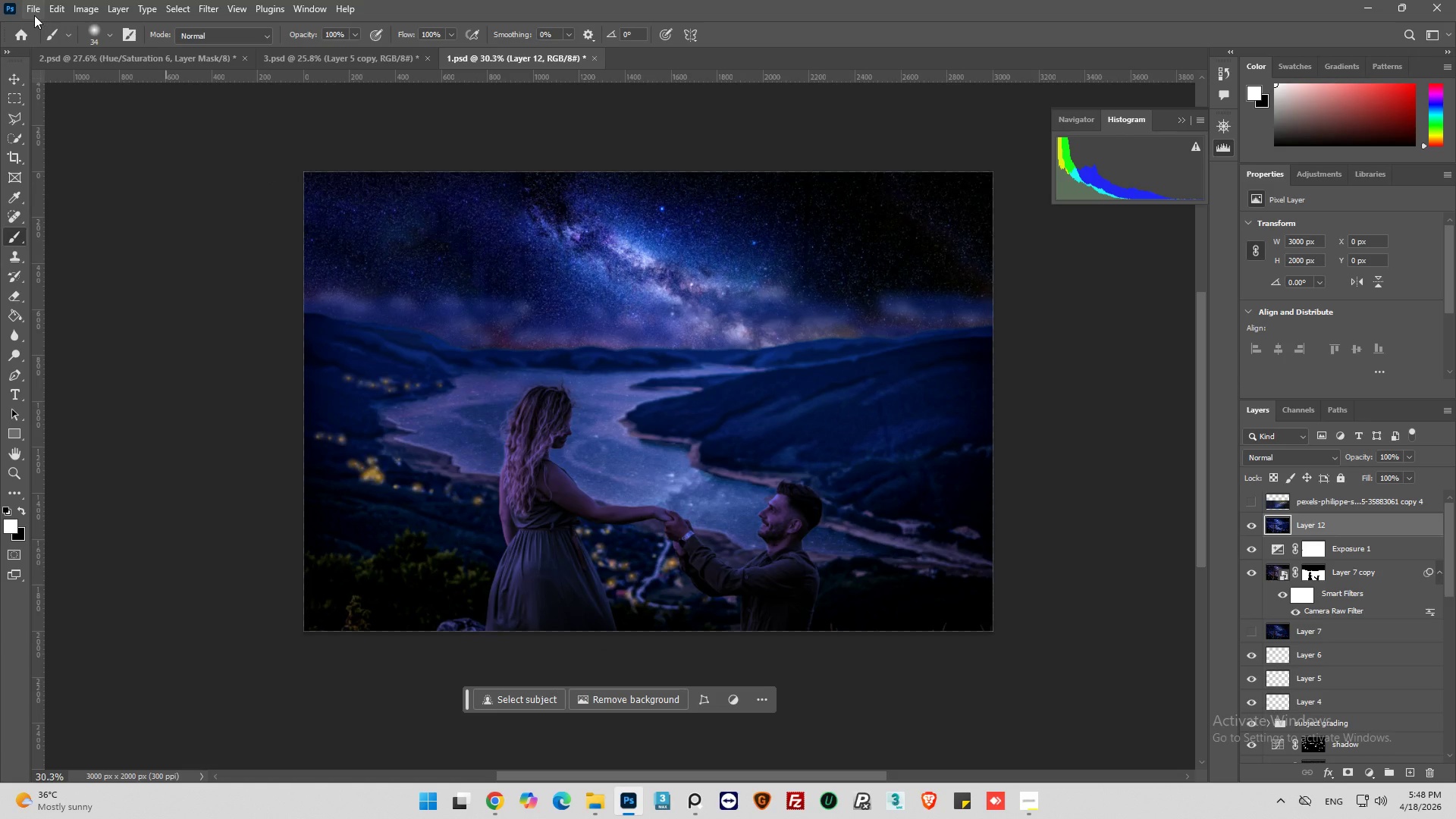 
left_click([31, 10])
 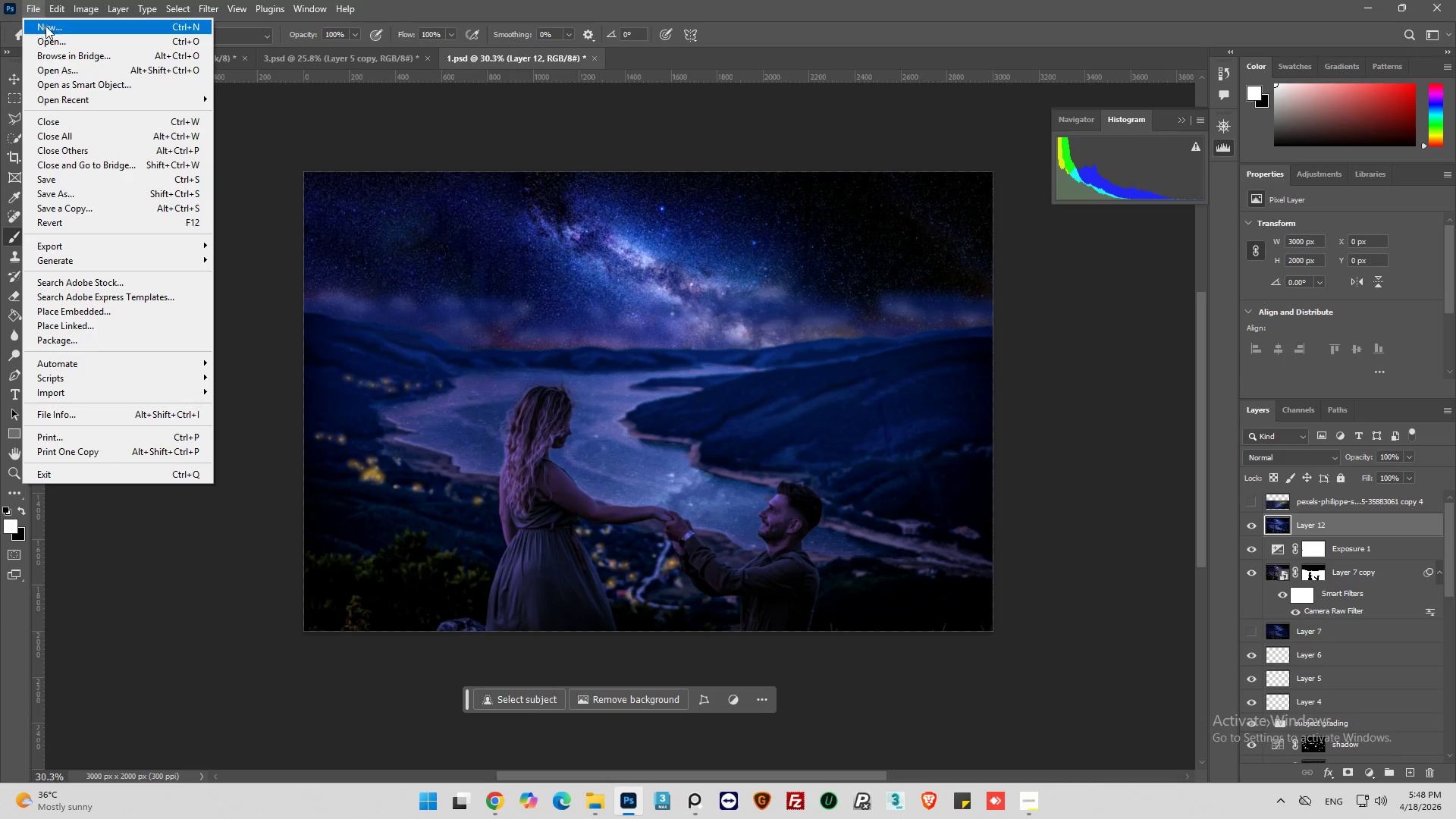 
left_click([49, 27])
 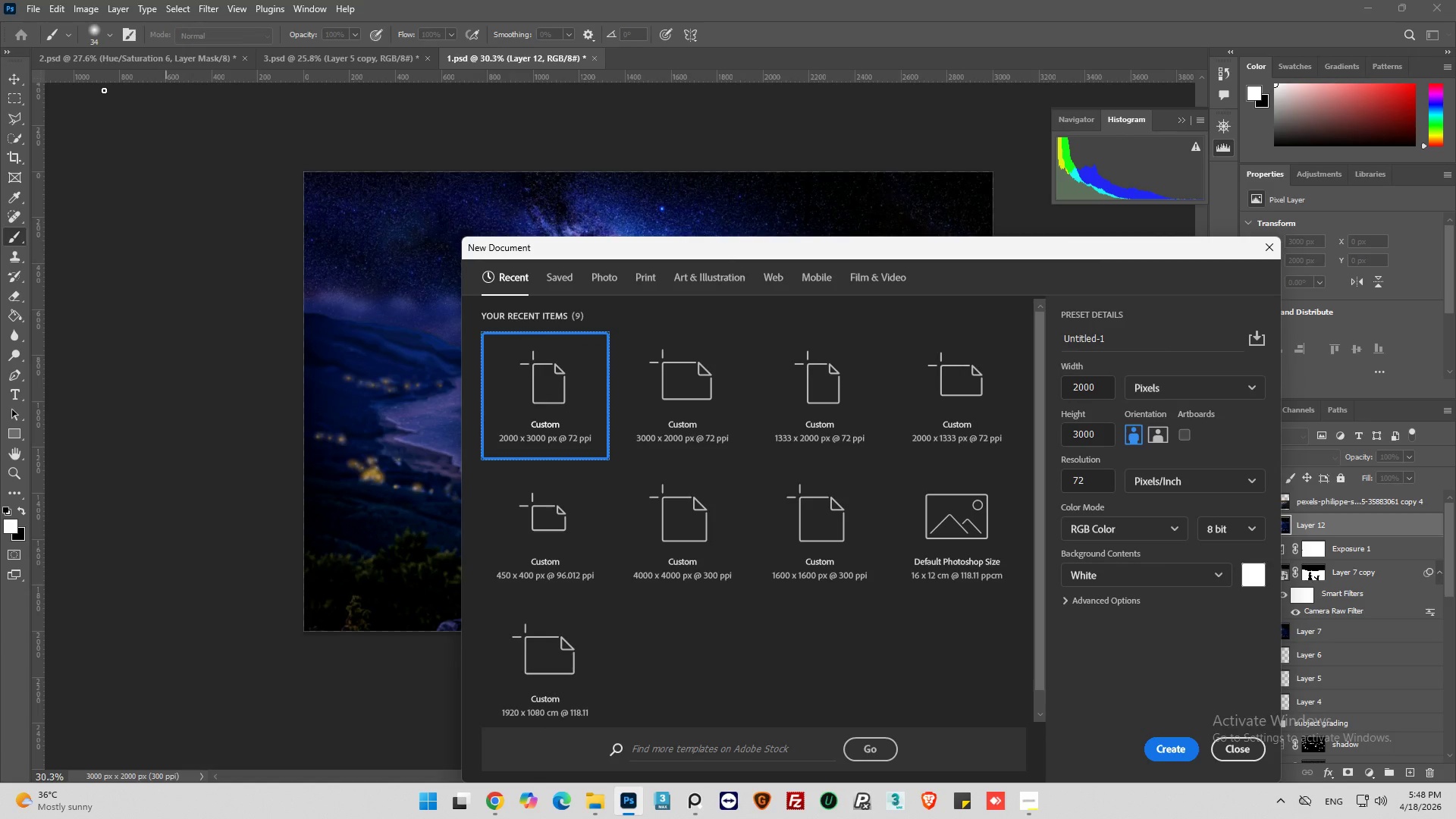 
wait(5.8)
 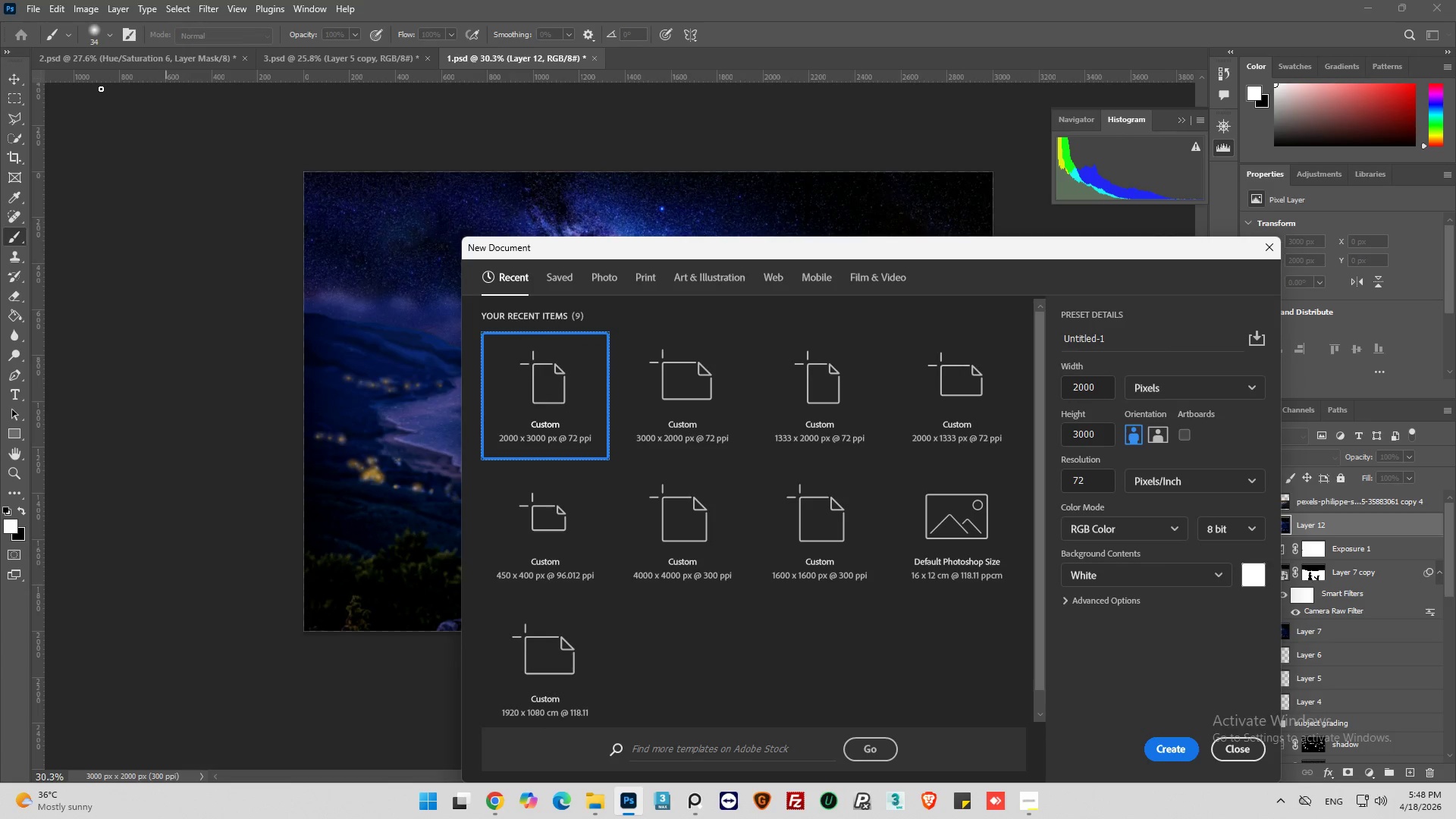 
left_click_drag(start_coordinate=[650, 247], to_coordinate=[454, 170])
 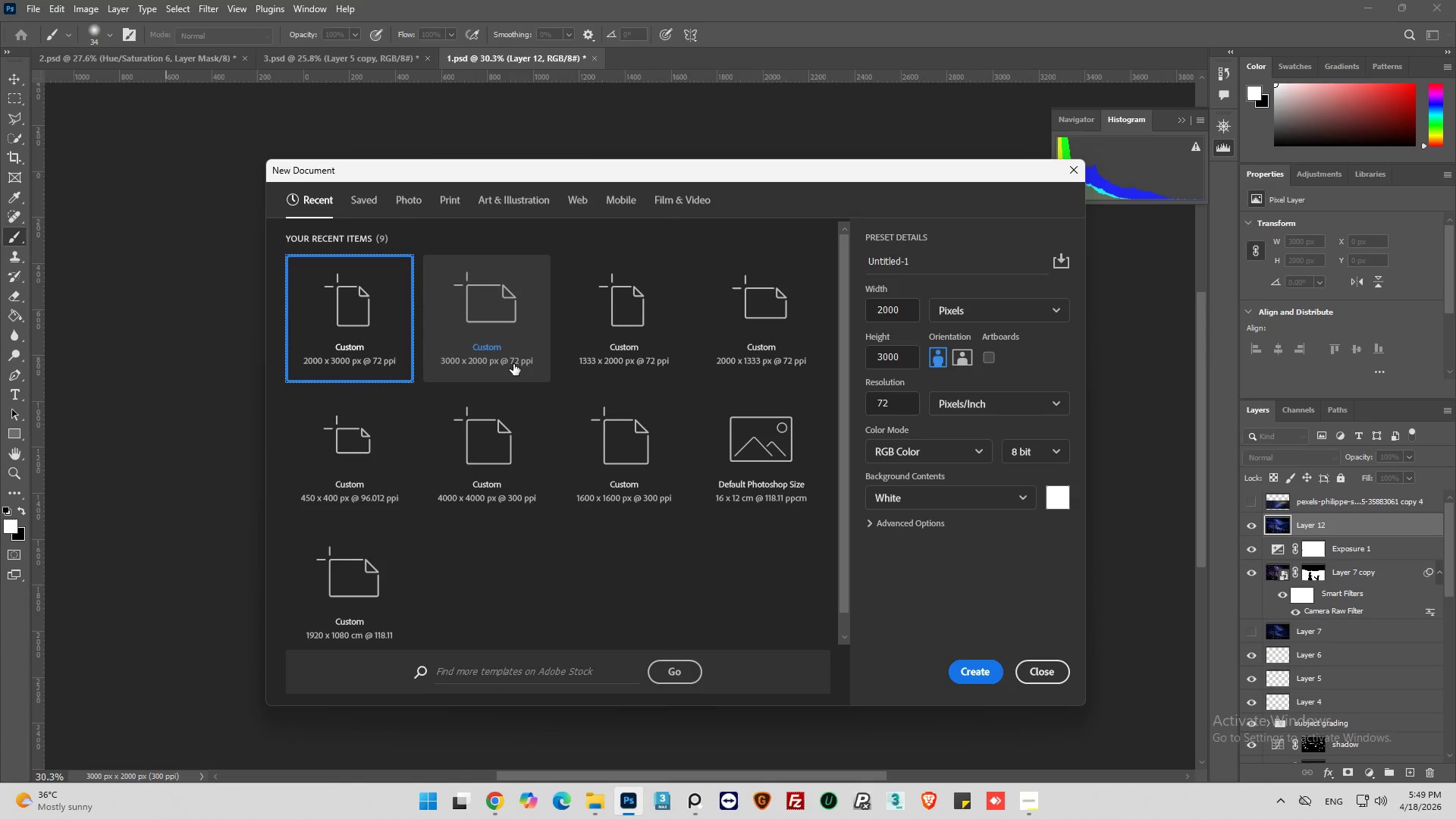 
mouse_move([491, 347])
 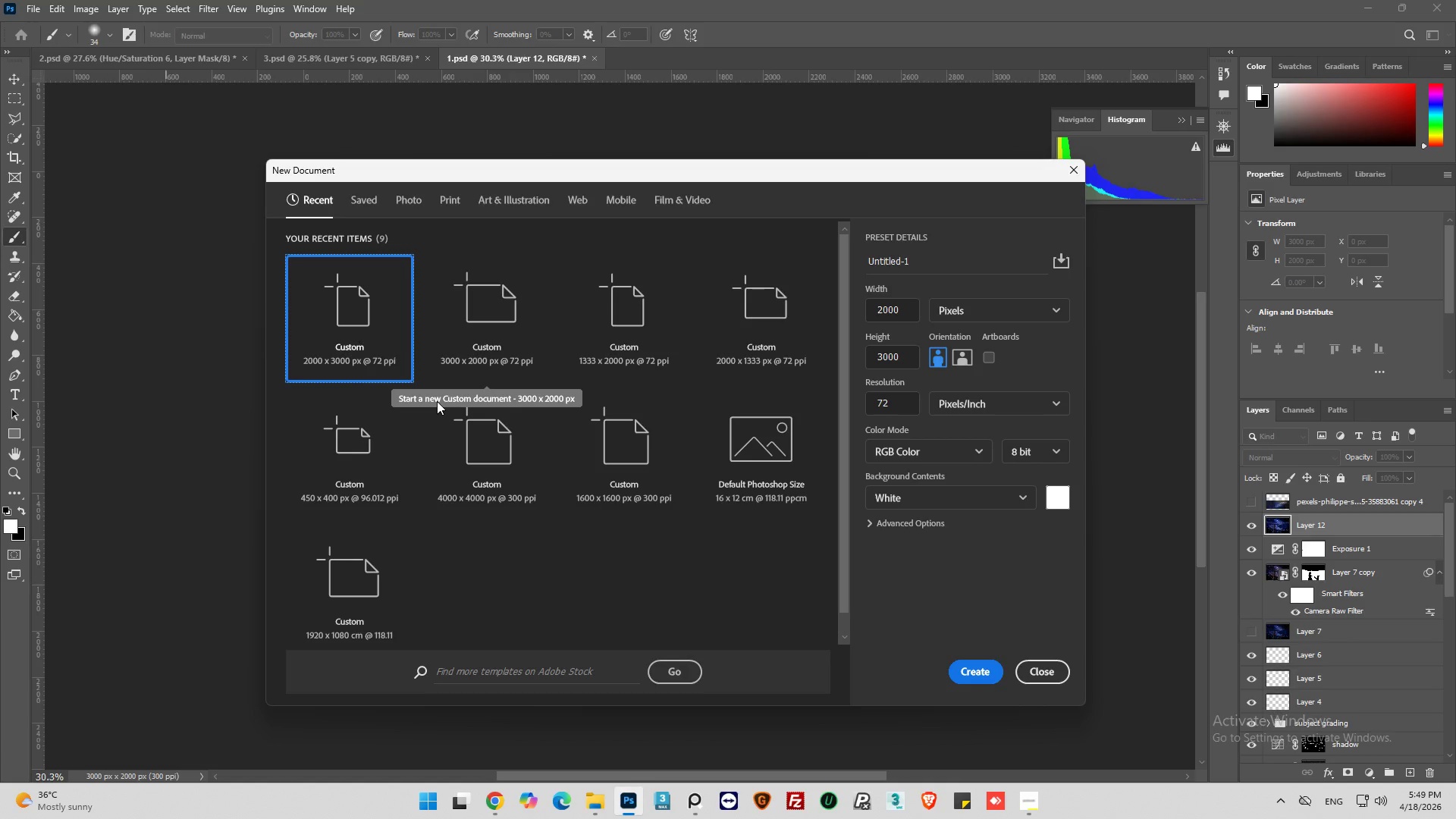 
wait(8.23)
 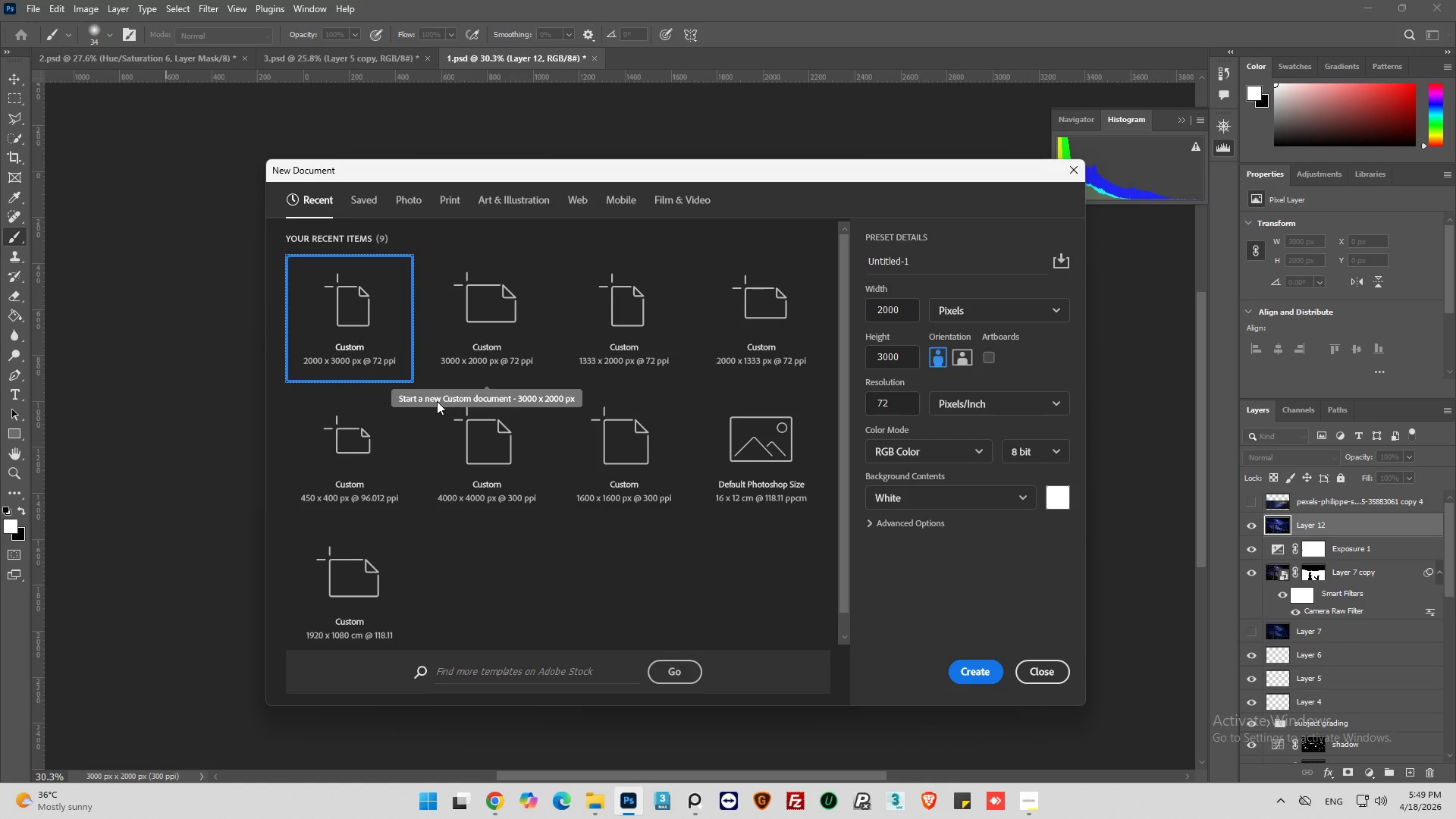 
left_click([492, 345])
 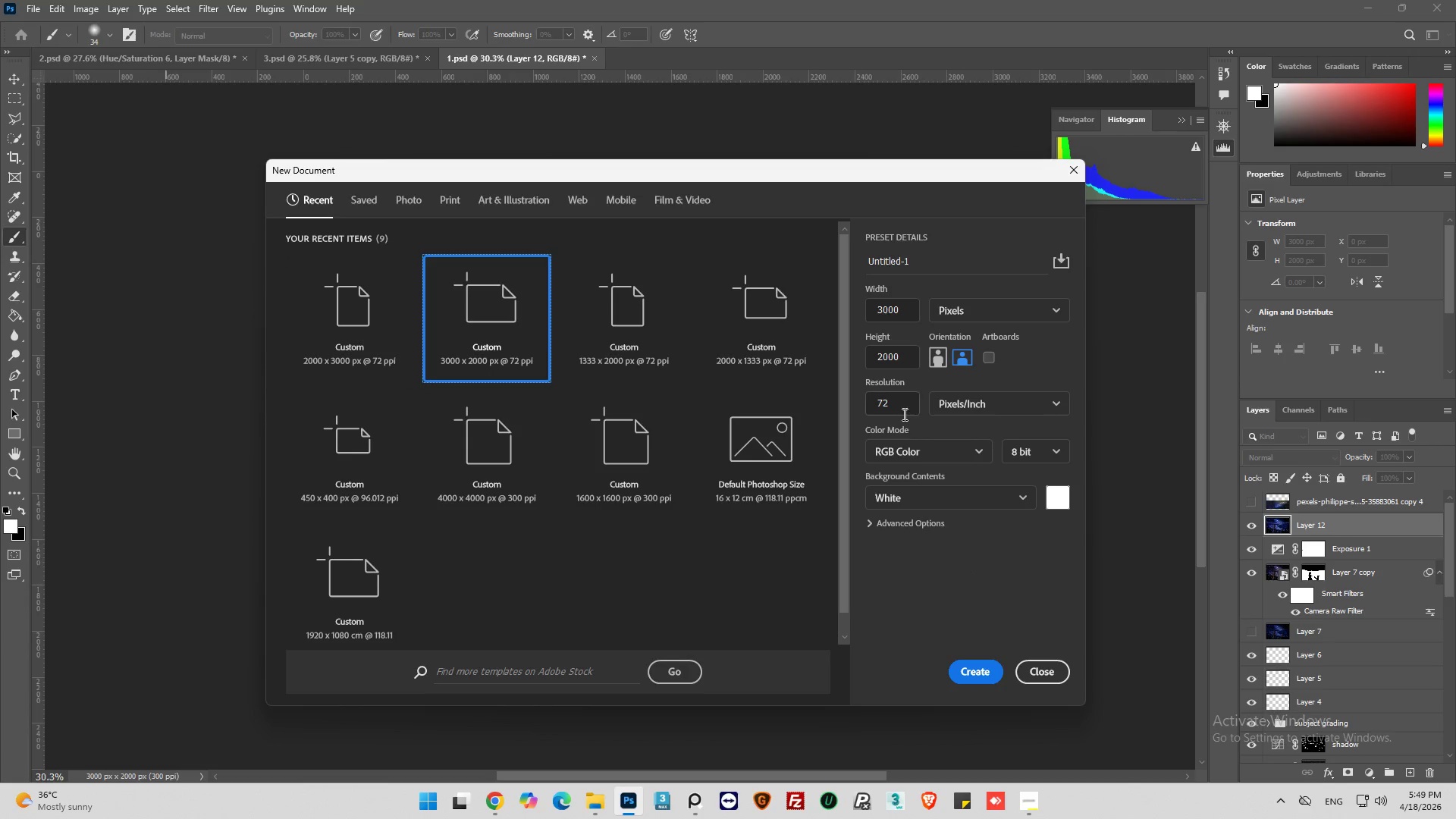 
wait(5.03)
 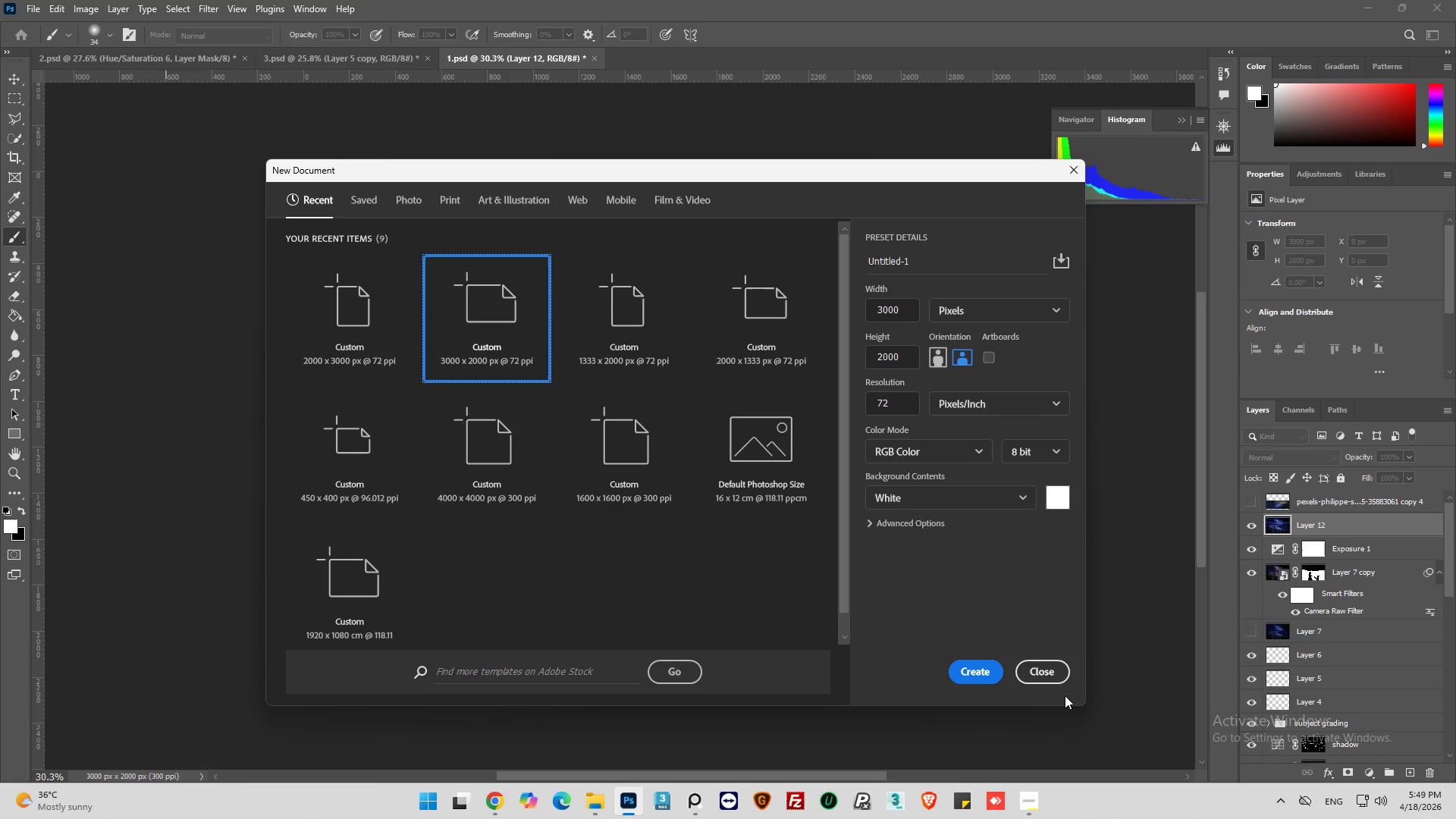 
double_click([898, 411])
 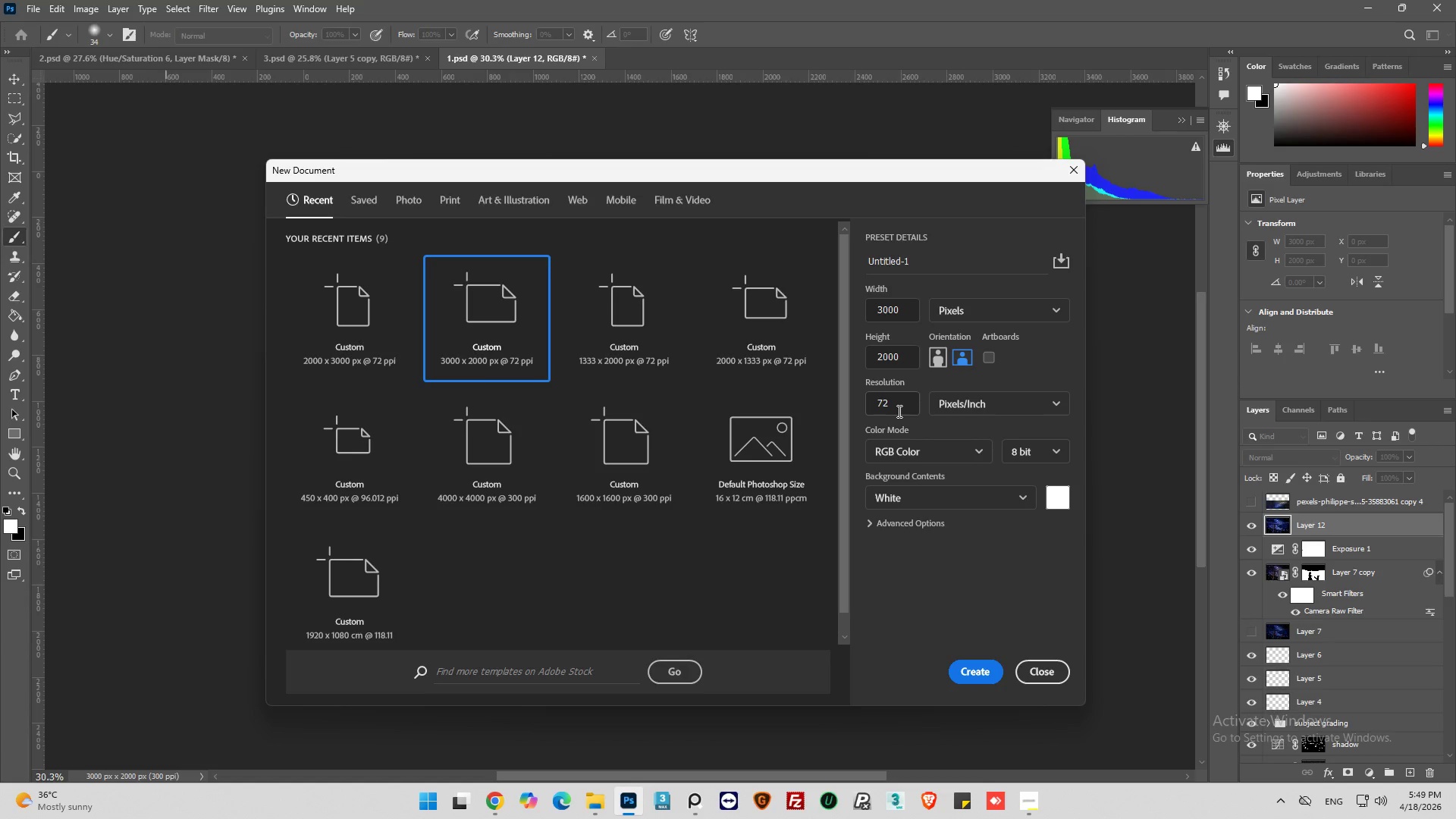 
triple_click([898, 411])
 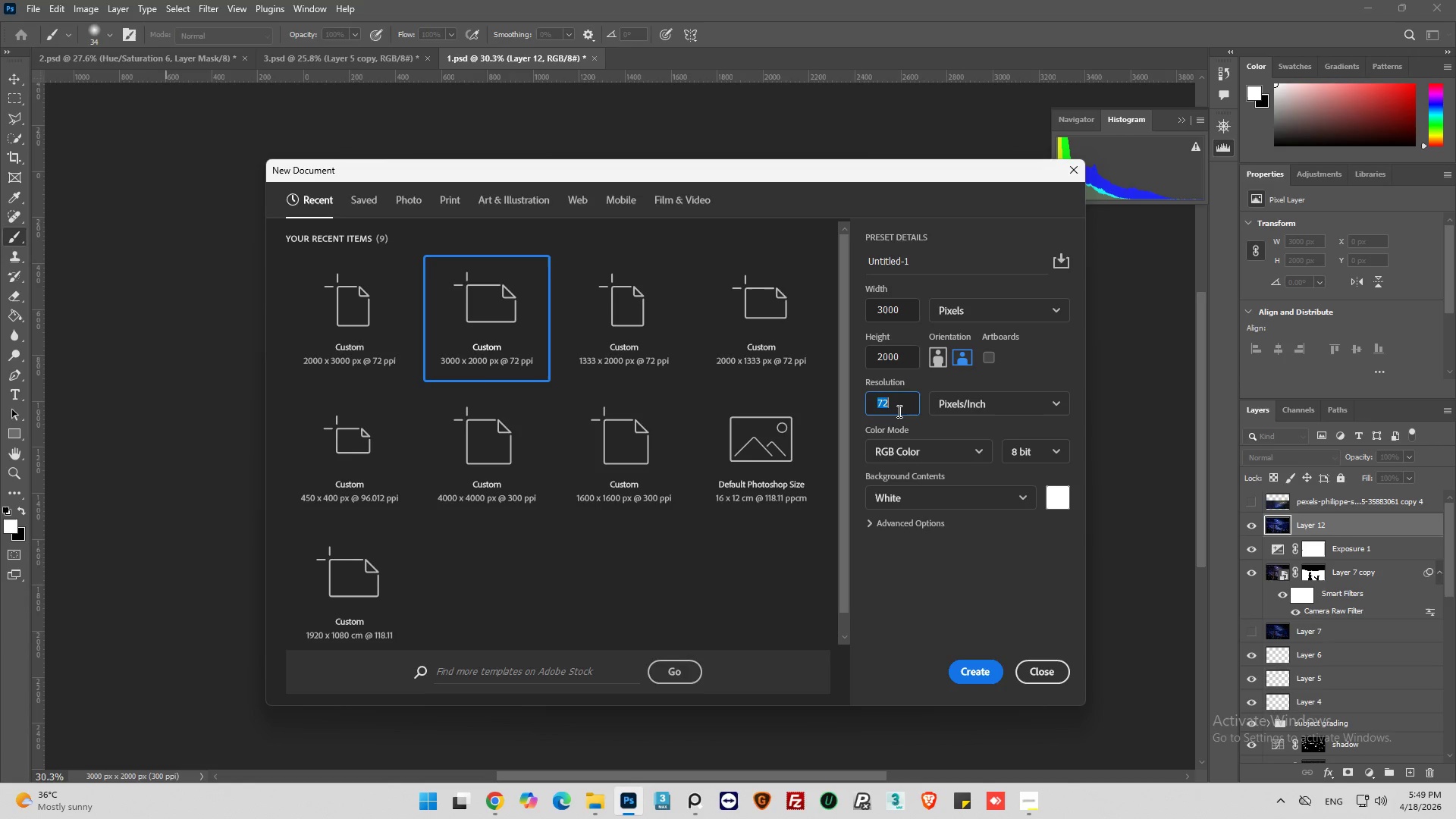 
triple_click([898, 411])
 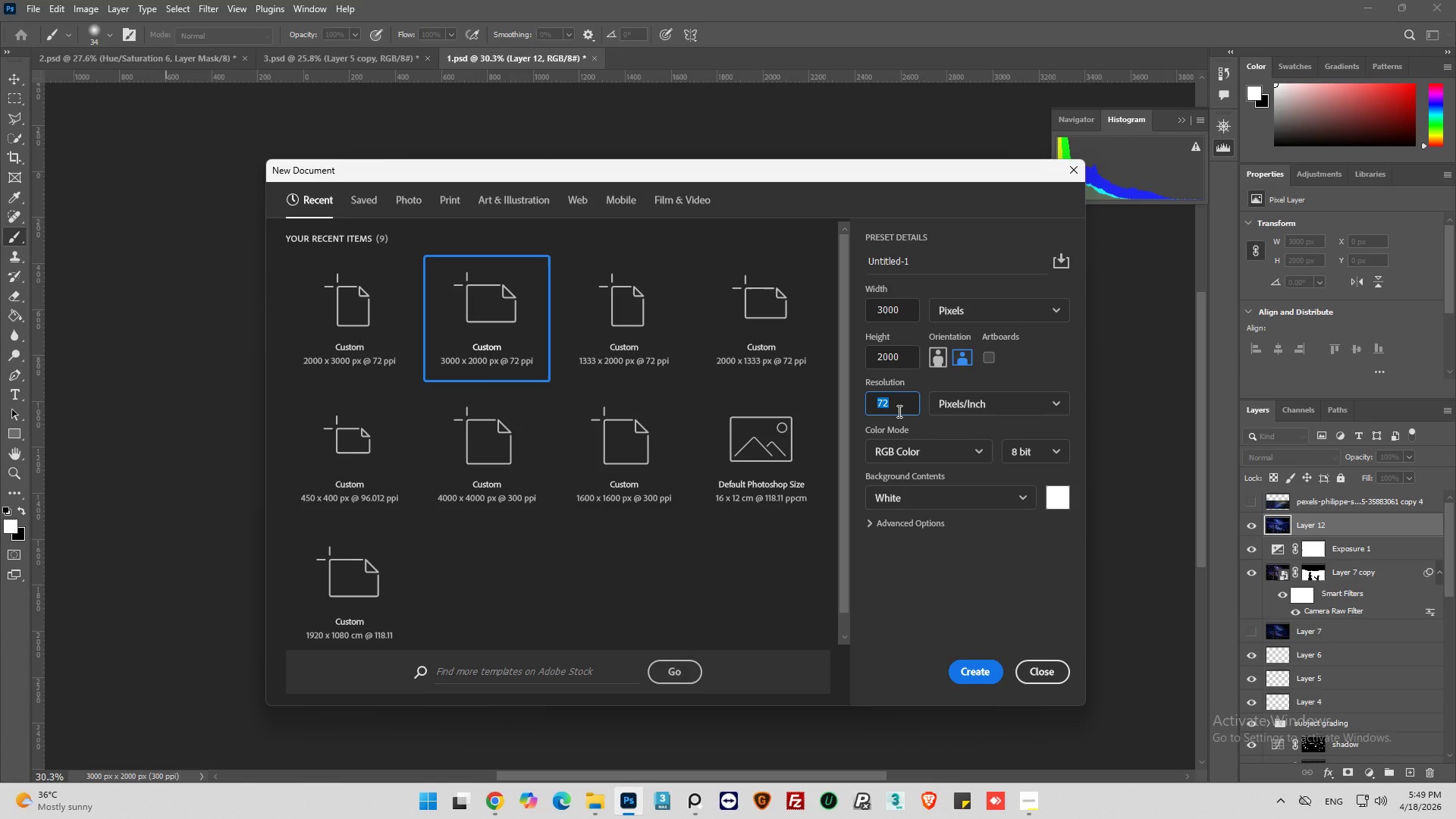 
type(300)
 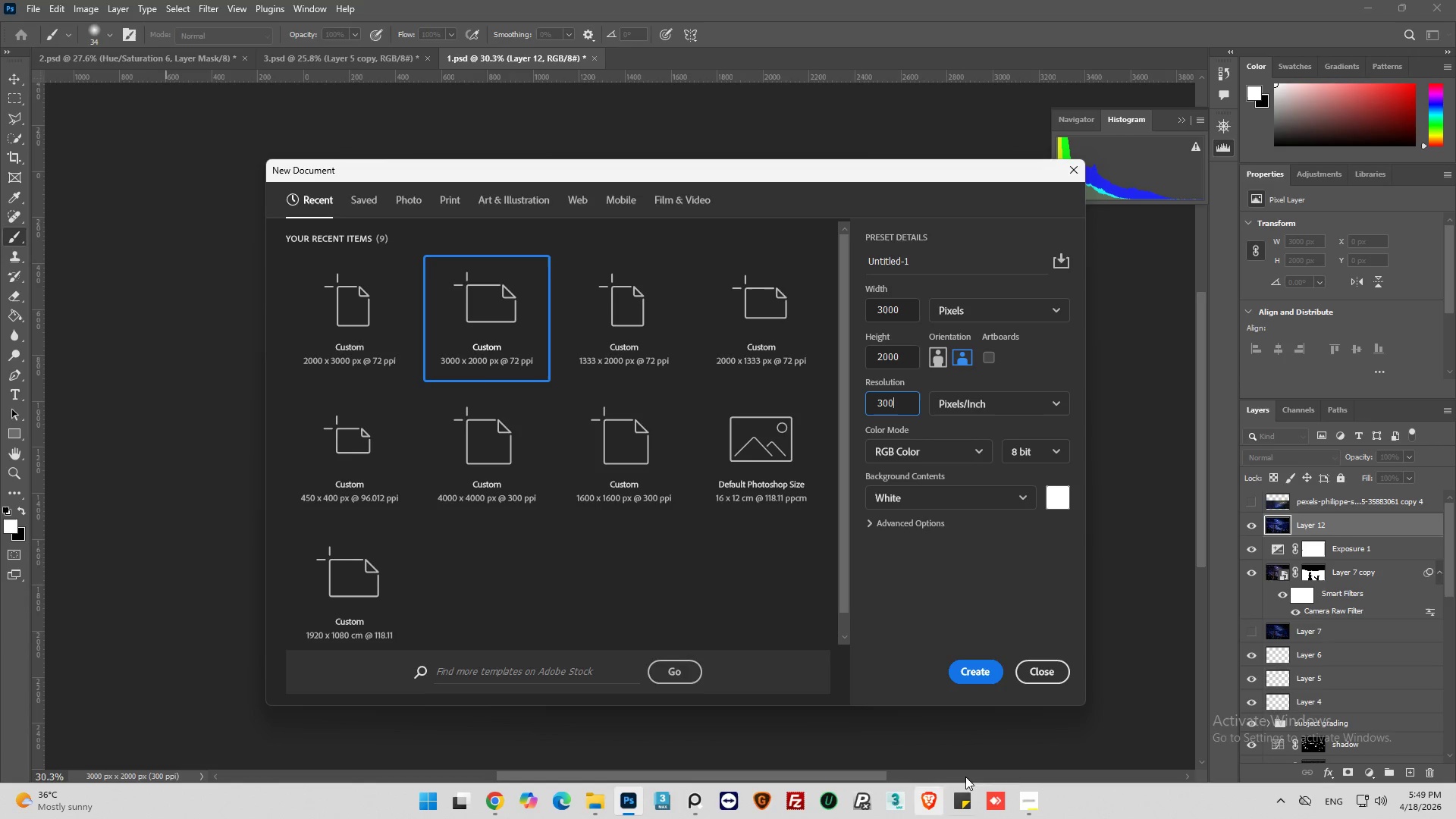 
left_click([982, 672])
 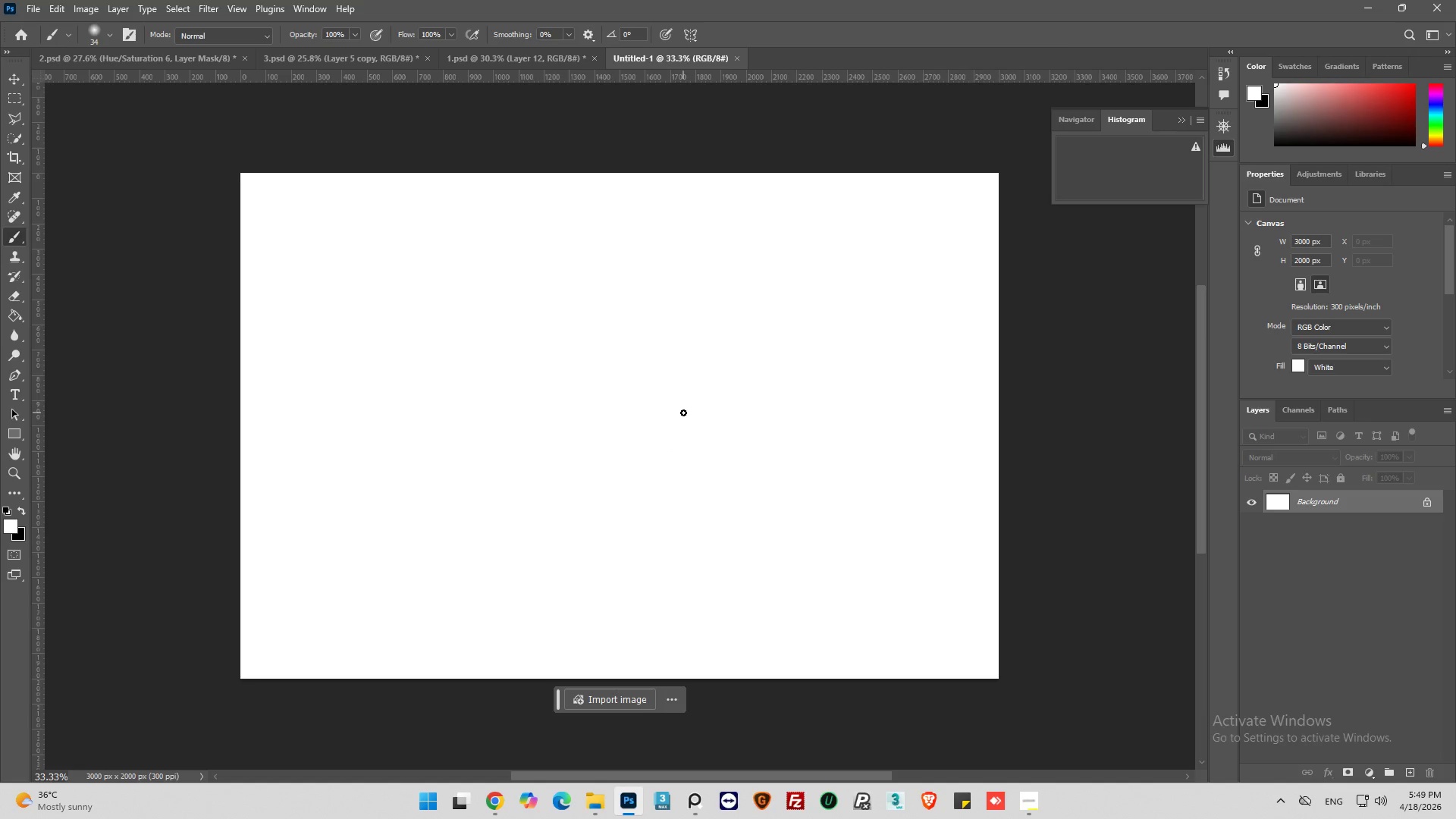 
wait(26.41)
 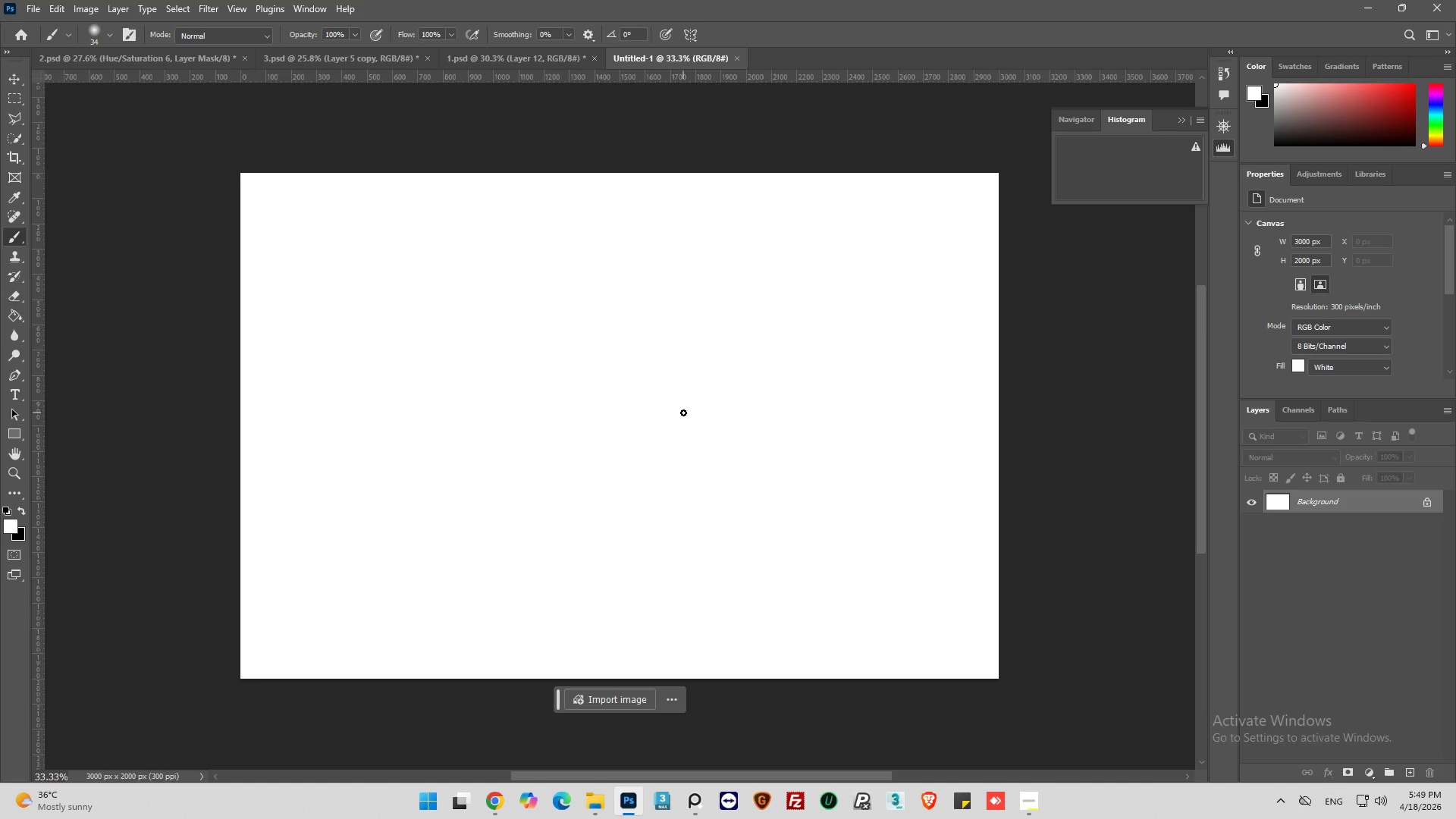 
scroll: coordinate [701, 453], scroll_direction: up, amount: 1.0
 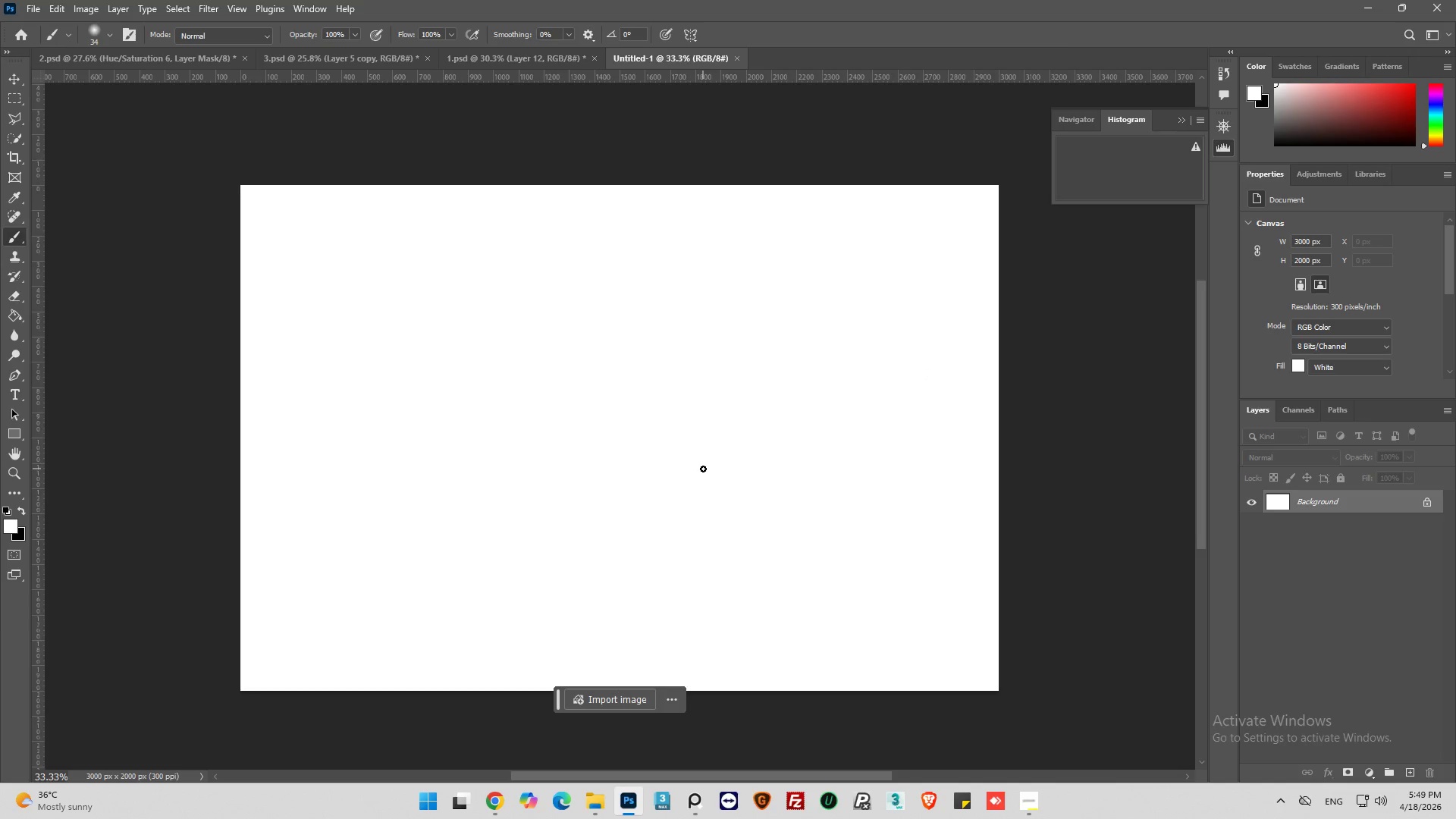 
hold_key(key=AltLeft, duration=0.41)
scroll: coordinate [601, 497], scroll_direction: down, amount: 4.0
 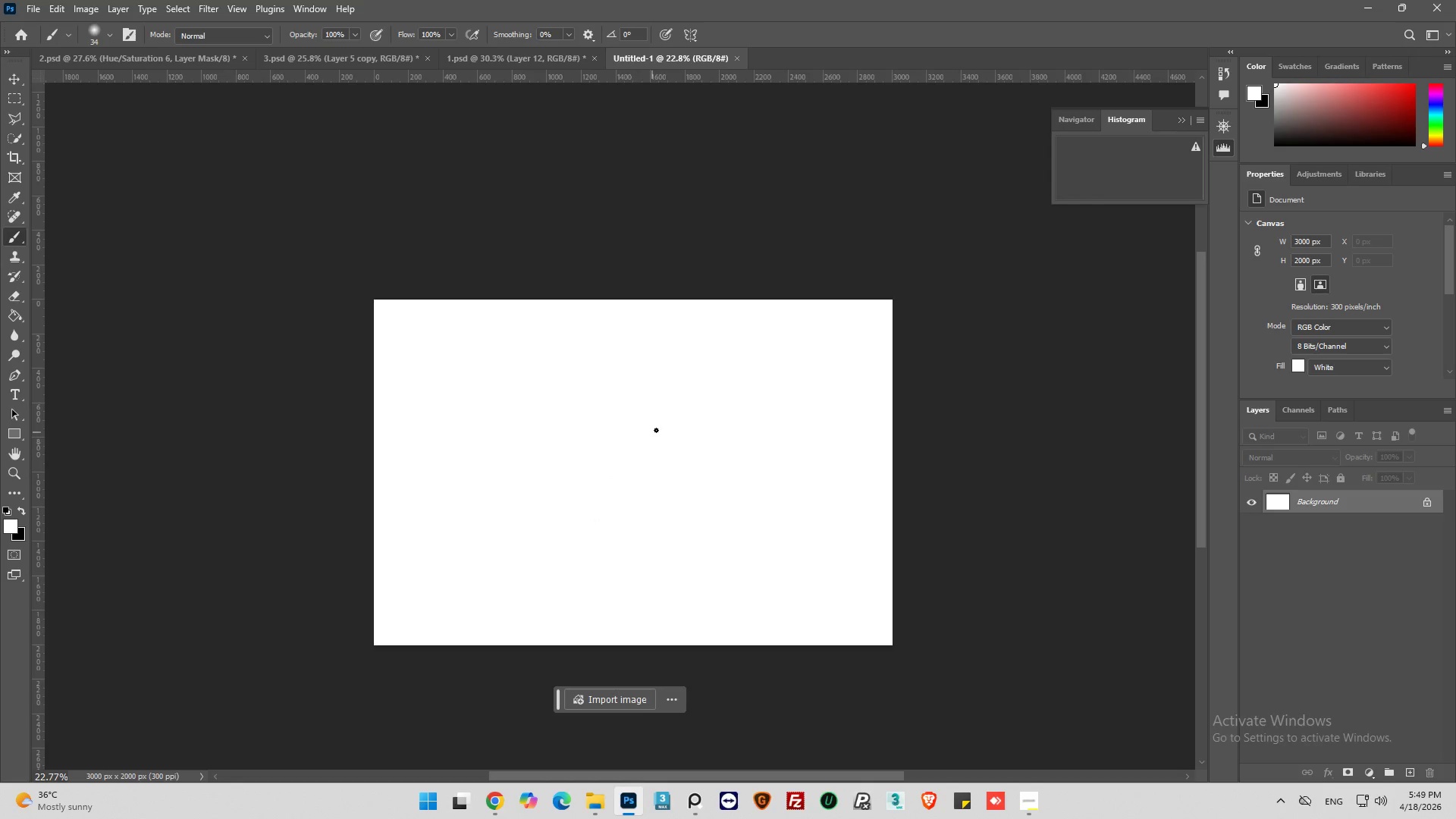 
wait(46.36)
 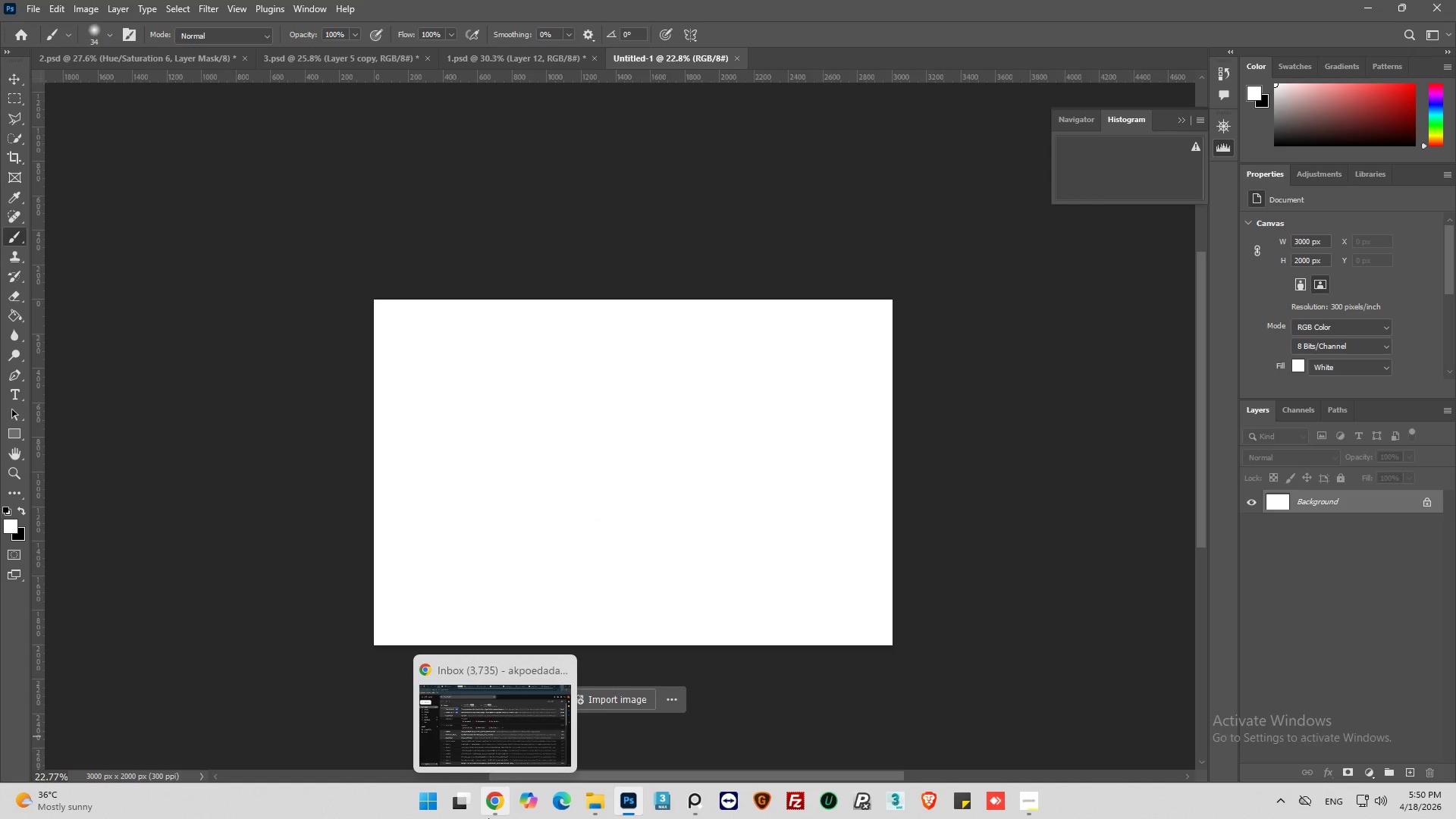 
scroll: coordinate [657, 384], scroll_direction: down, amount: 4.0
 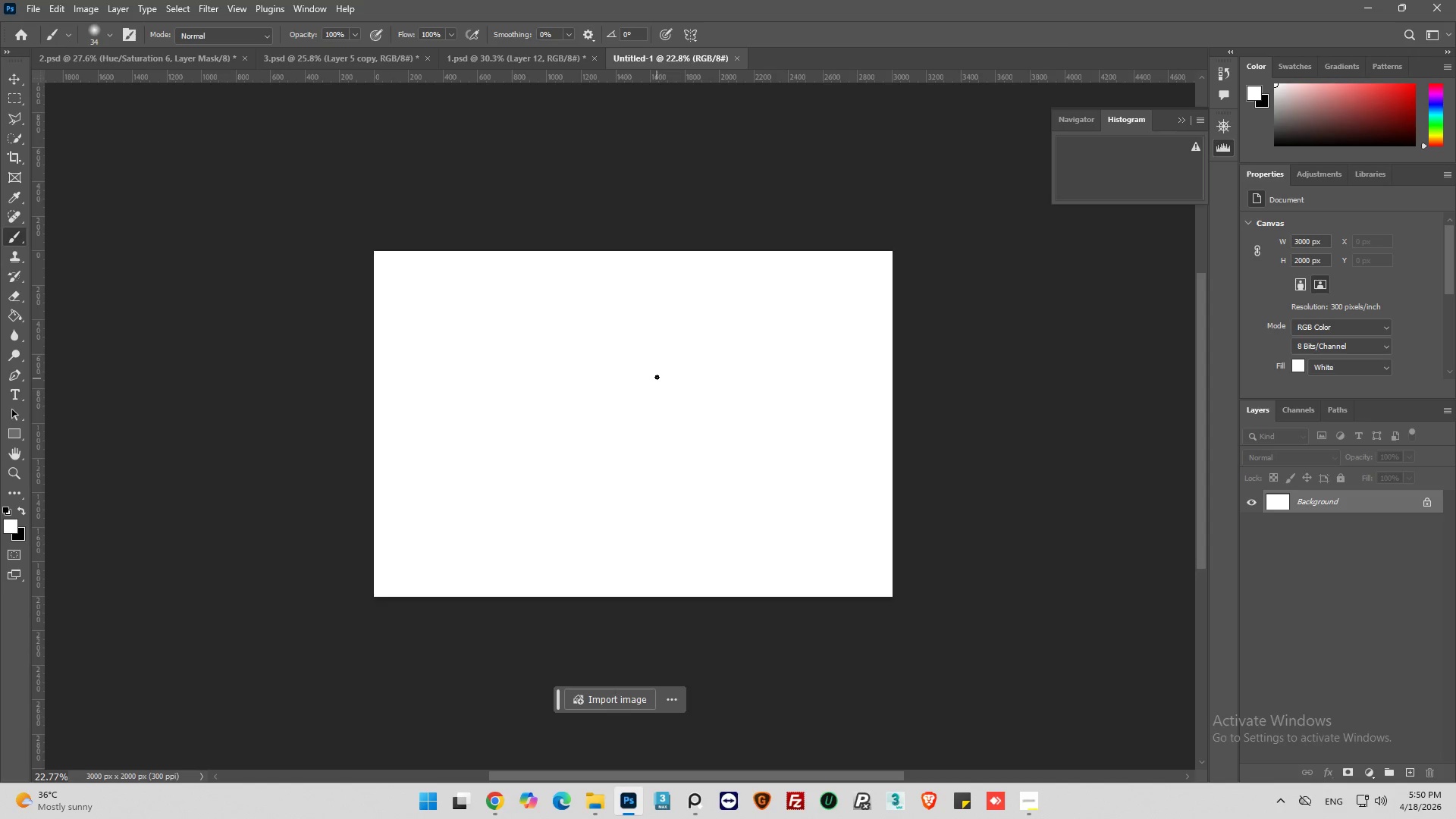 
key(Alt+AltLeft)
 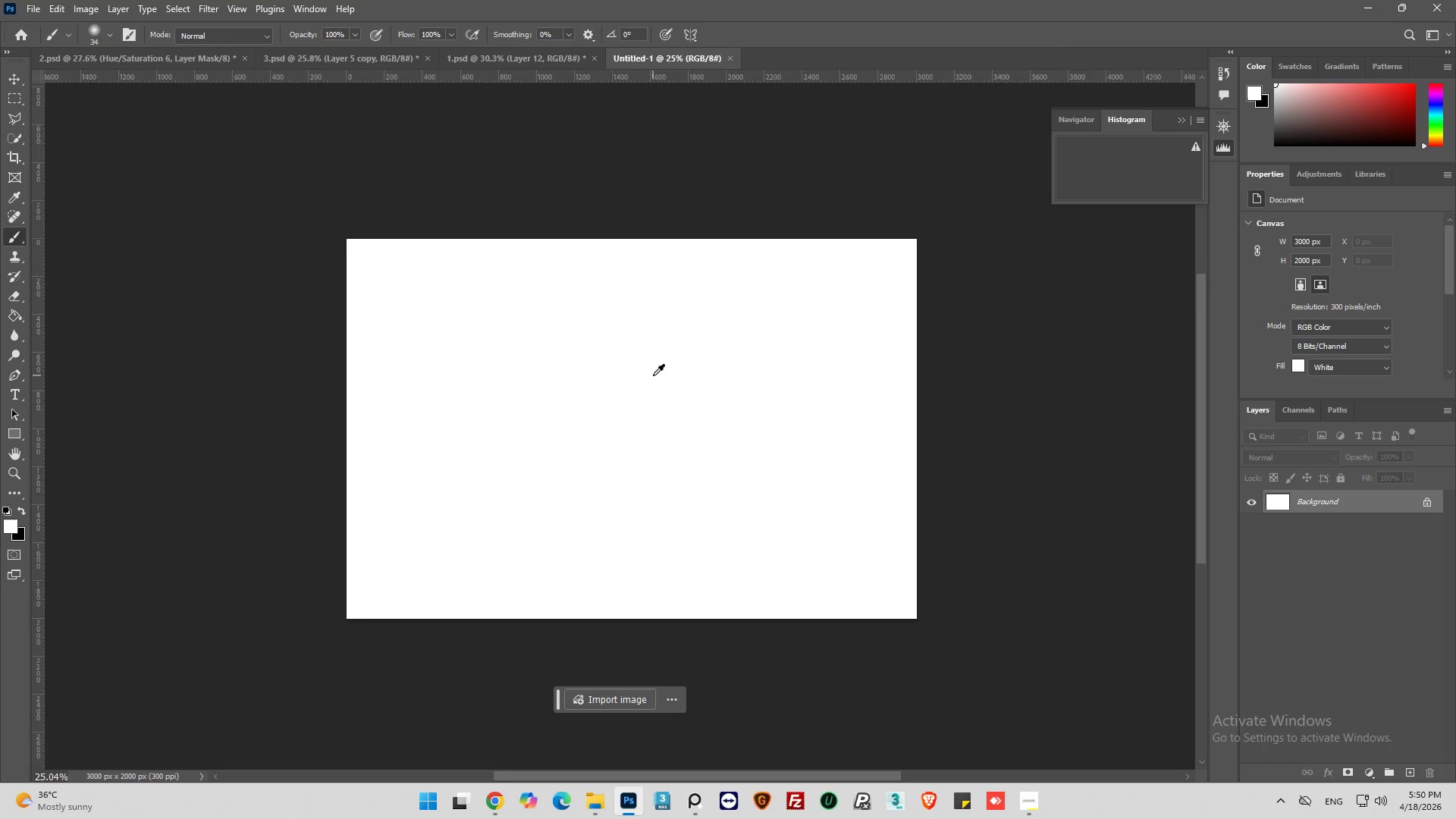 
scroll: coordinate [659, 366], scroll_direction: down, amount: 1.0
 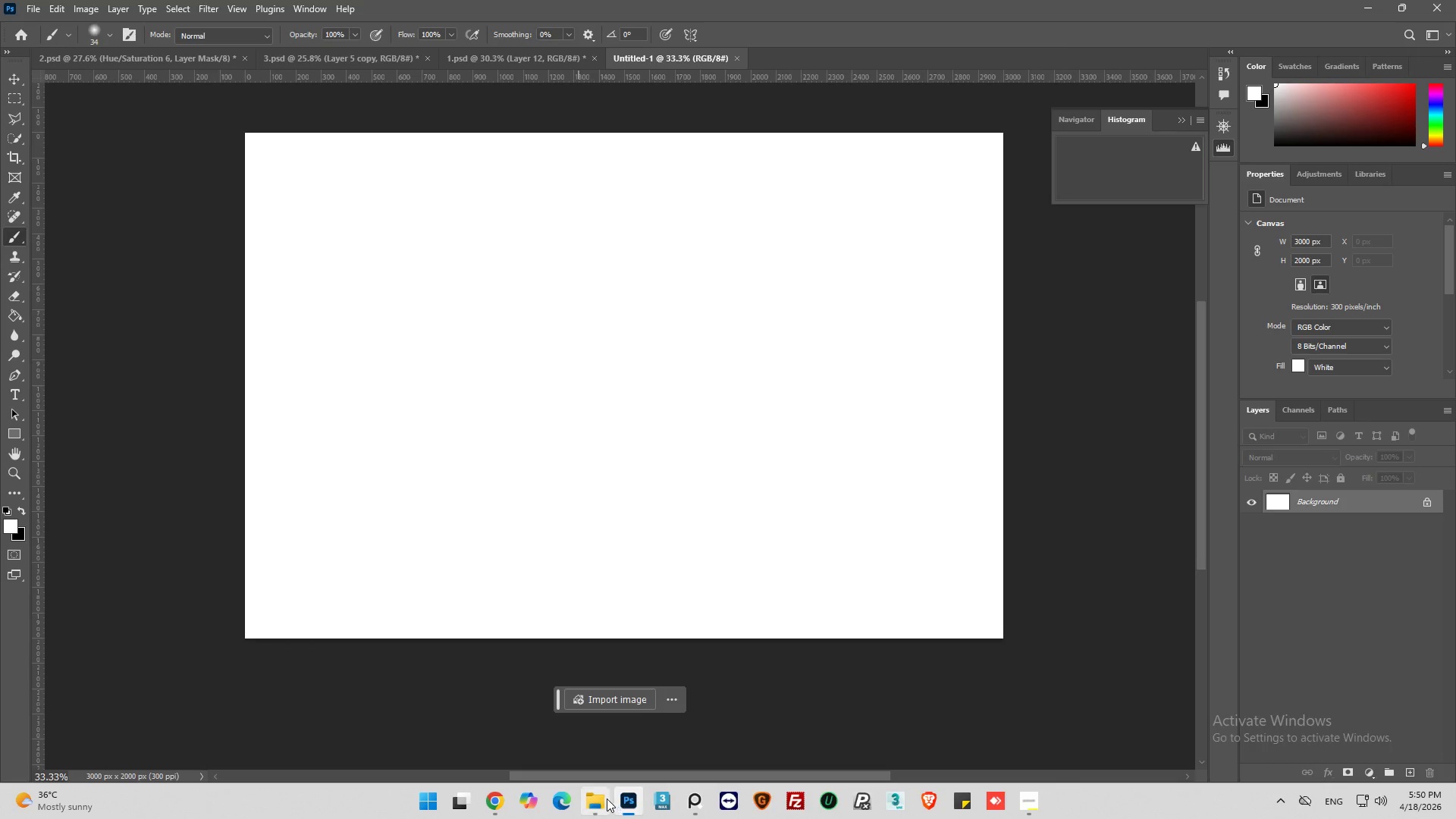 
left_click([600, 799])
 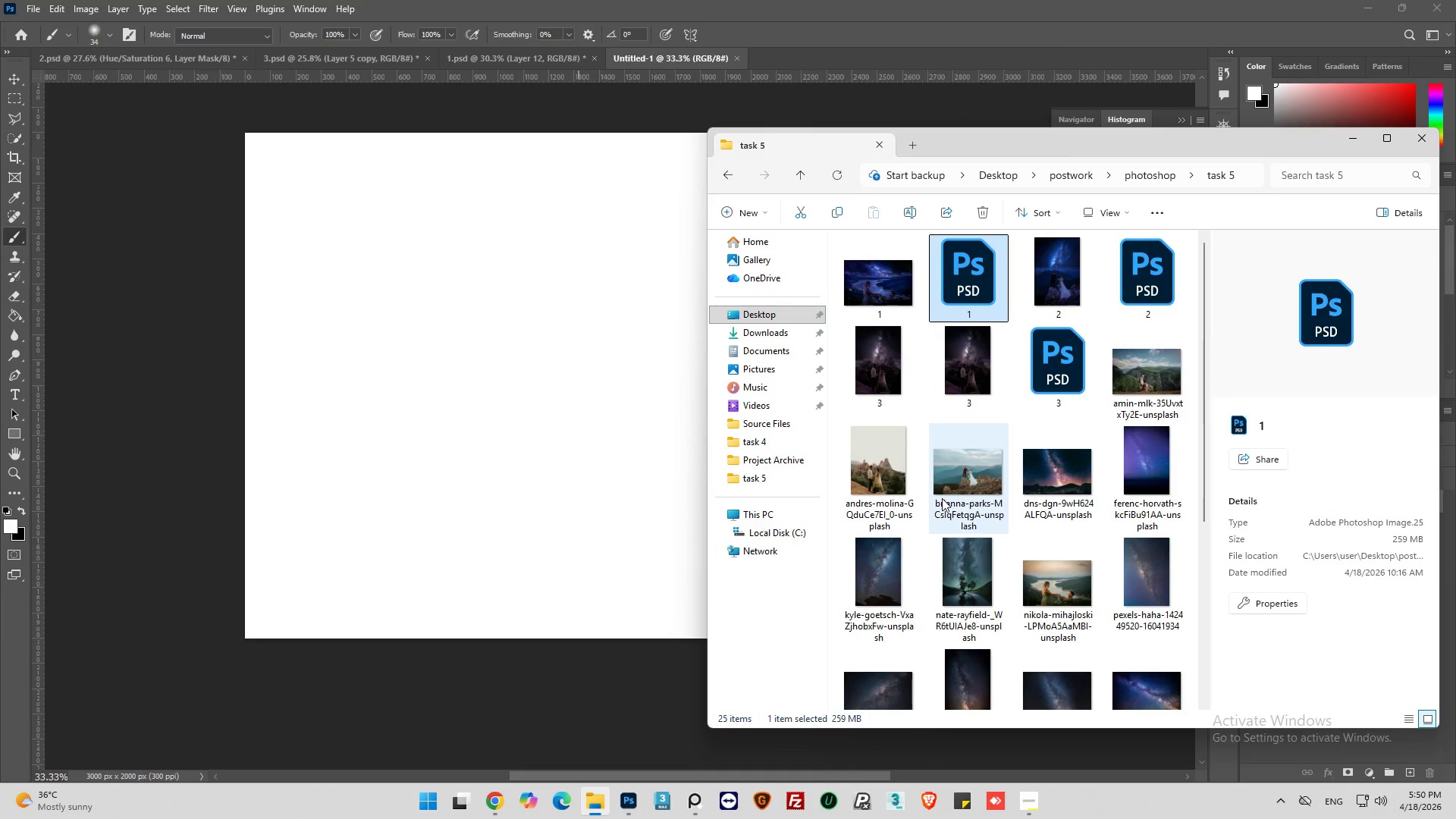 
mouse_move([1061, 463])
 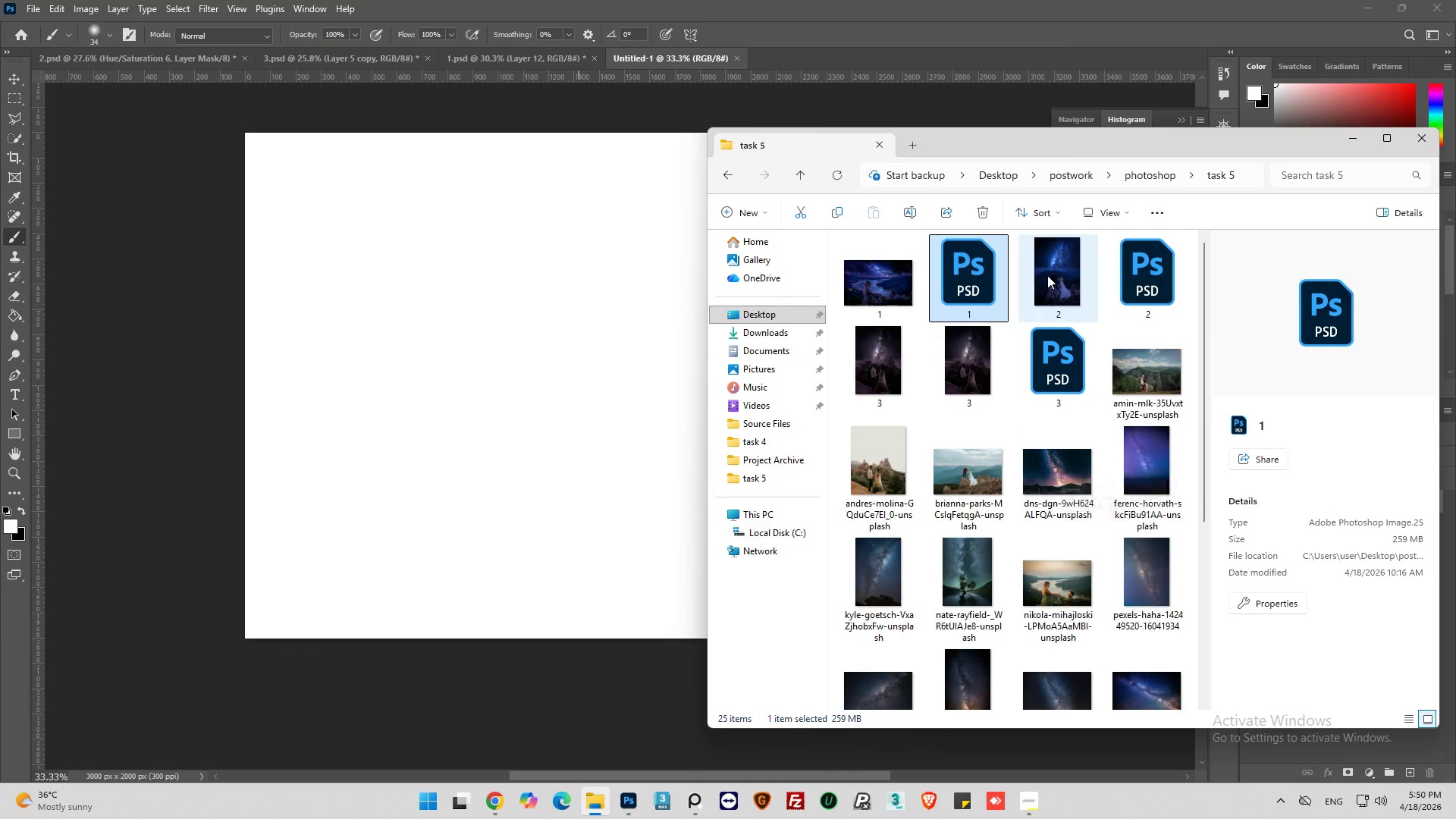 
left_click([1047, 275])
 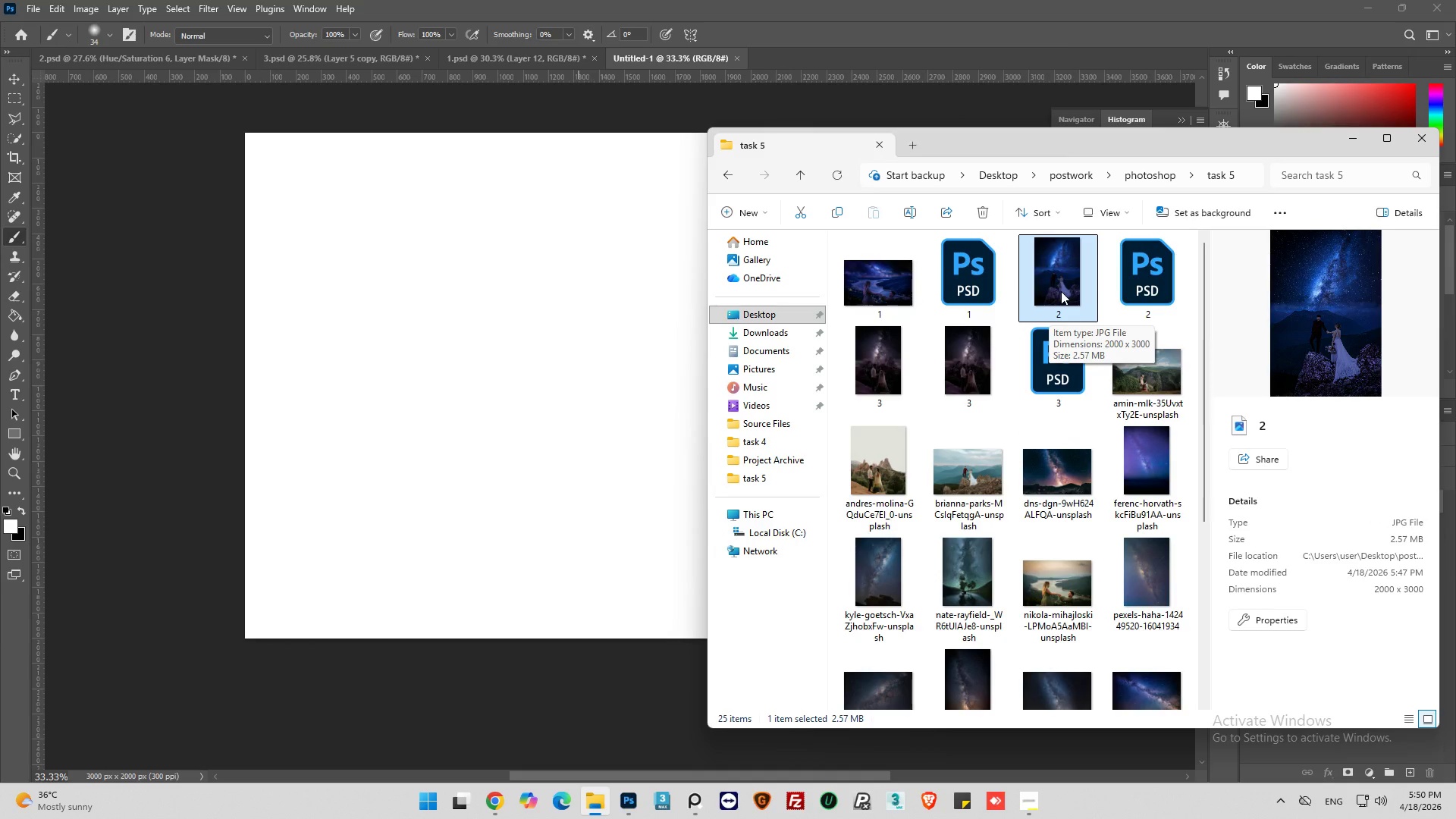 
left_click([977, 365])
 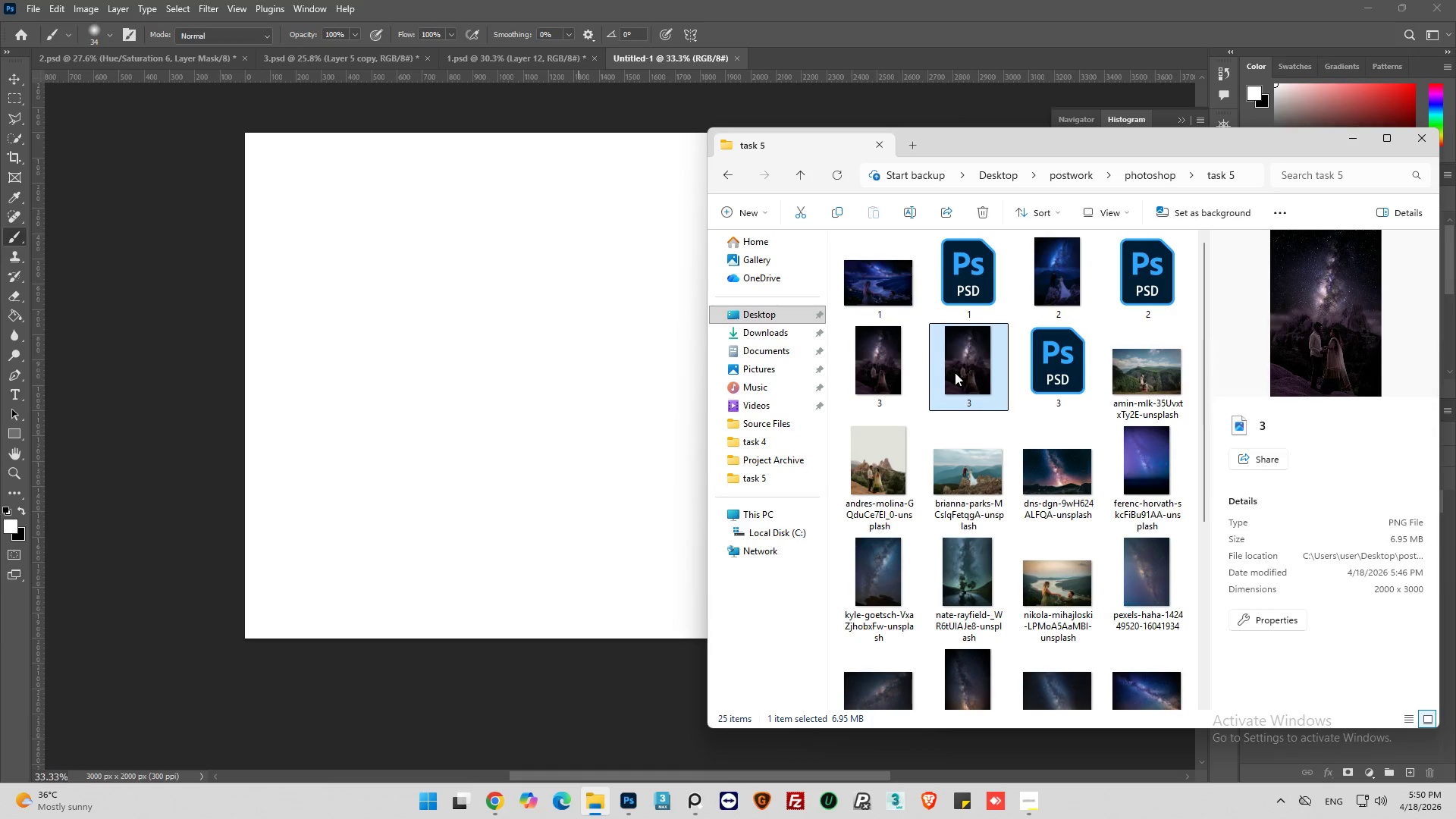 
left_click([898, 372])
 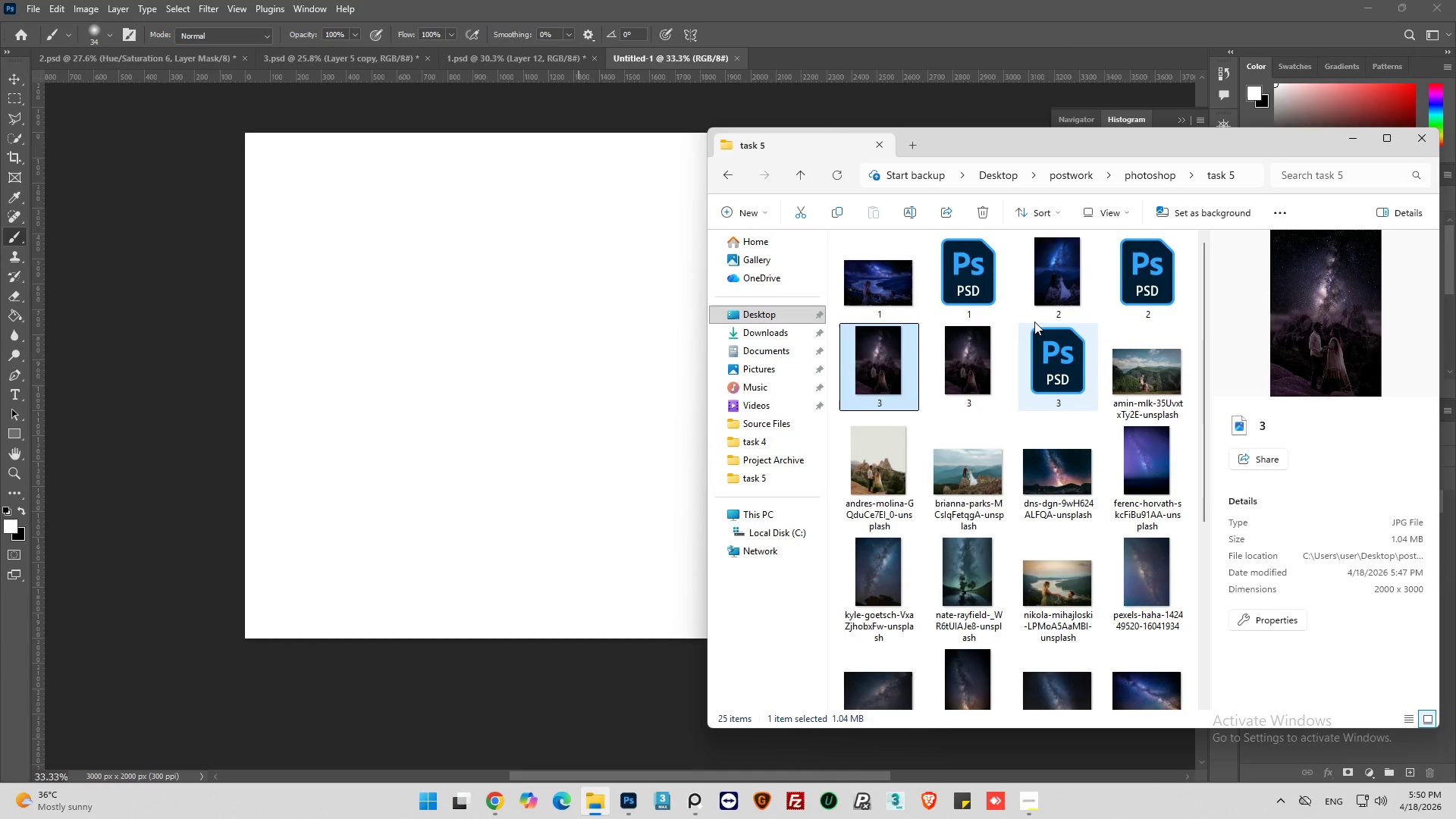 
left_click([1062, 278])
 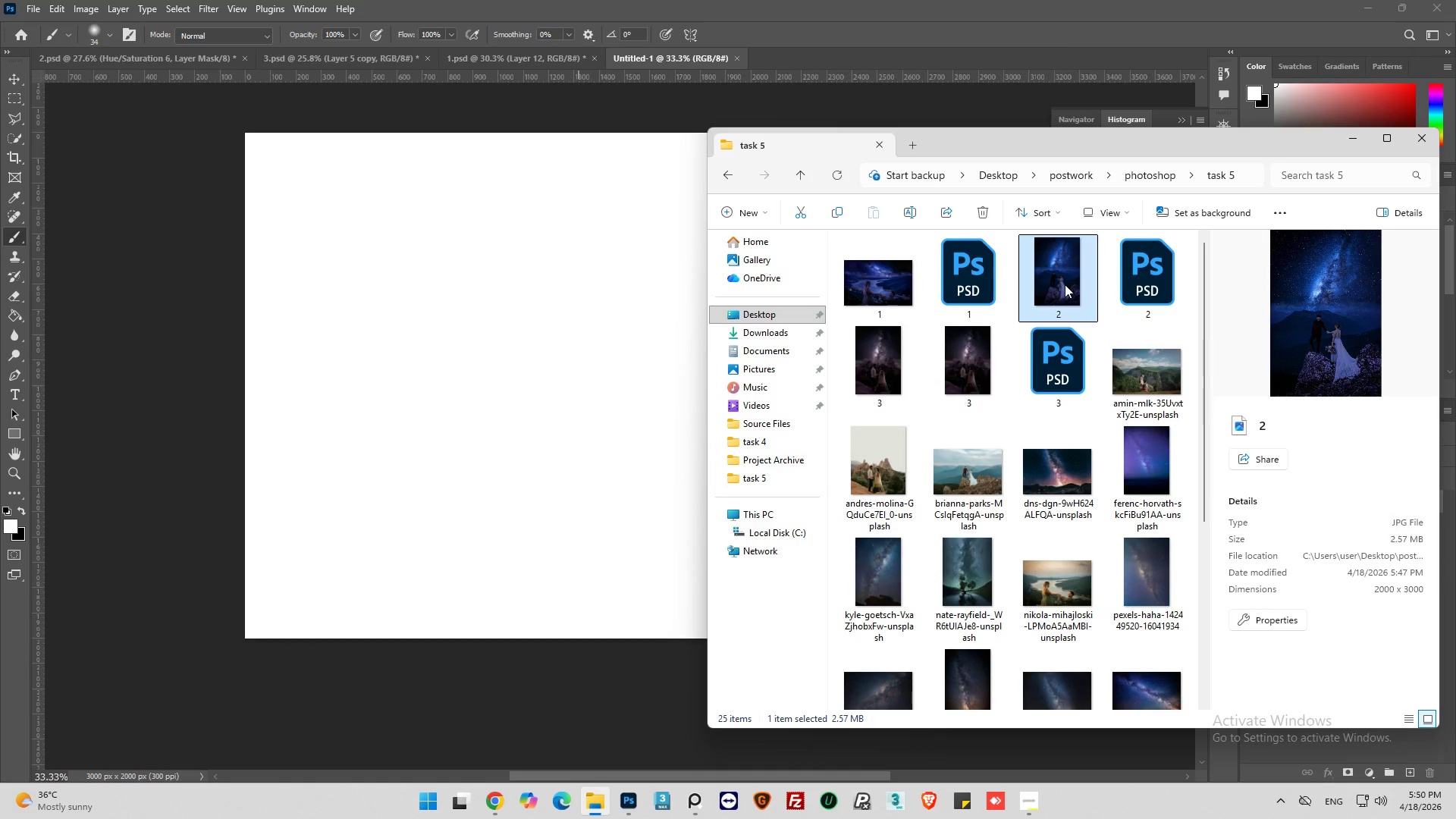 
left_click_drag(start_coordinate=[1065, 284], to_coordinate=[453, 420])
 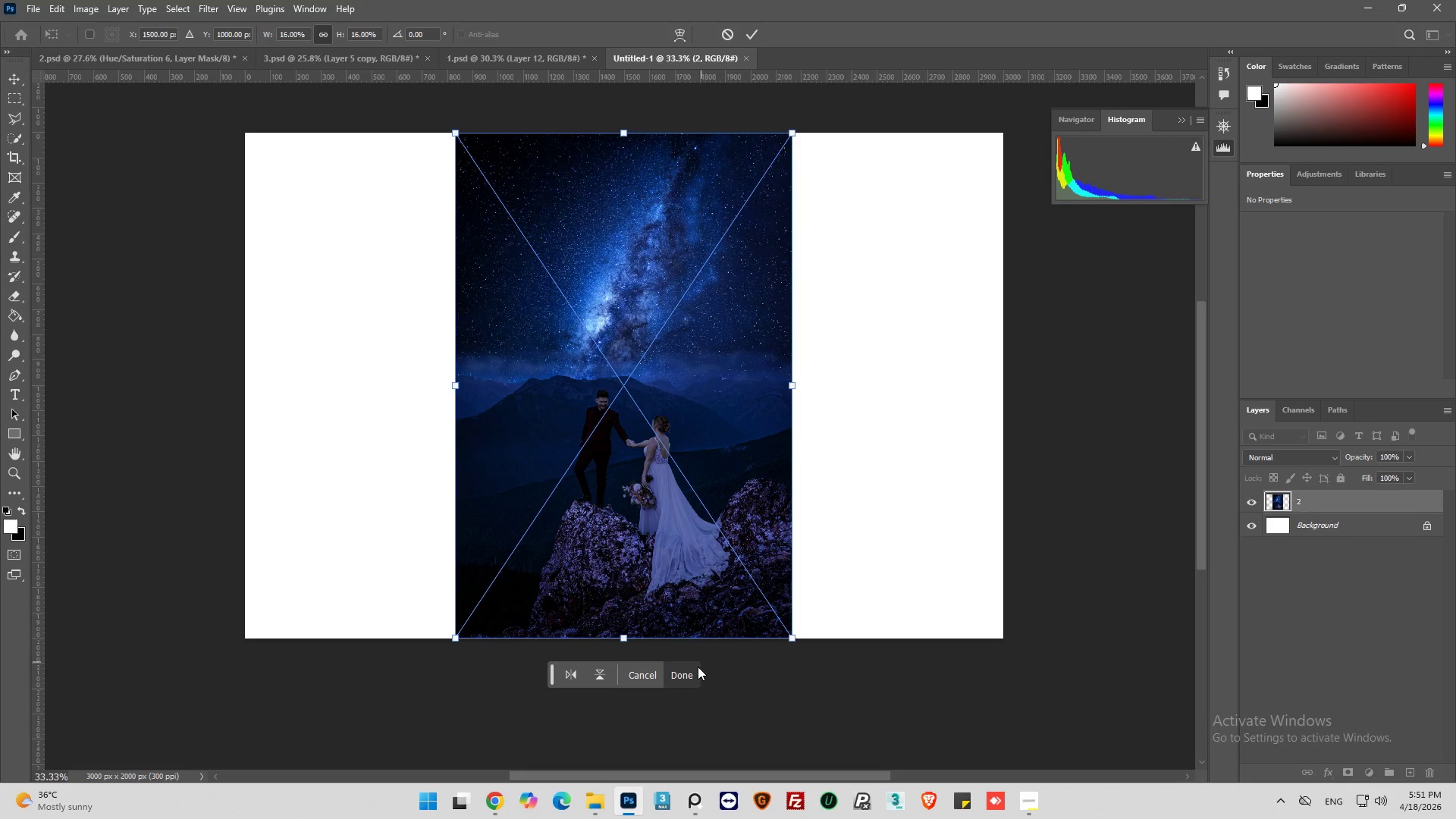 
left_click([682, 680])
 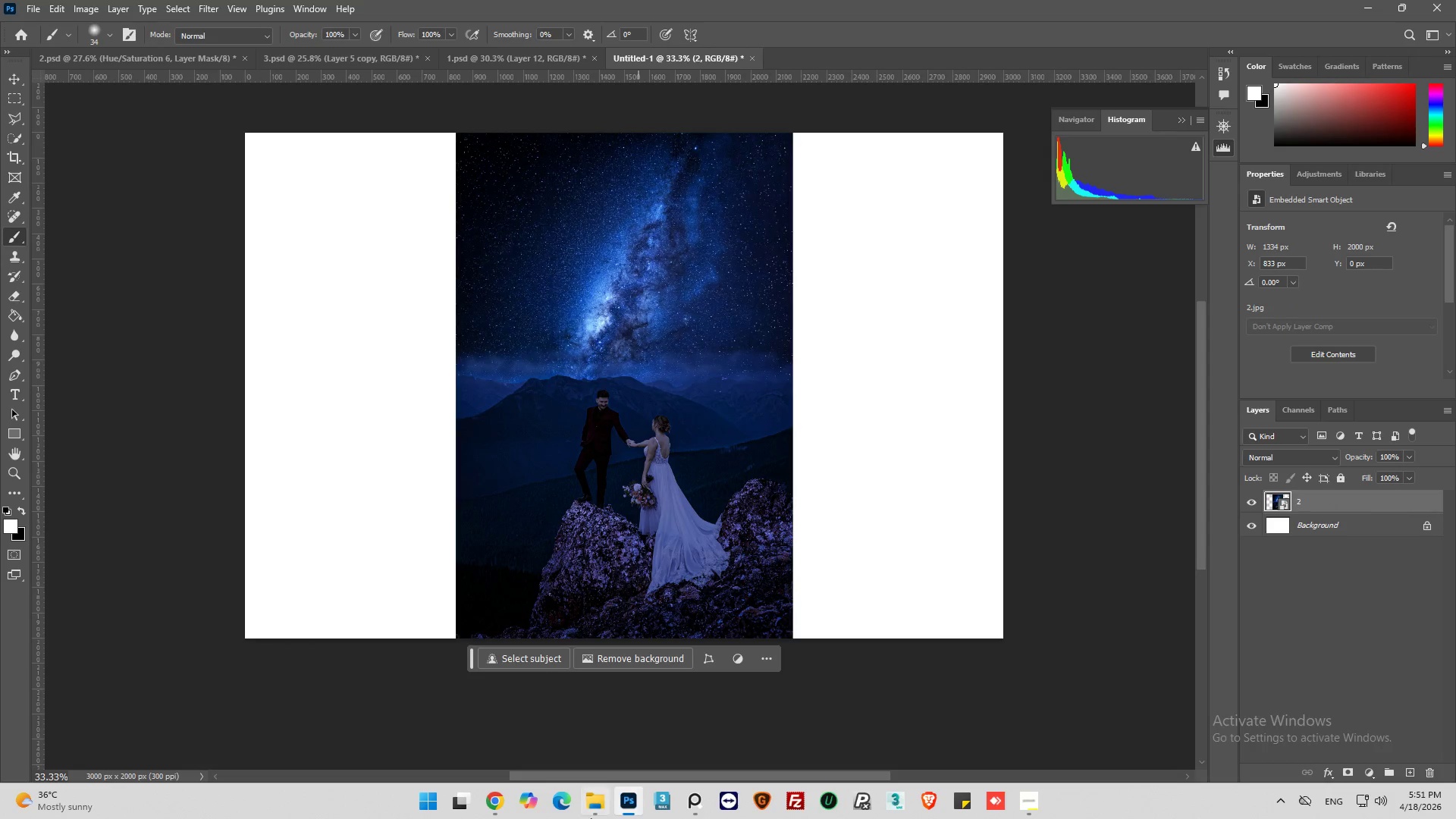 
left_click([594, 814])
 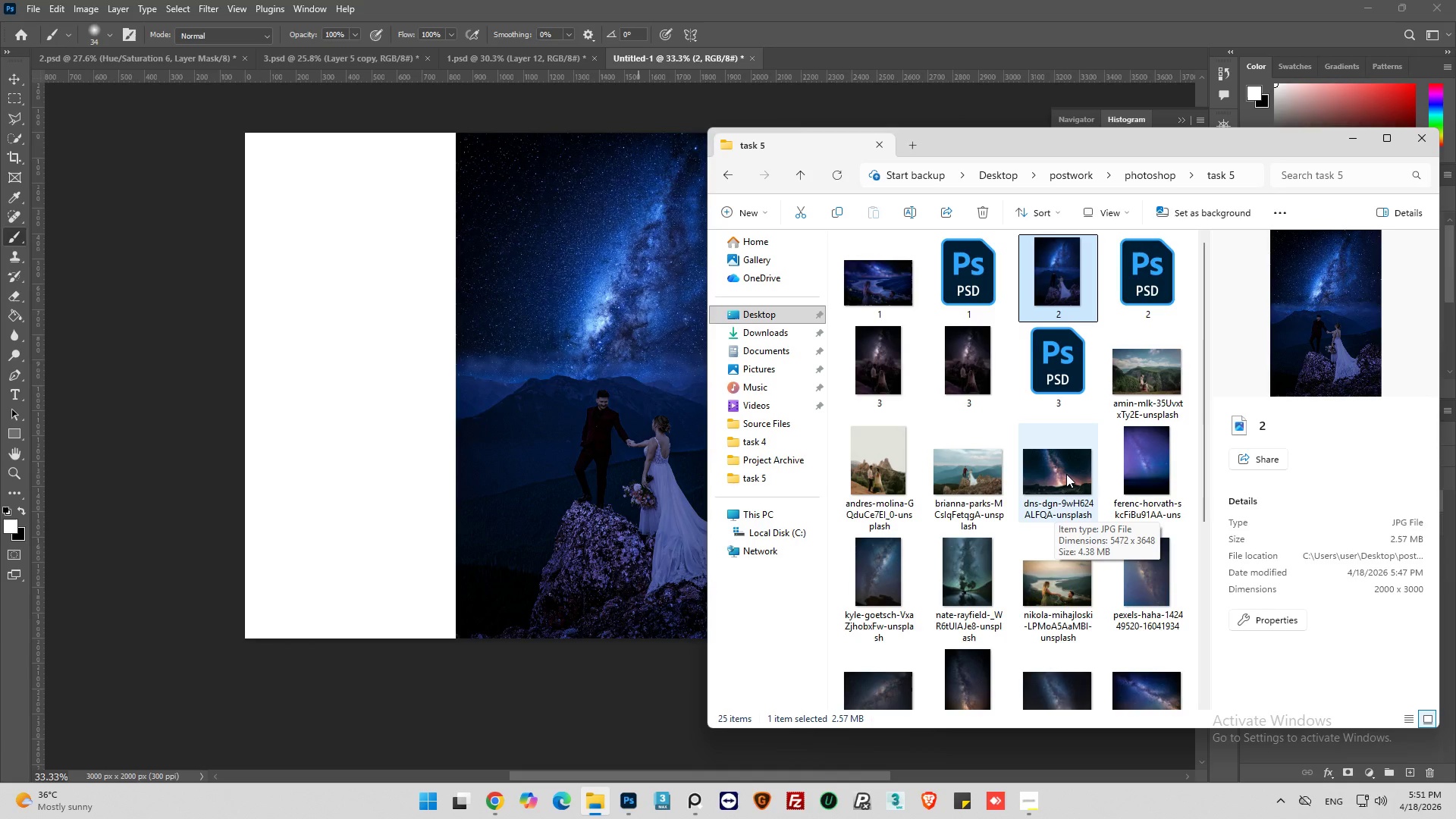 
wait(6.61)
 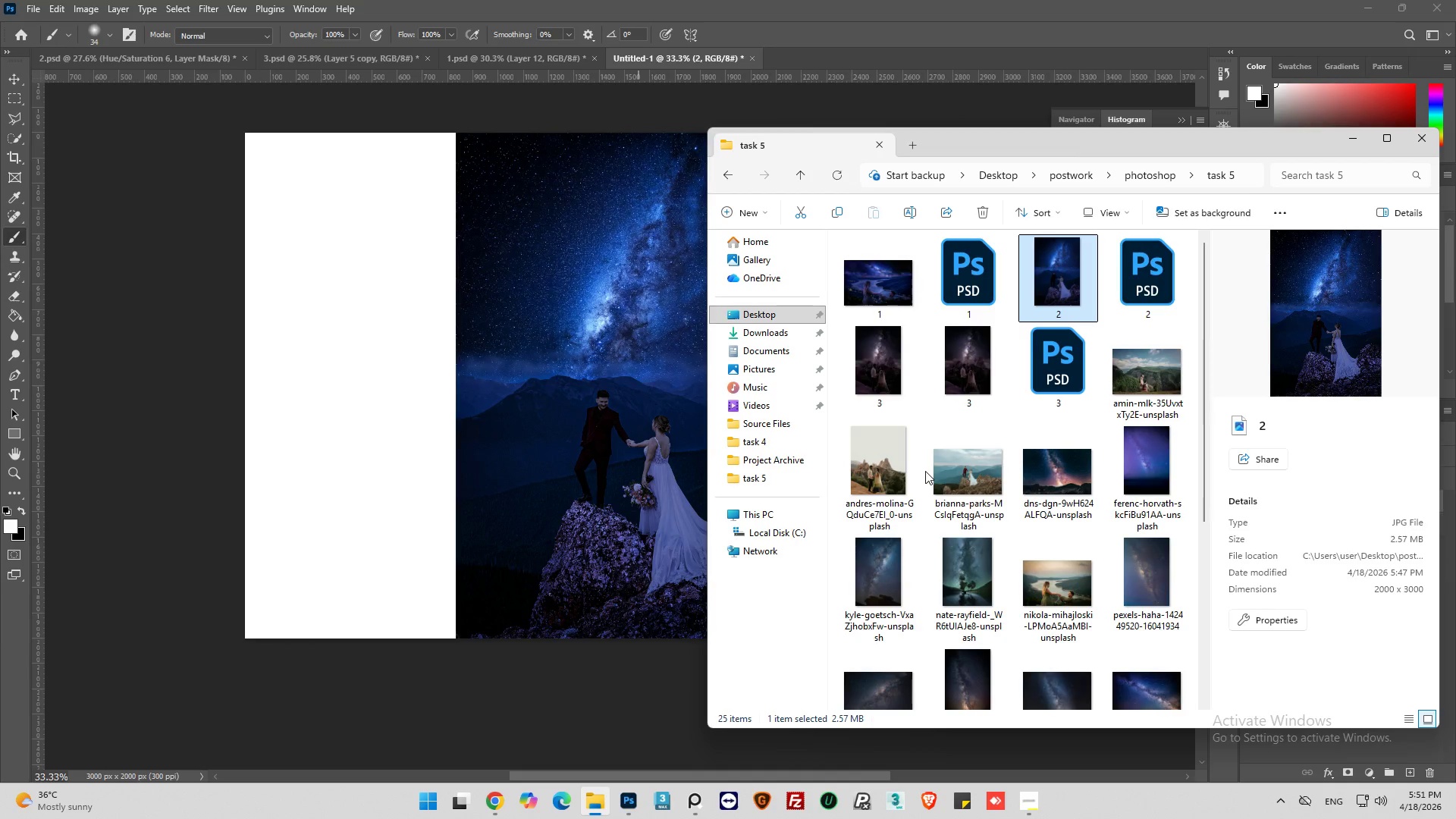 
scroll: coordinate [1066, 474], scroll_direction: down, amount: 1.0
 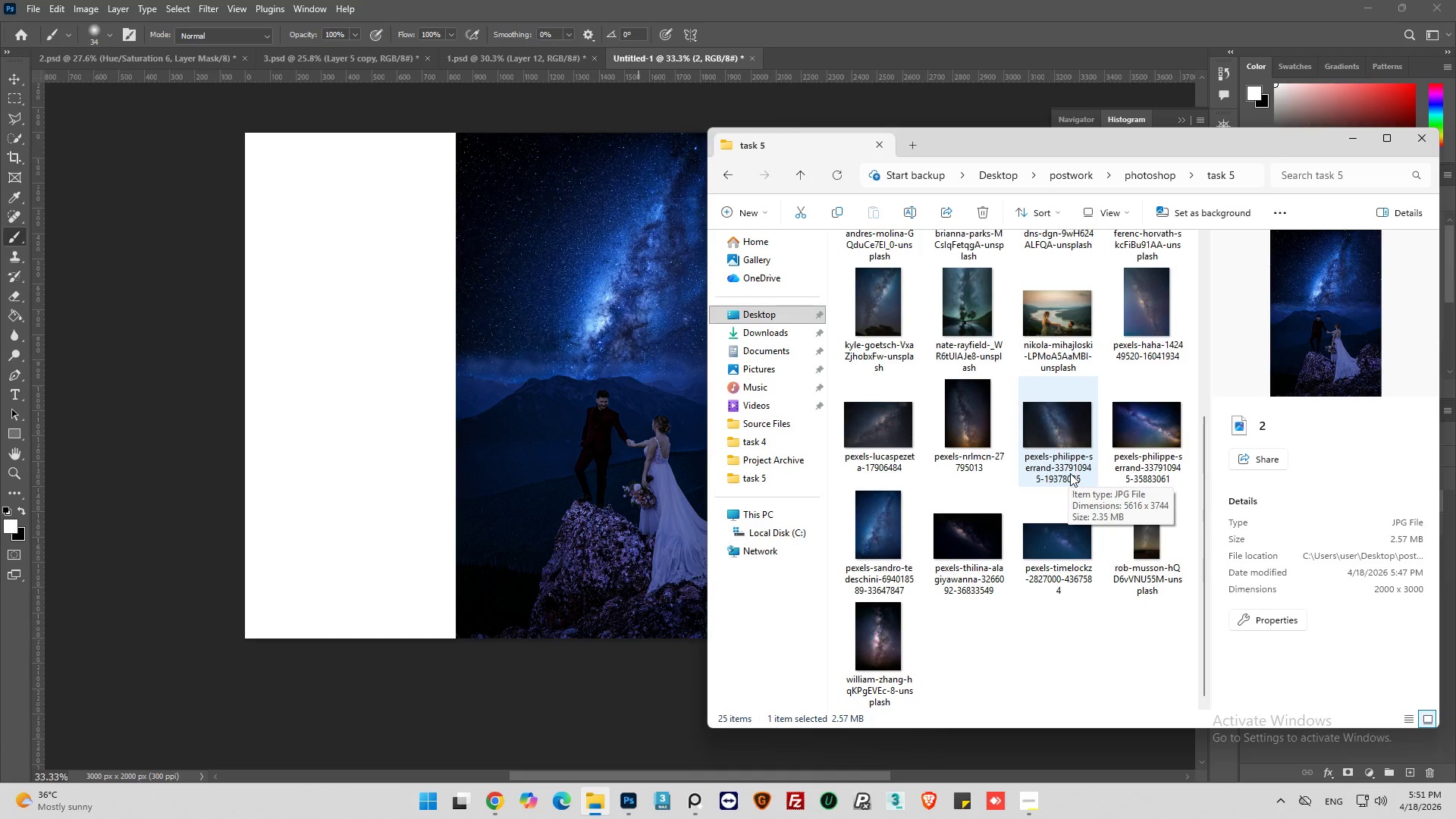 
scroll: coordinate [1044, 556], scroll_direction: up, amount: 7.0
 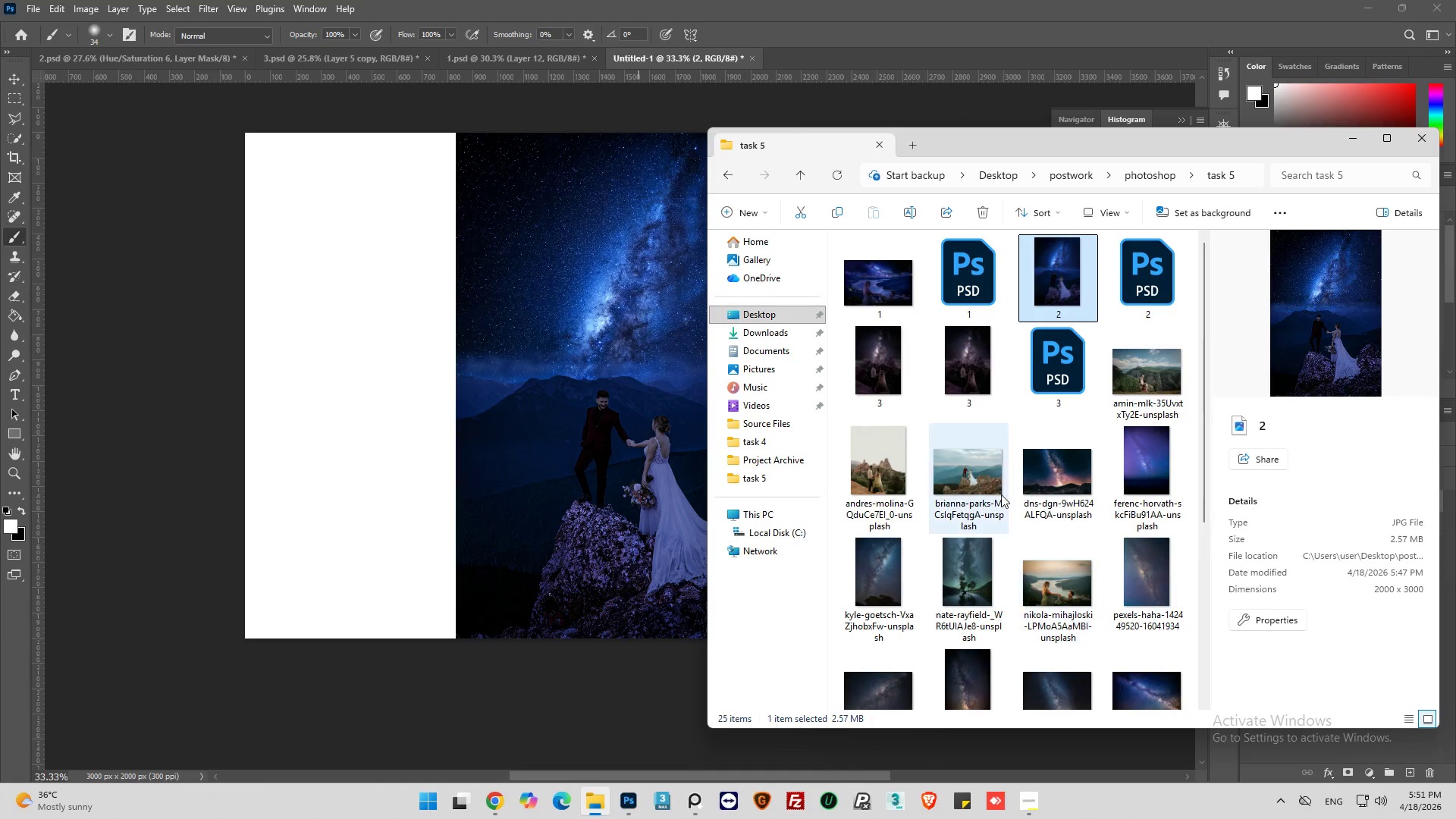 
left_click([979, 469])
 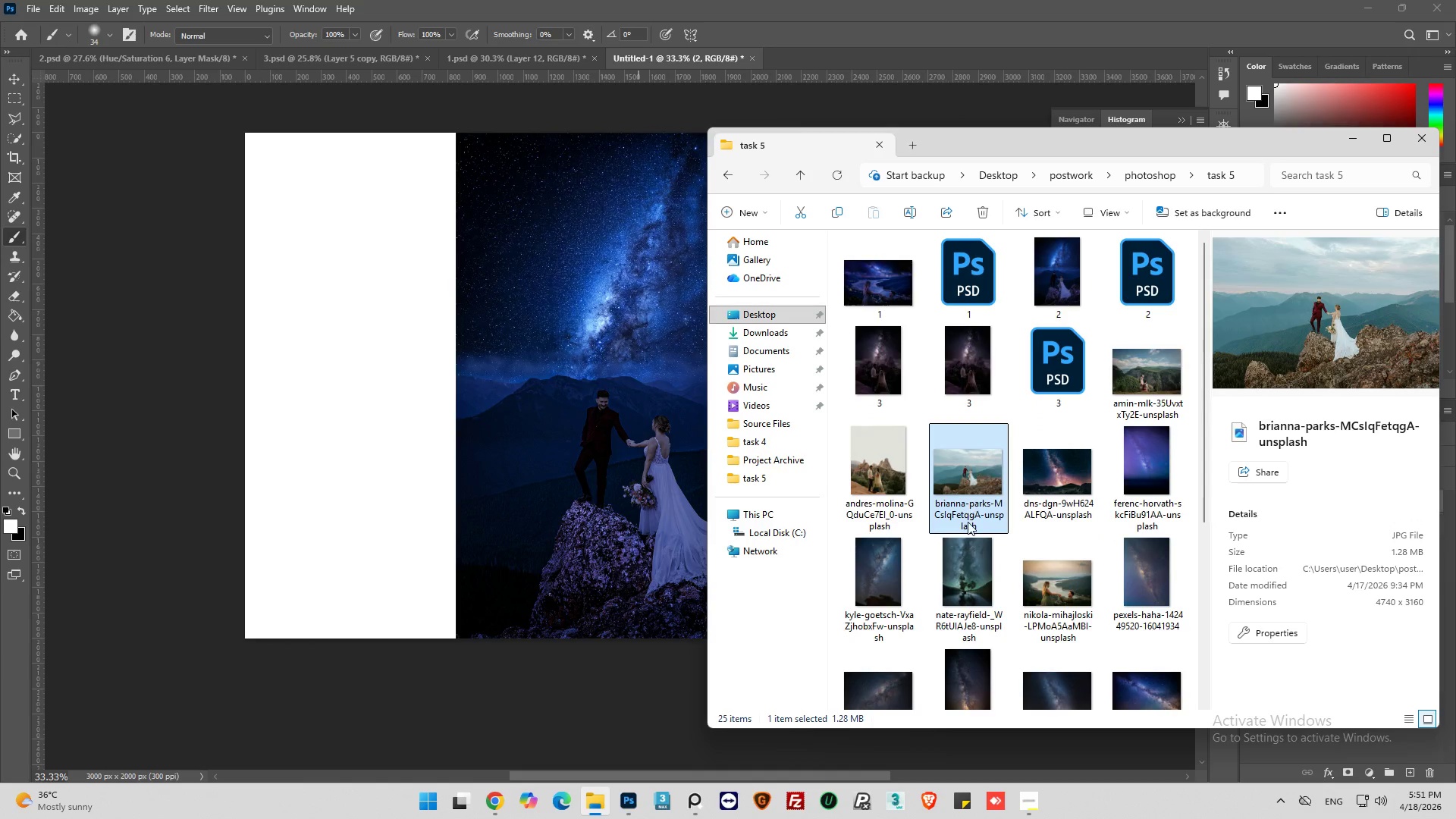 
mouse_move([971, 529])
 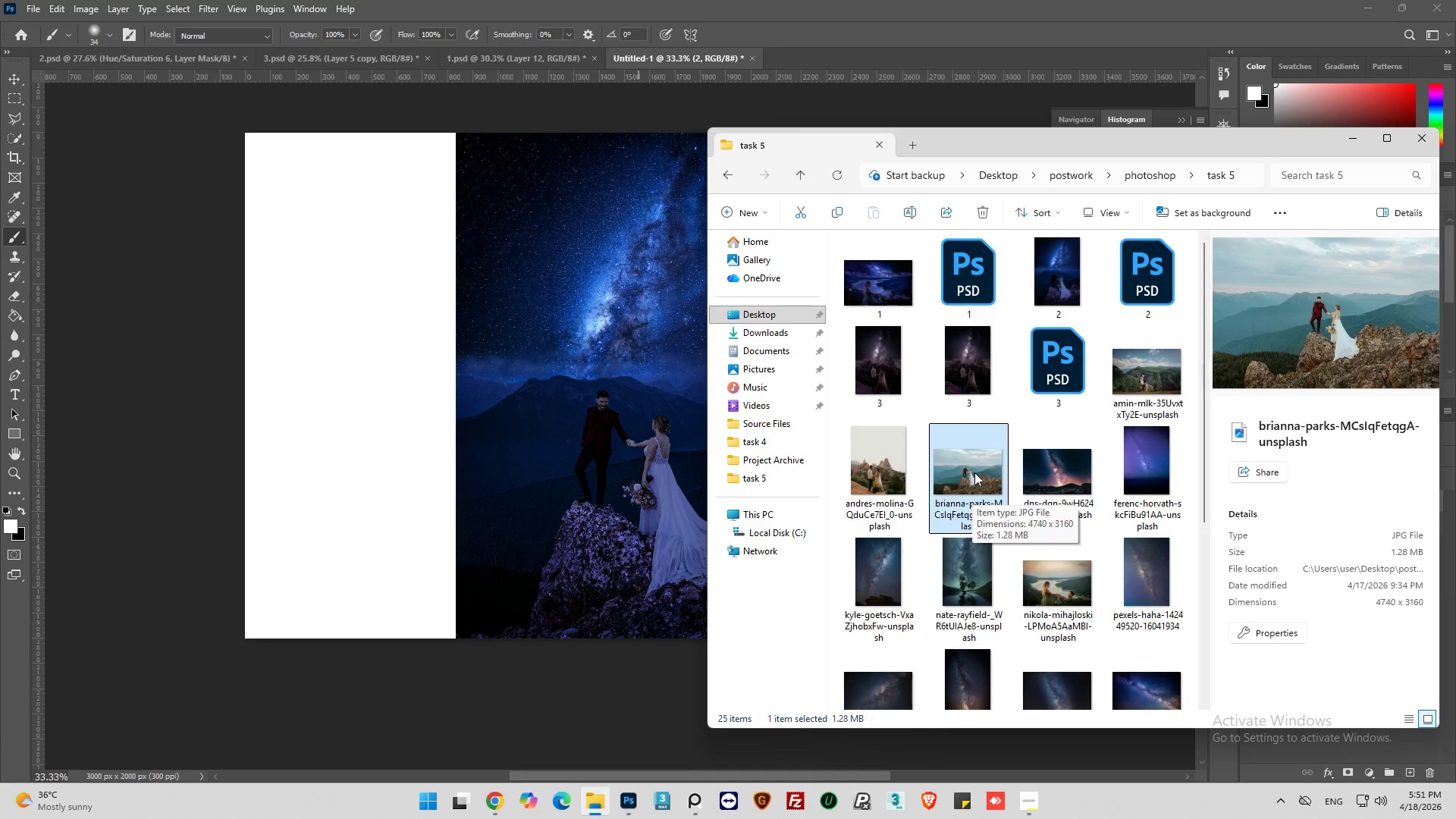 
wait(5.43)
 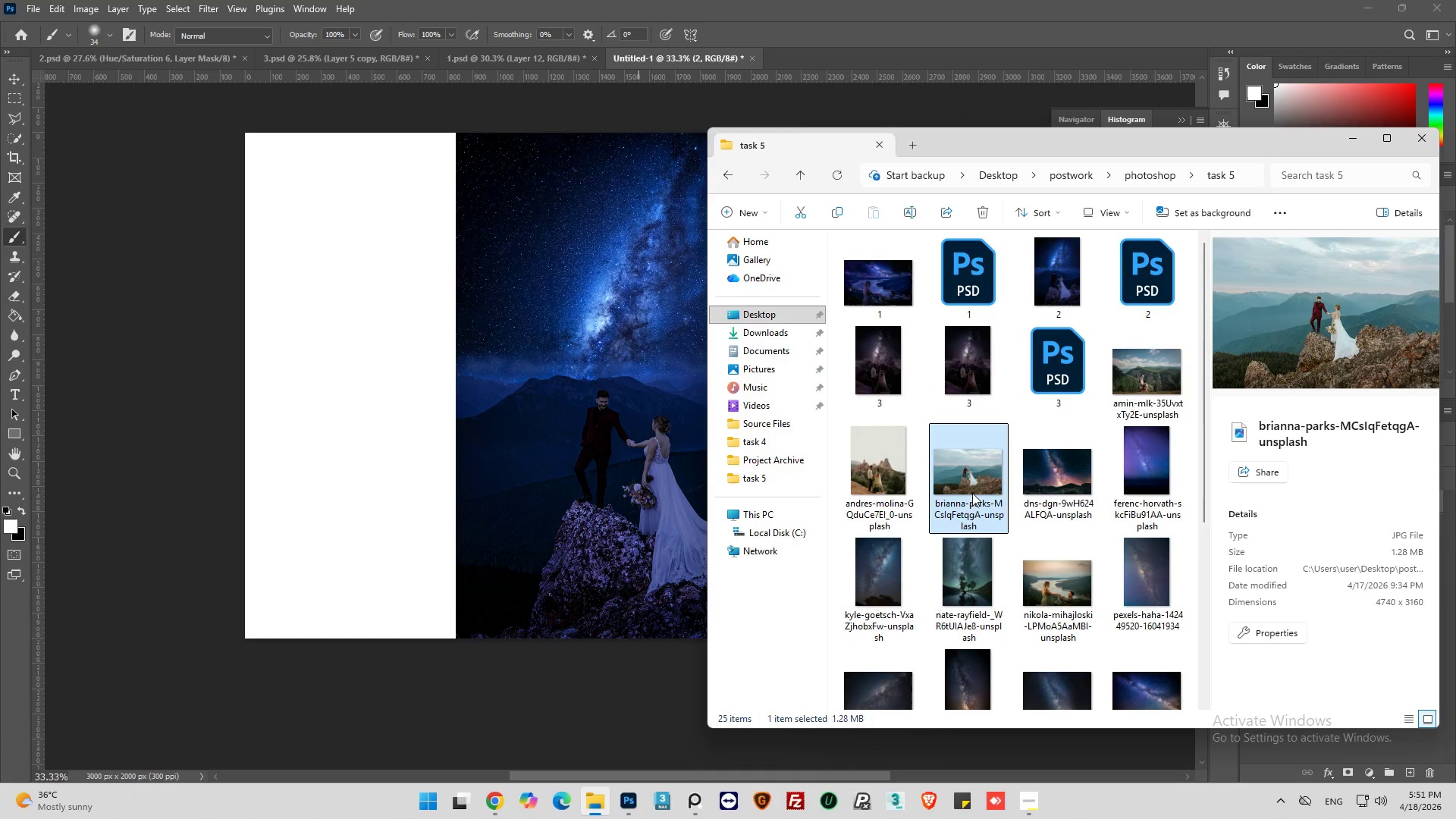 
left_click_drag(start_coordinate=[975, 472], to_coordinate=[613, 427])
 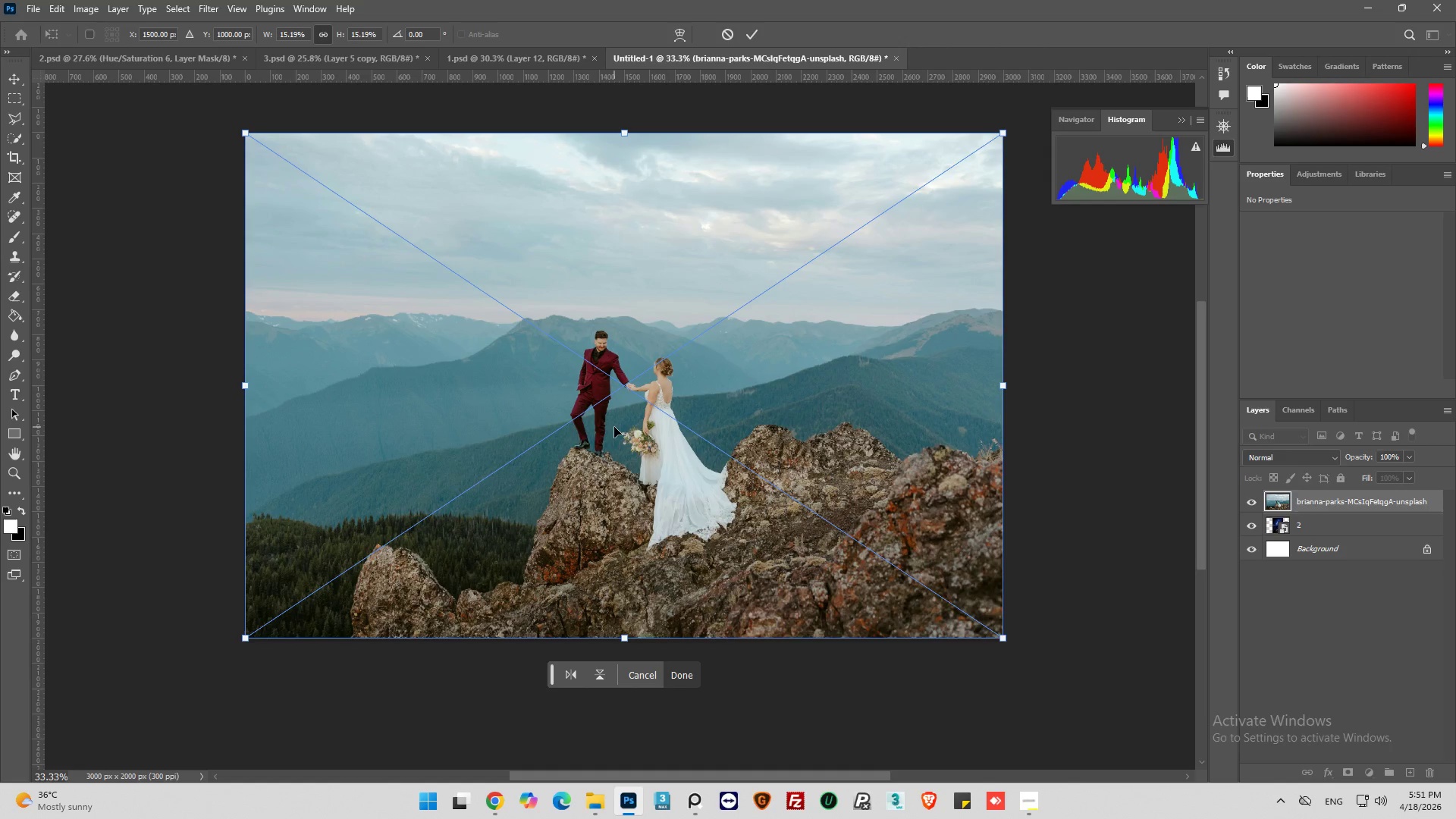 
wait(5.97)
 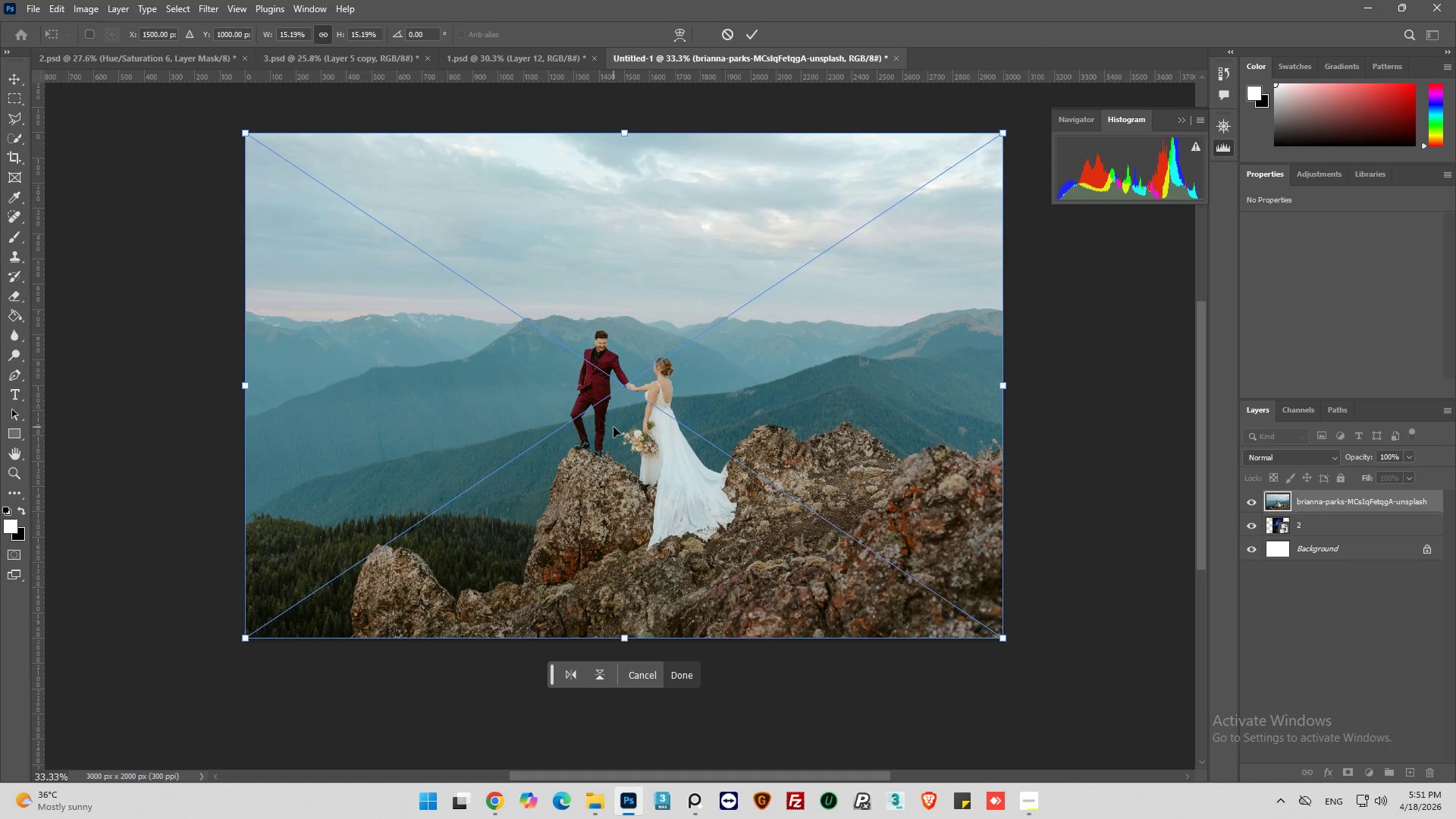 
left_click([686, 677])
 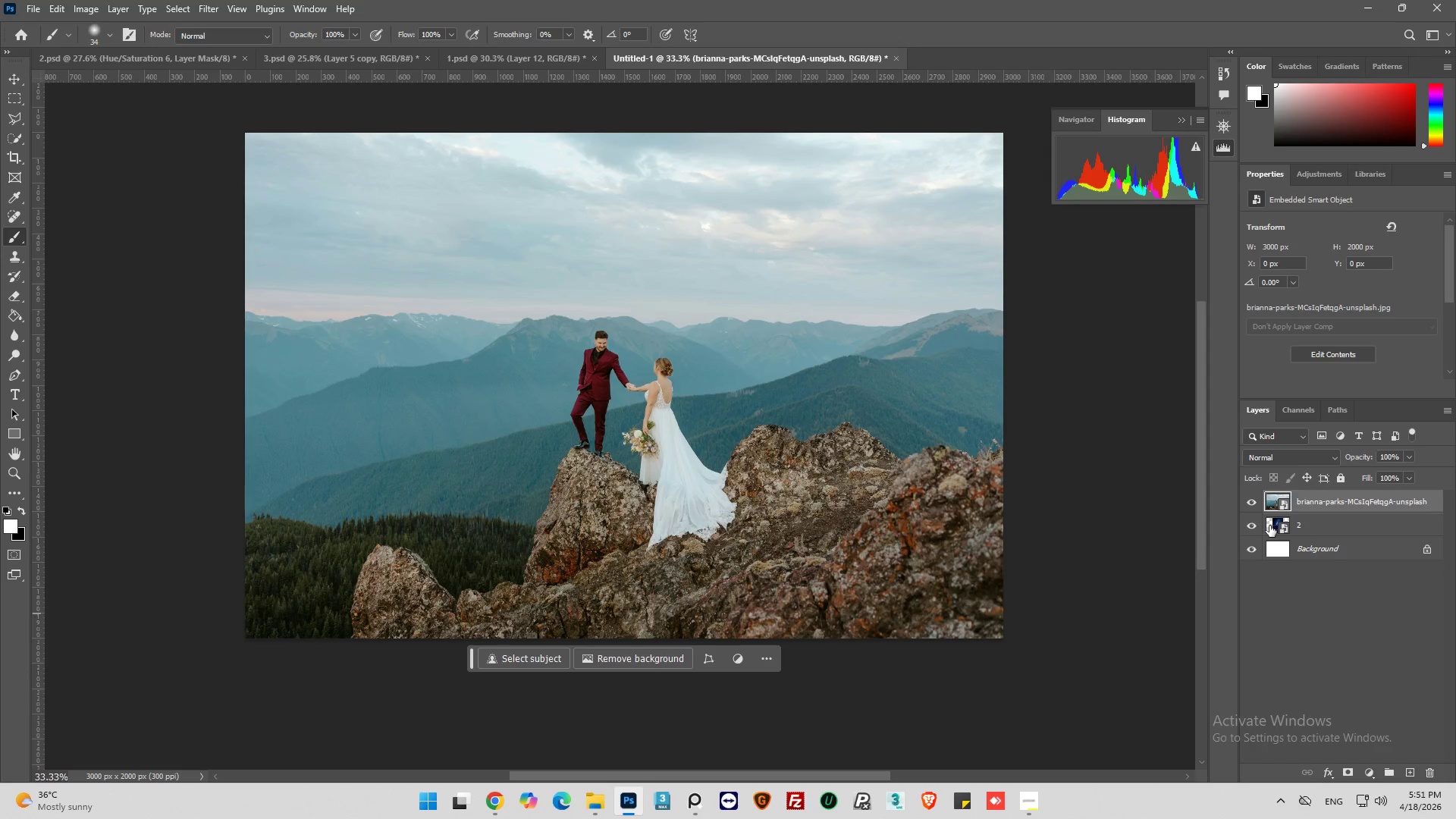 
left_click([1271, 526])
 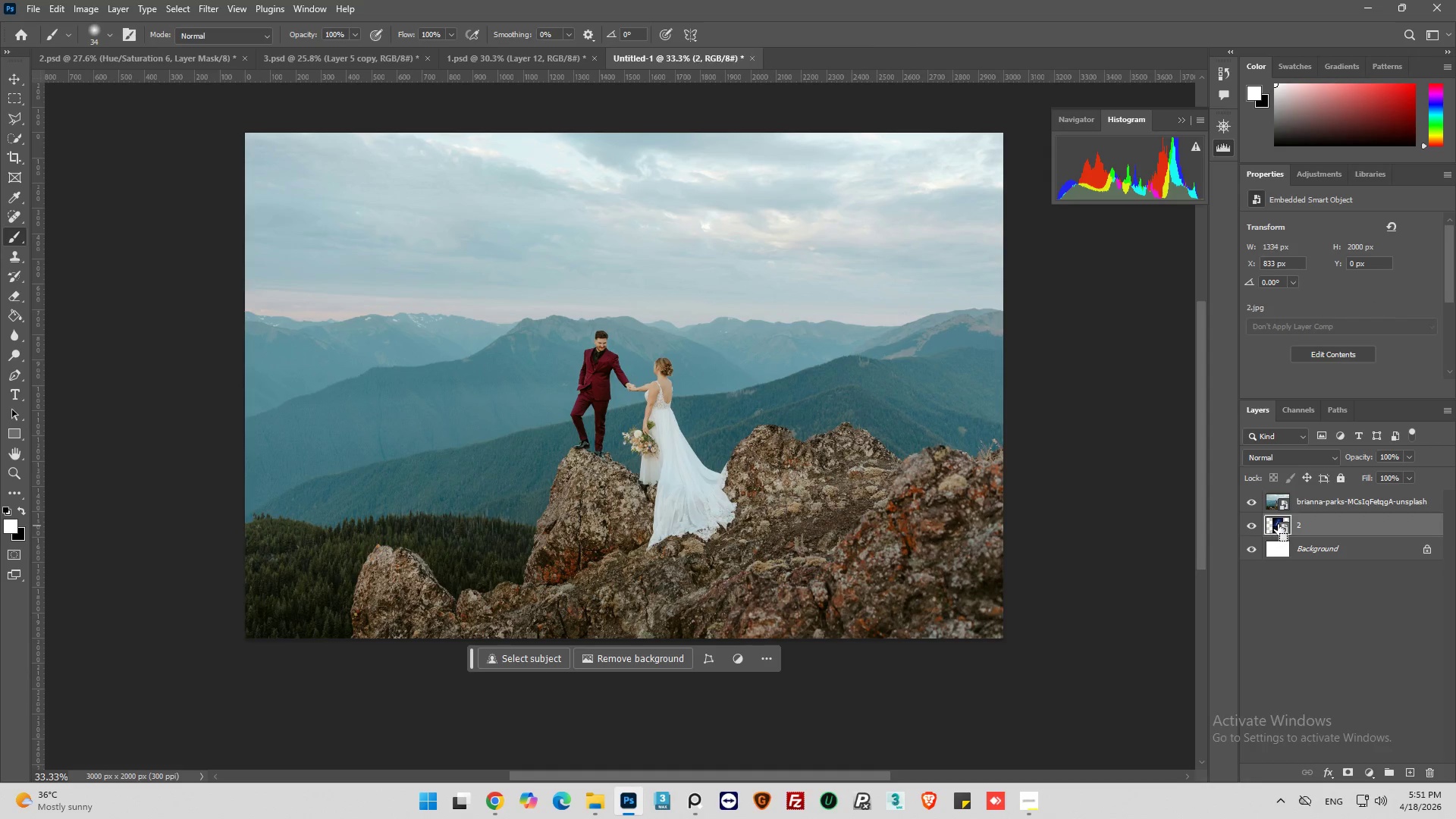 
hold_key(key=ControlLeft, duration=0.42)
double_click([1278, 525])
 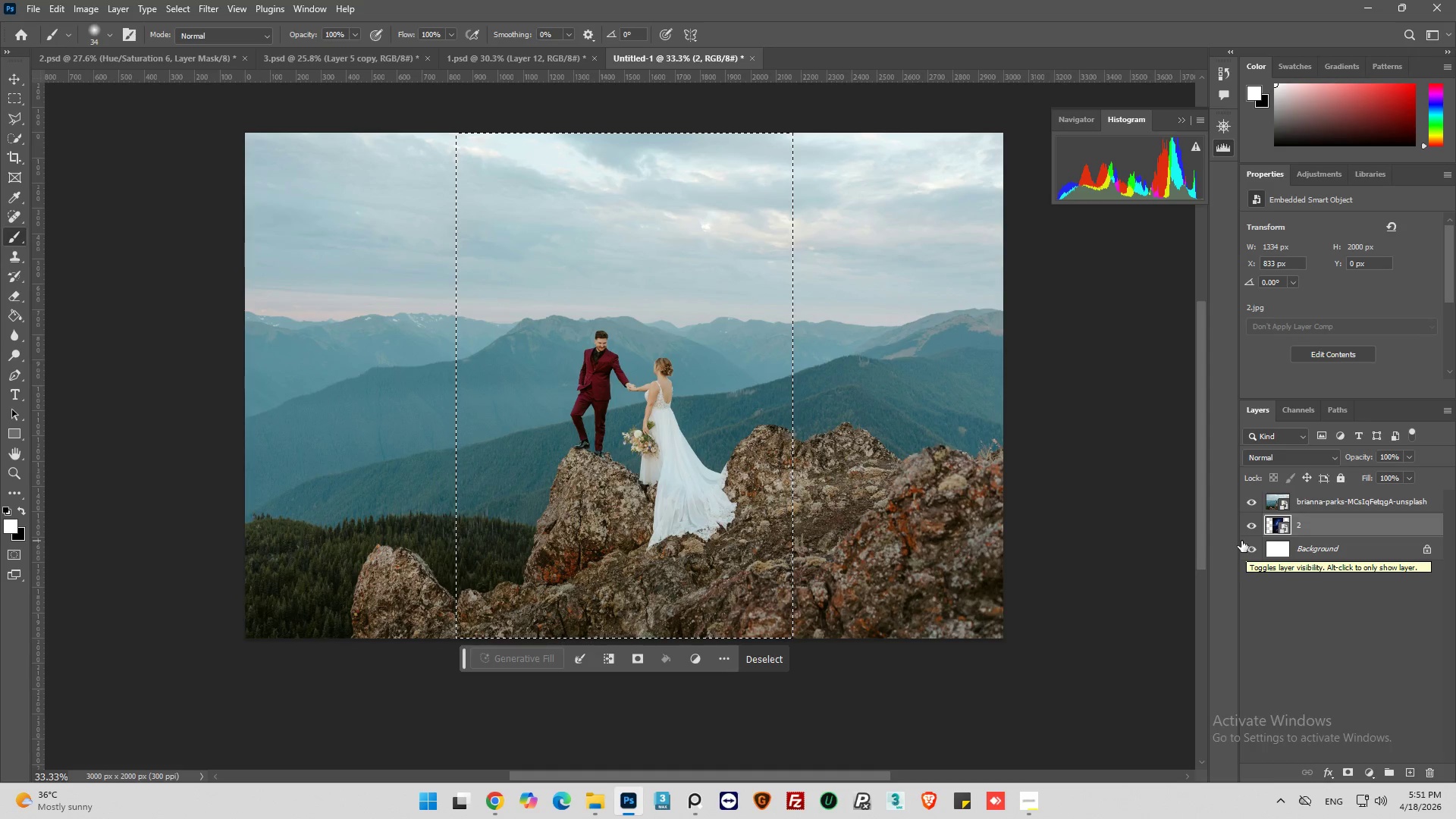 
wait(6.14)
 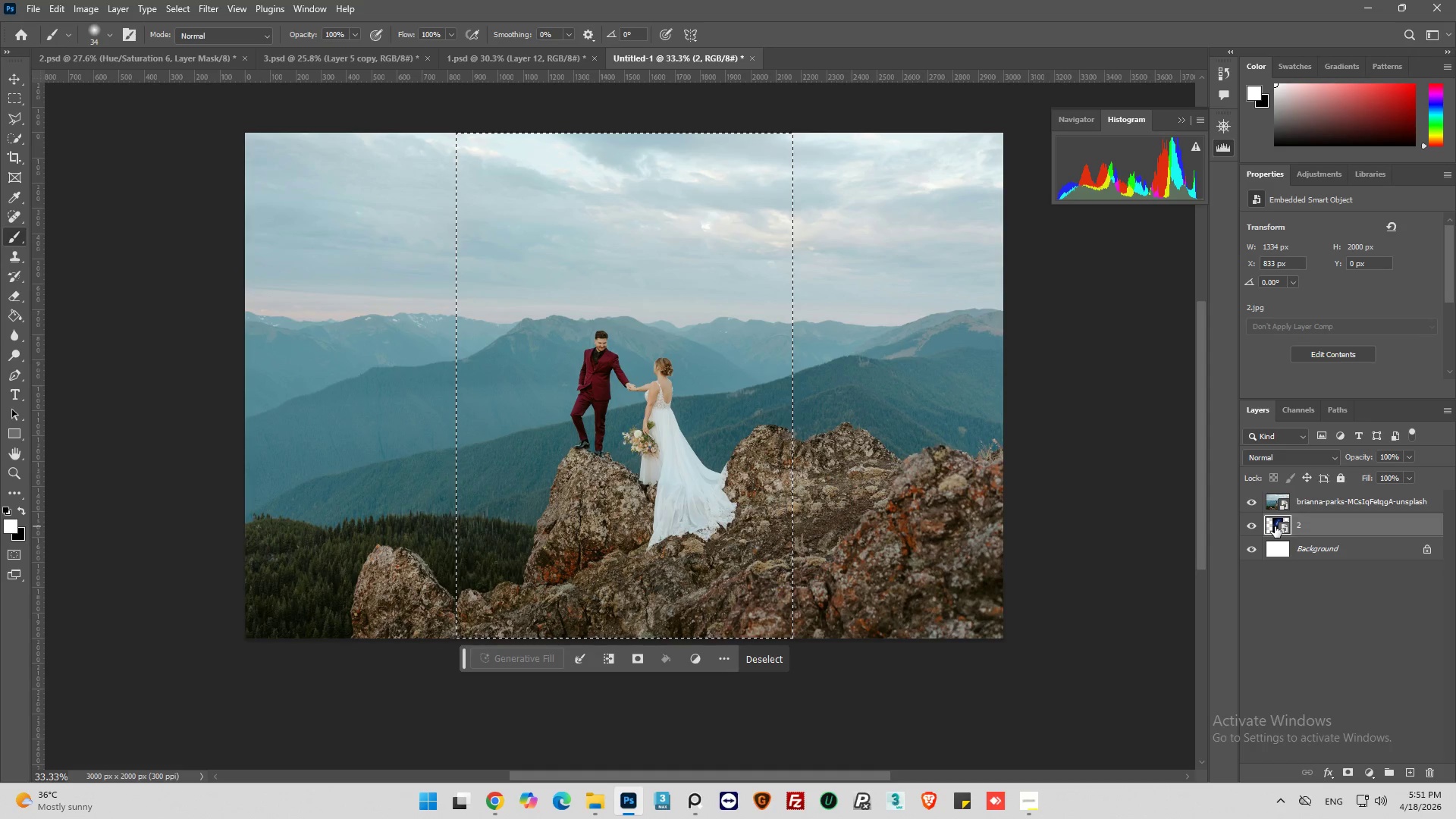 
left_click([1276, 500])
 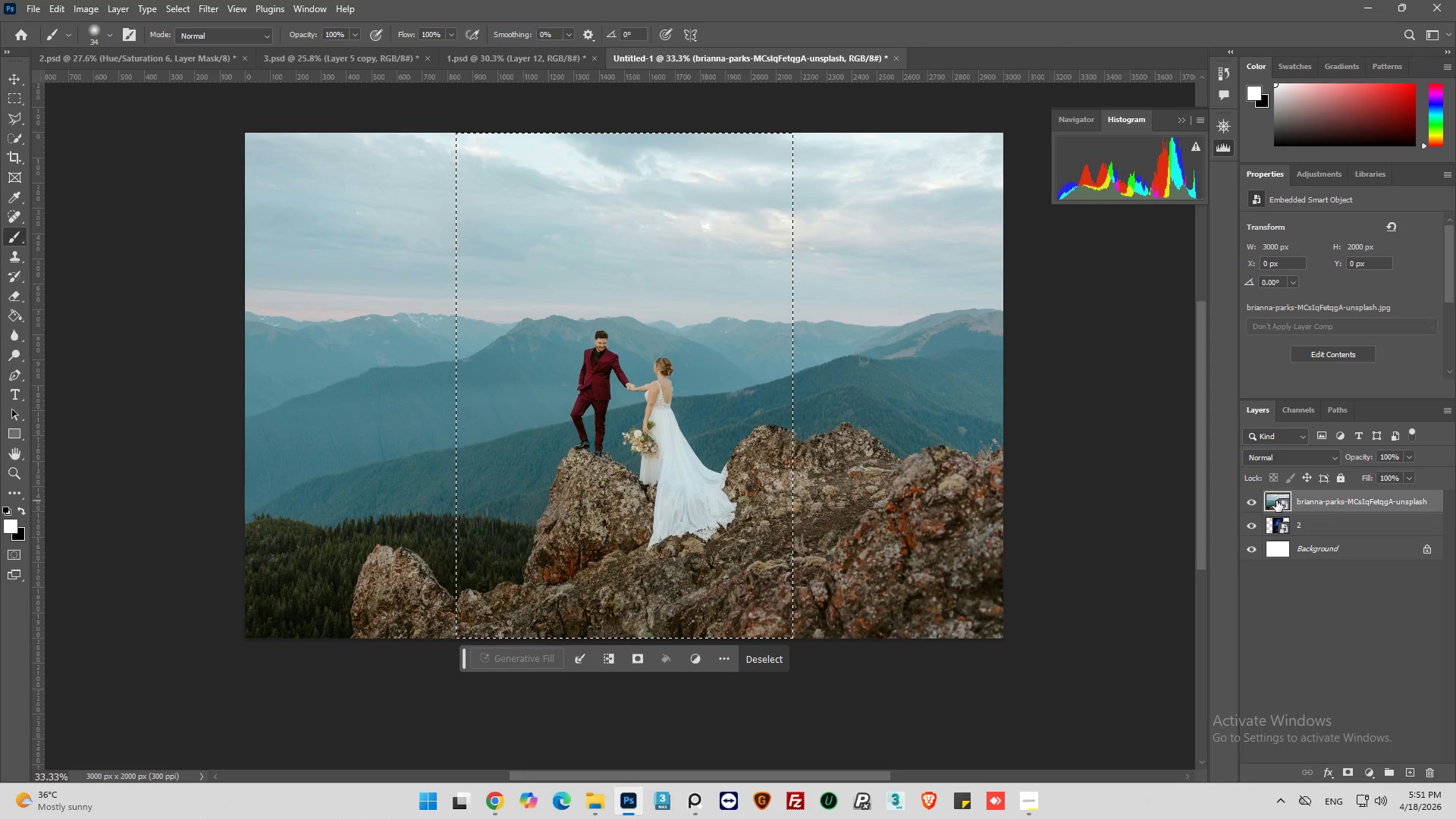 
key(Control+J)
 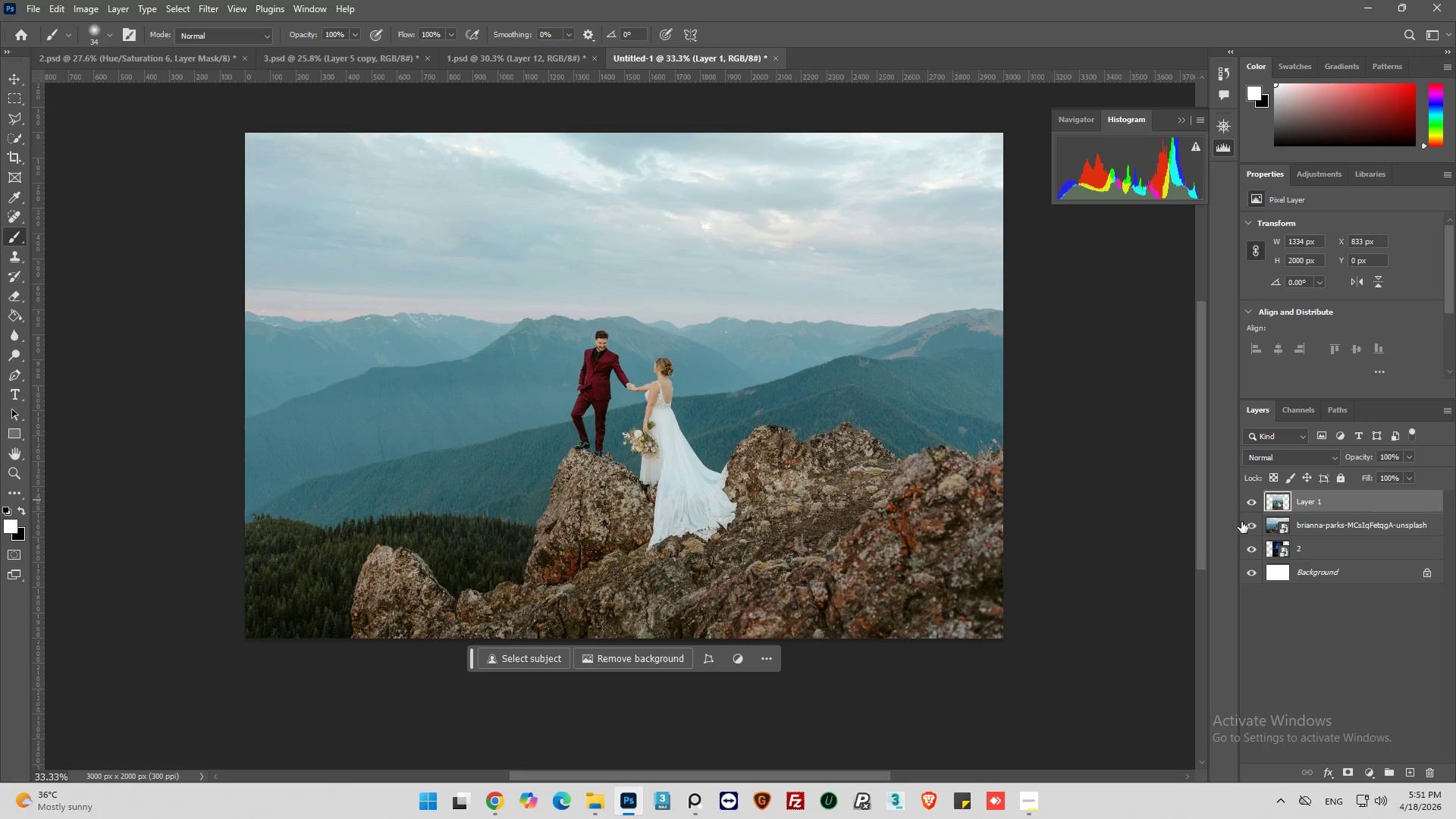 
left_click([1250, 523])
 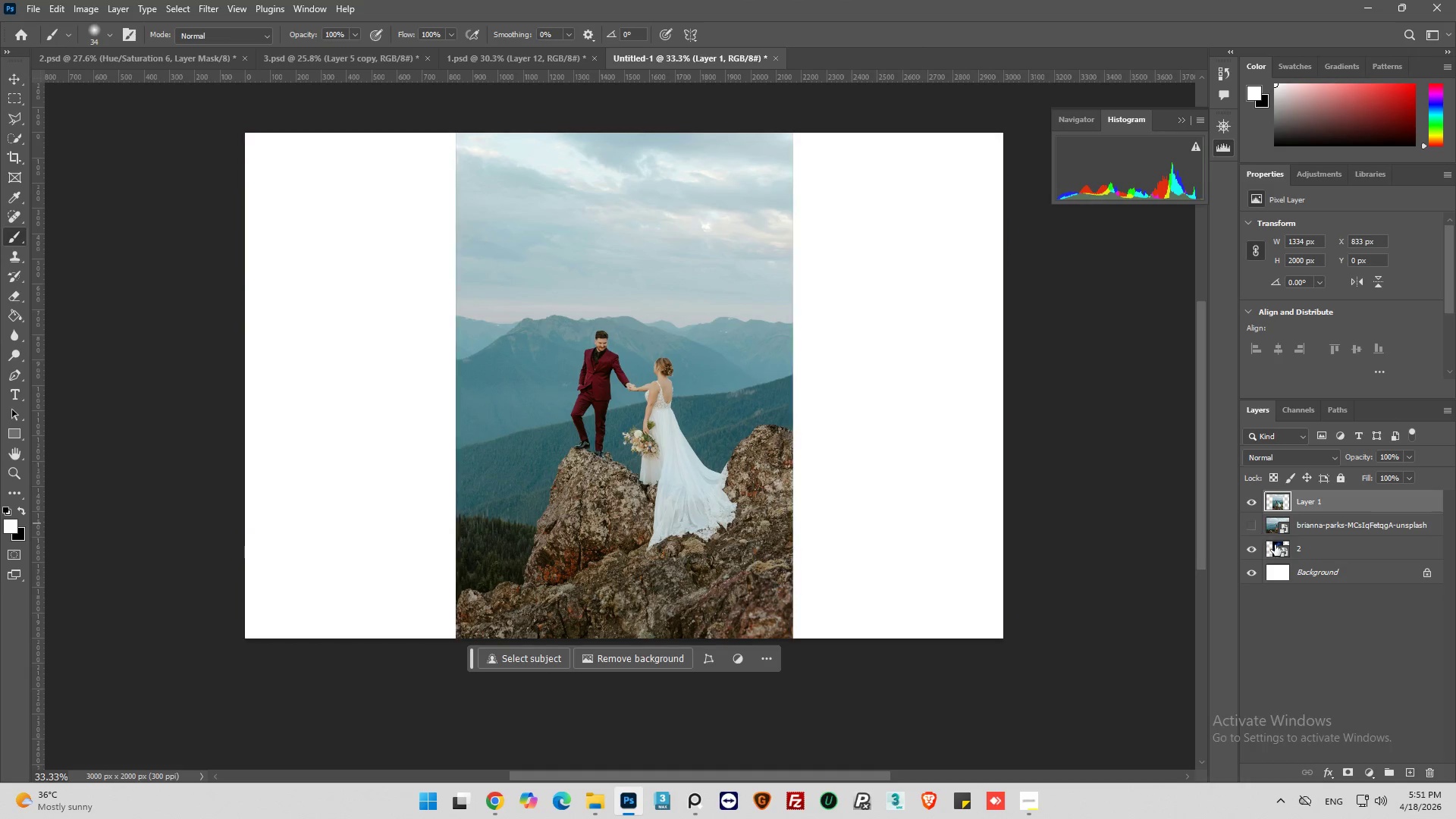 
hold_key(key=ControlLeft, duration=0.89)
left_click([1361, 554])
 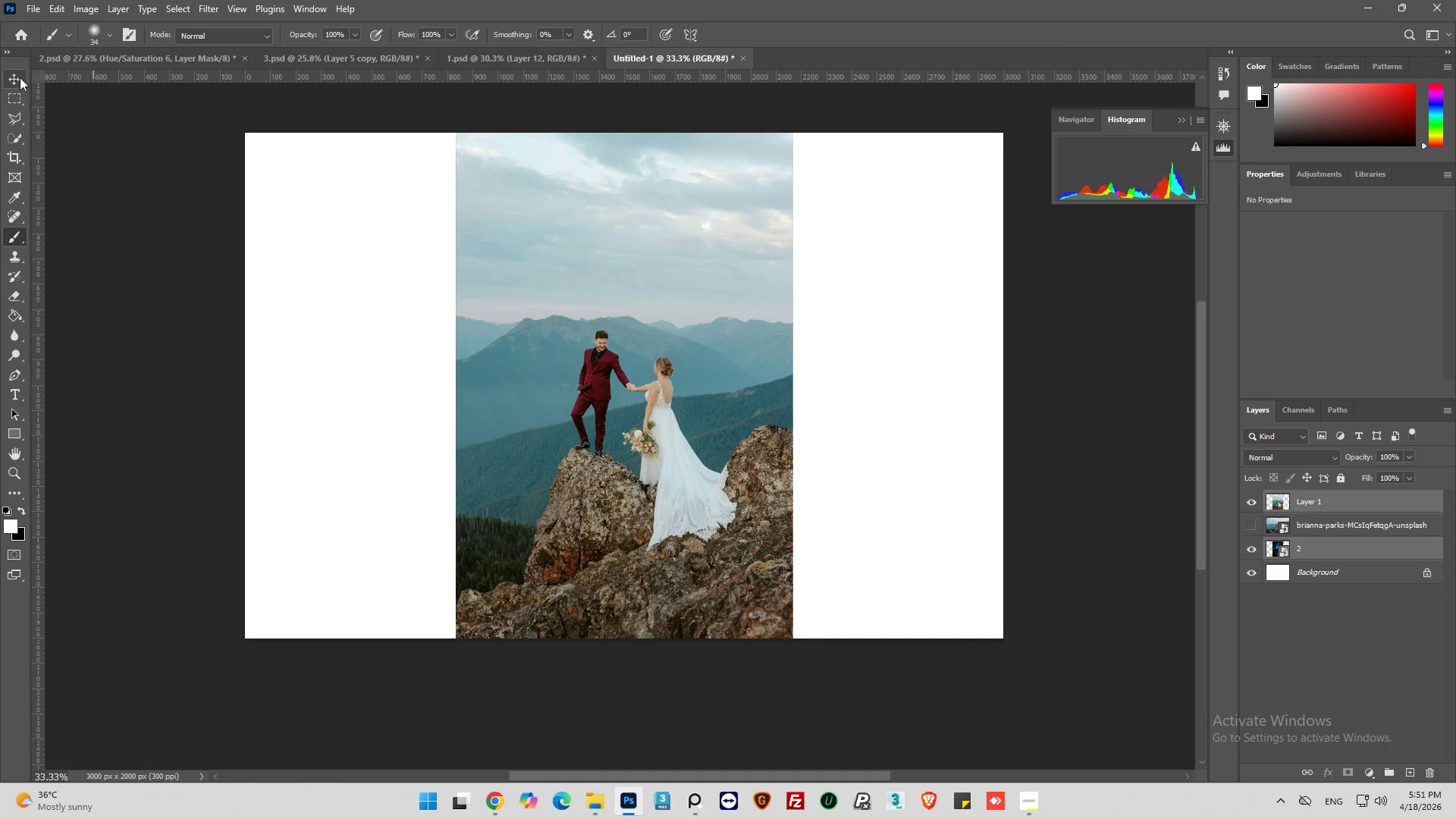 
left_click([14, 83])
 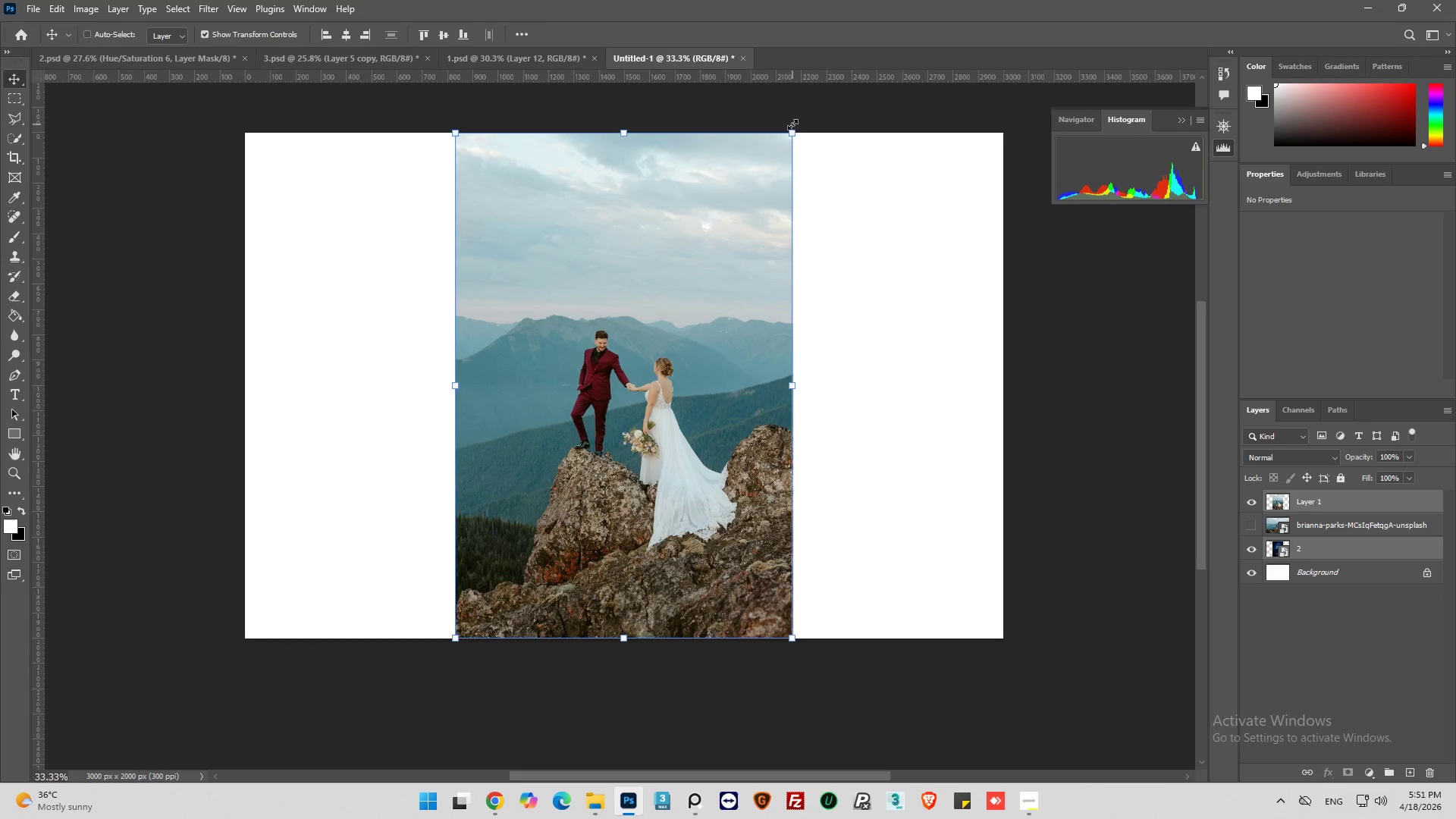 
left_click_drag(start_coordinate=[793, 130], to_coordinate=[761, 193])
 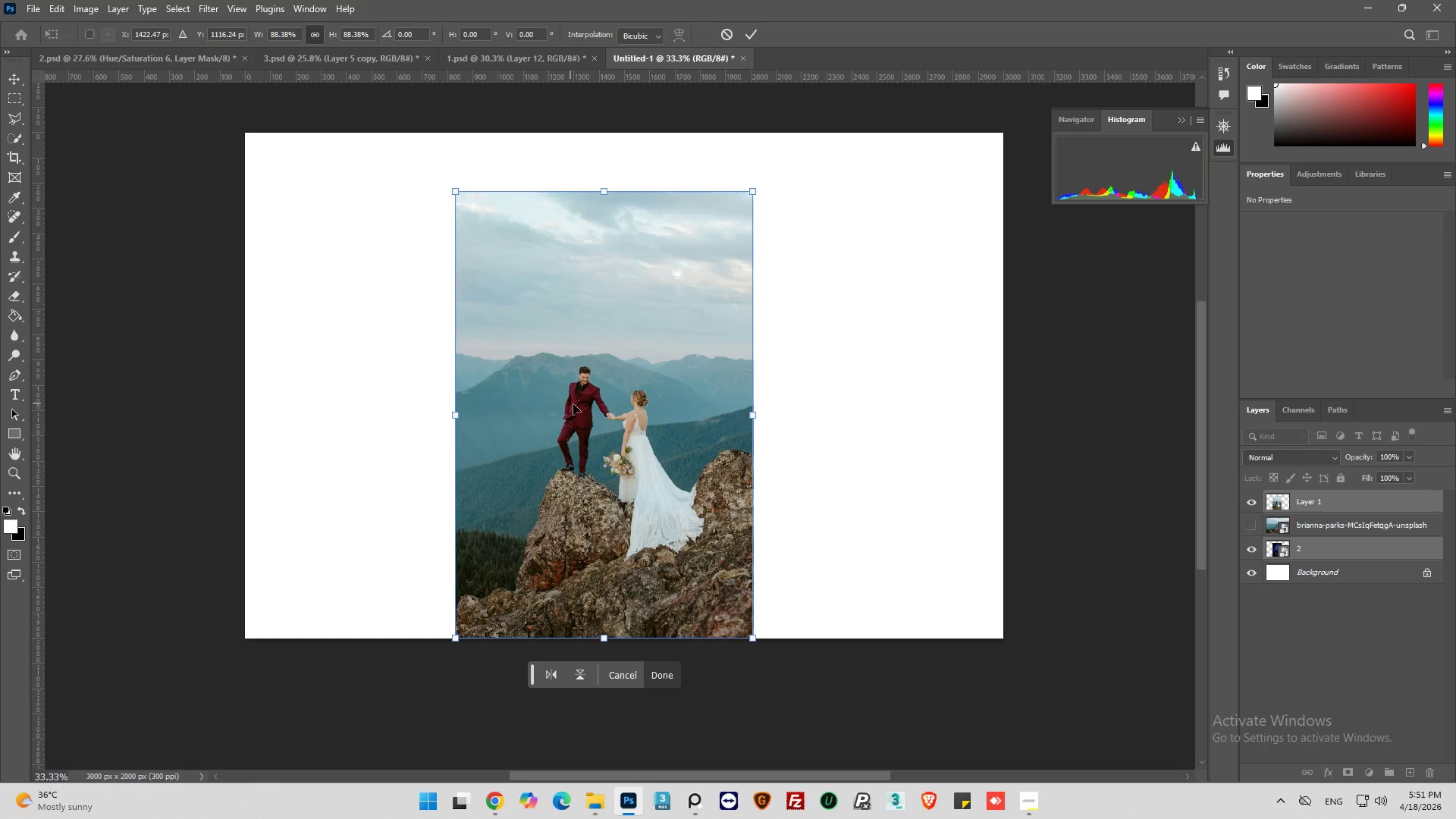 
left_click_drag(start_coordinate=[582, 406], to_coordinate=[585, 382])
 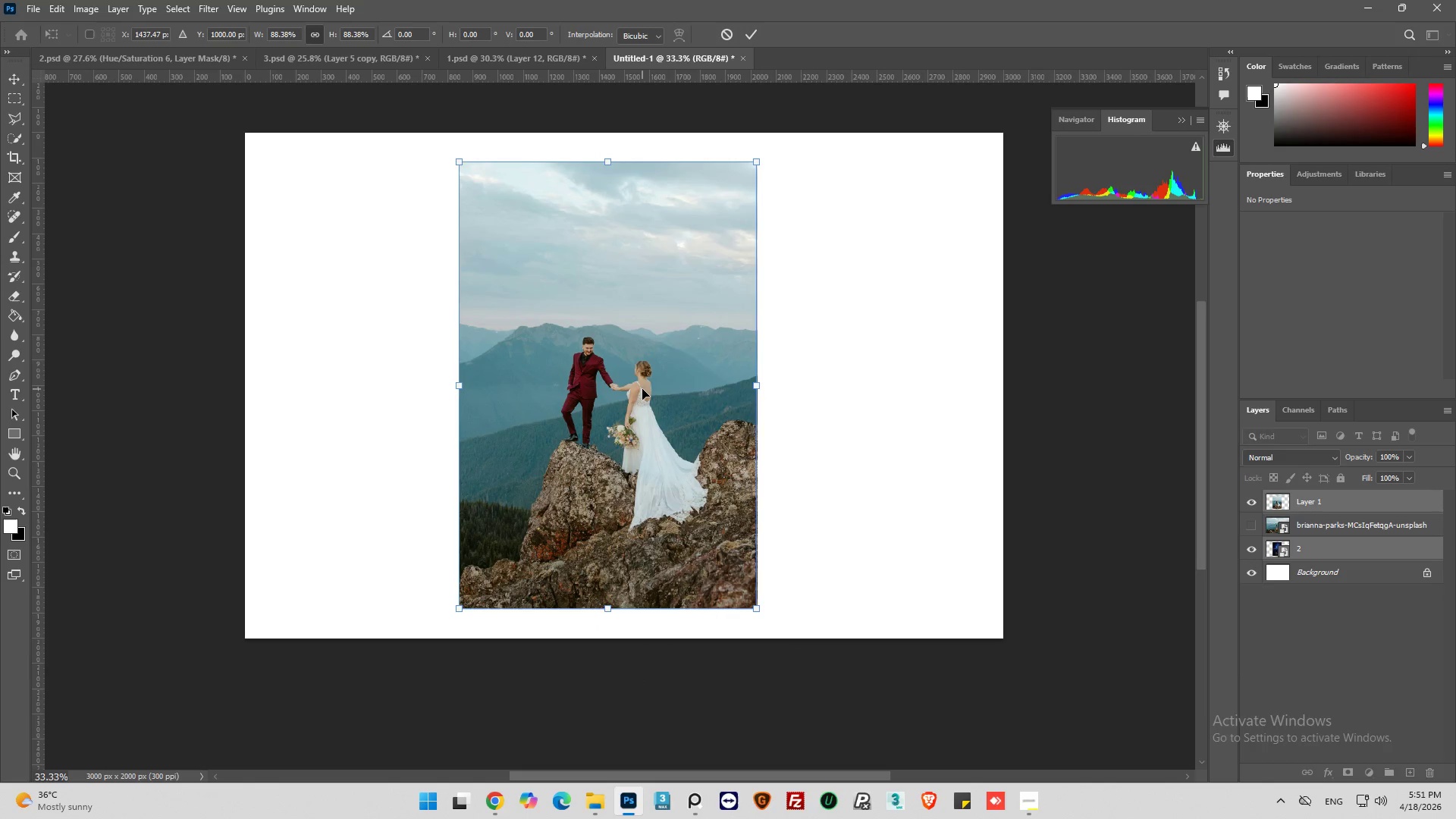 
left_click_drag(start_coordinate=[642, 389], to_coordinate=[450, 395])
 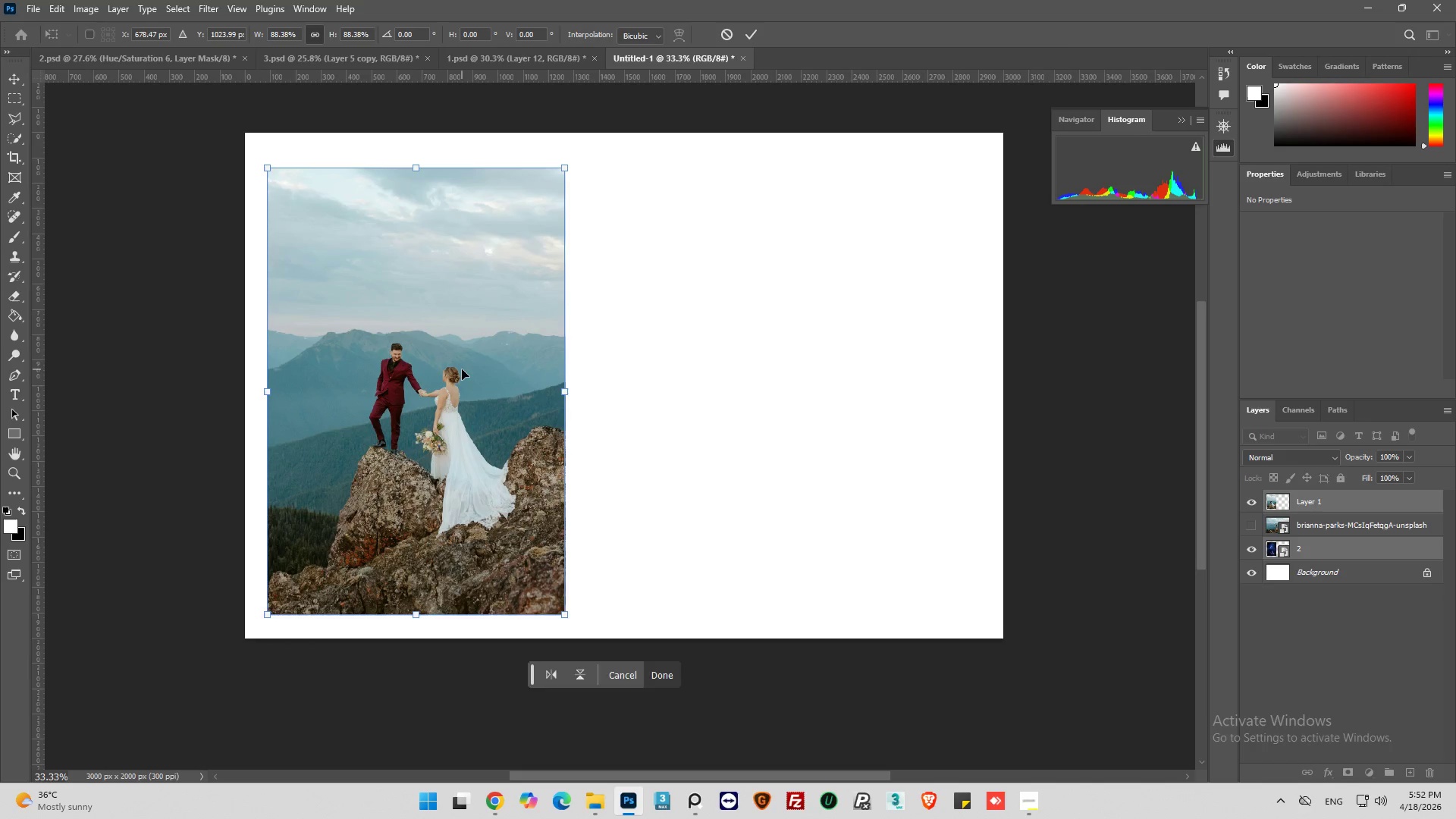 
left_click_drag(start_coordinate=[462, 369], to_coordinate=[458, 378])
 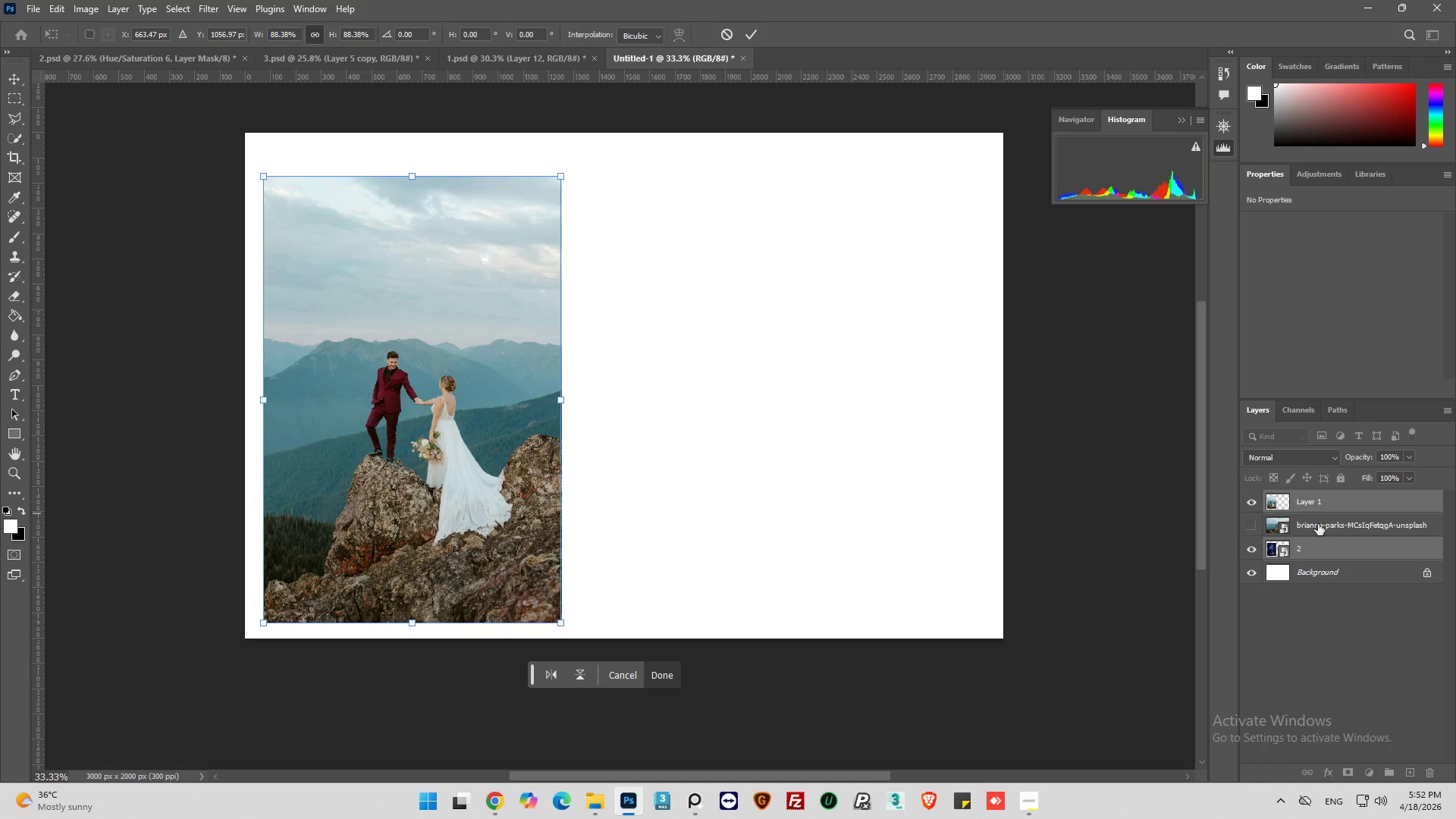 
left_click([1329, 549])
 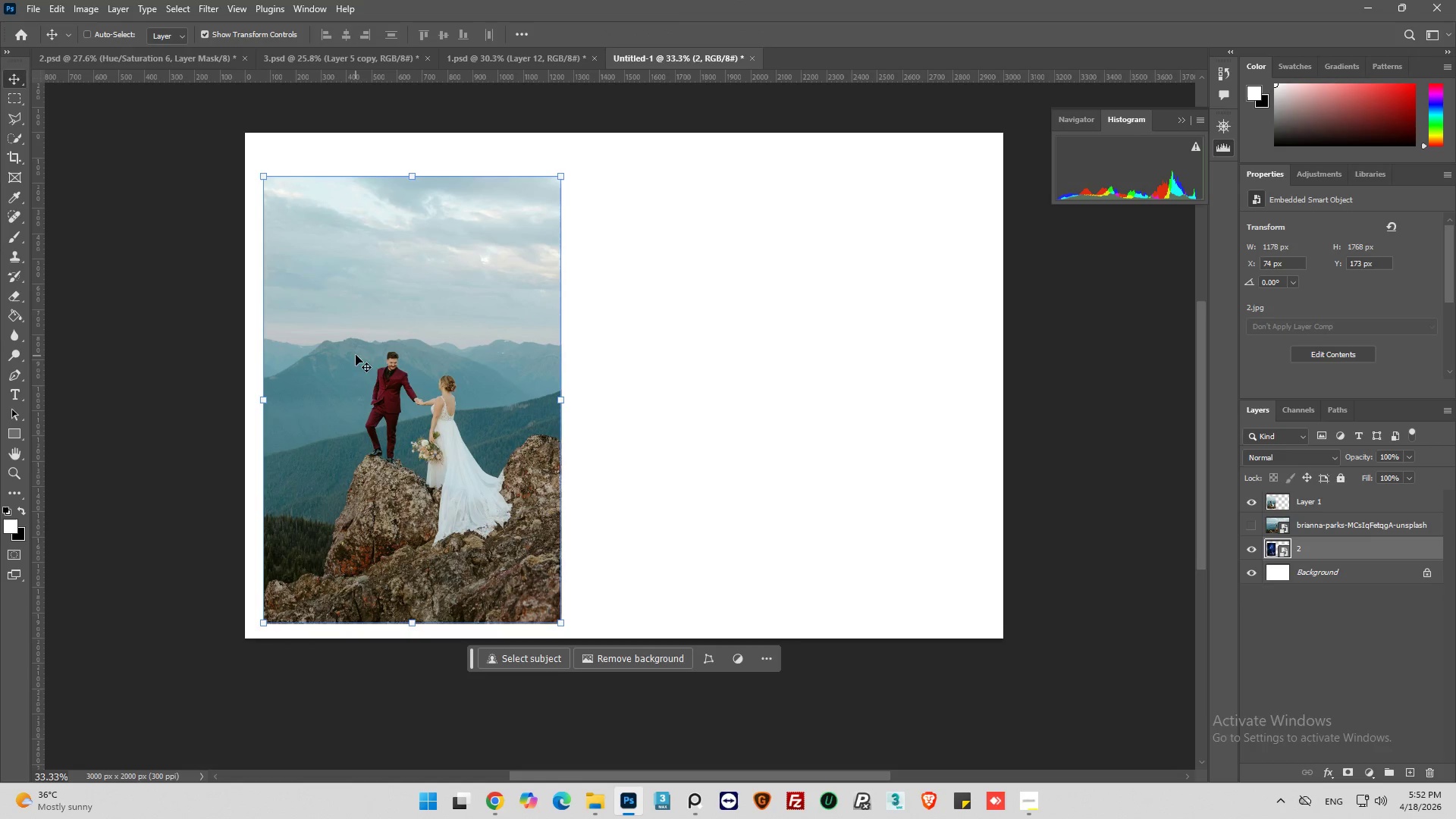 
left_click_drag(start_coordinate=[381, 361], to_coordinate=[799, 362])
 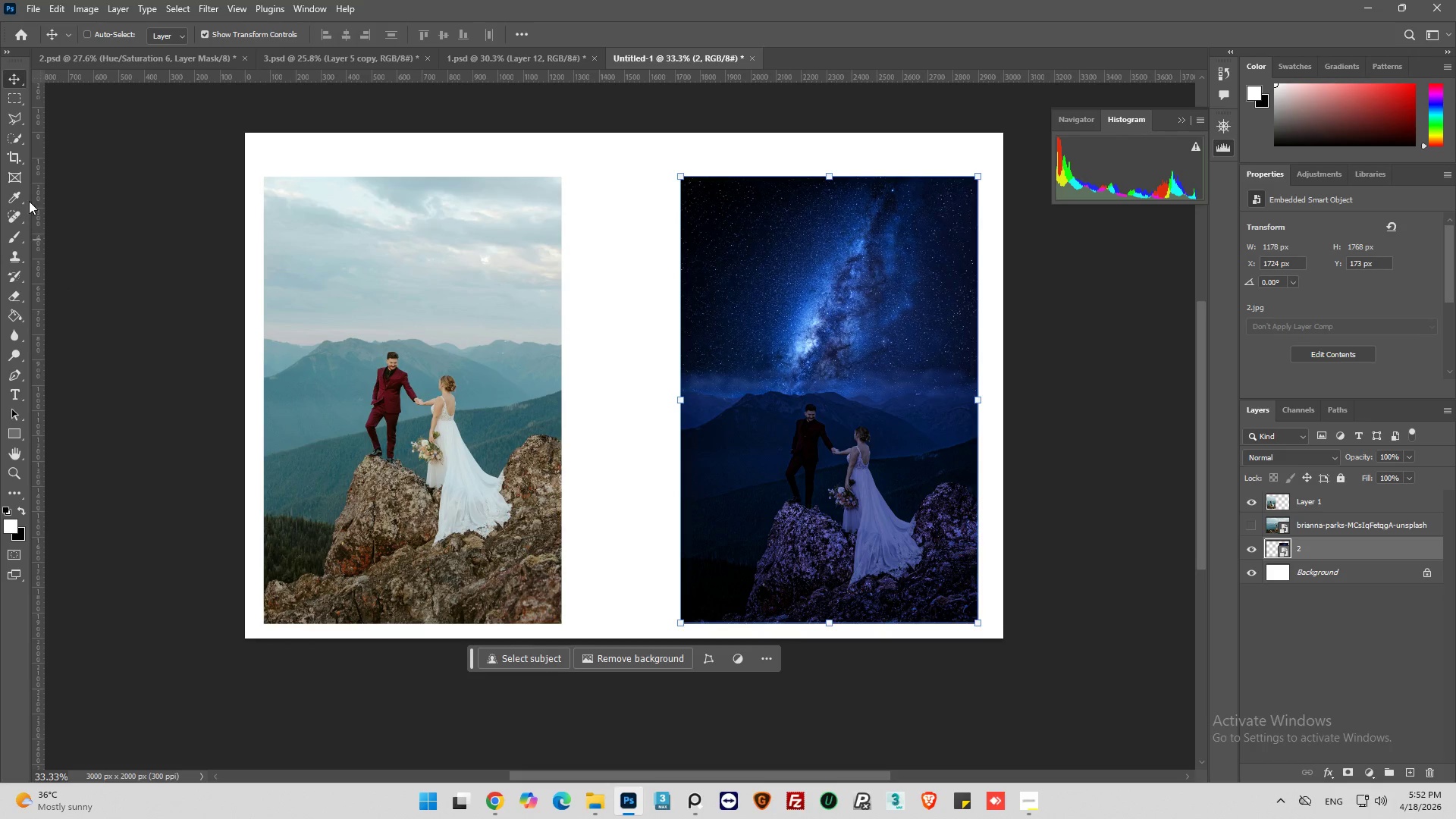 
left_click([9, 94])
 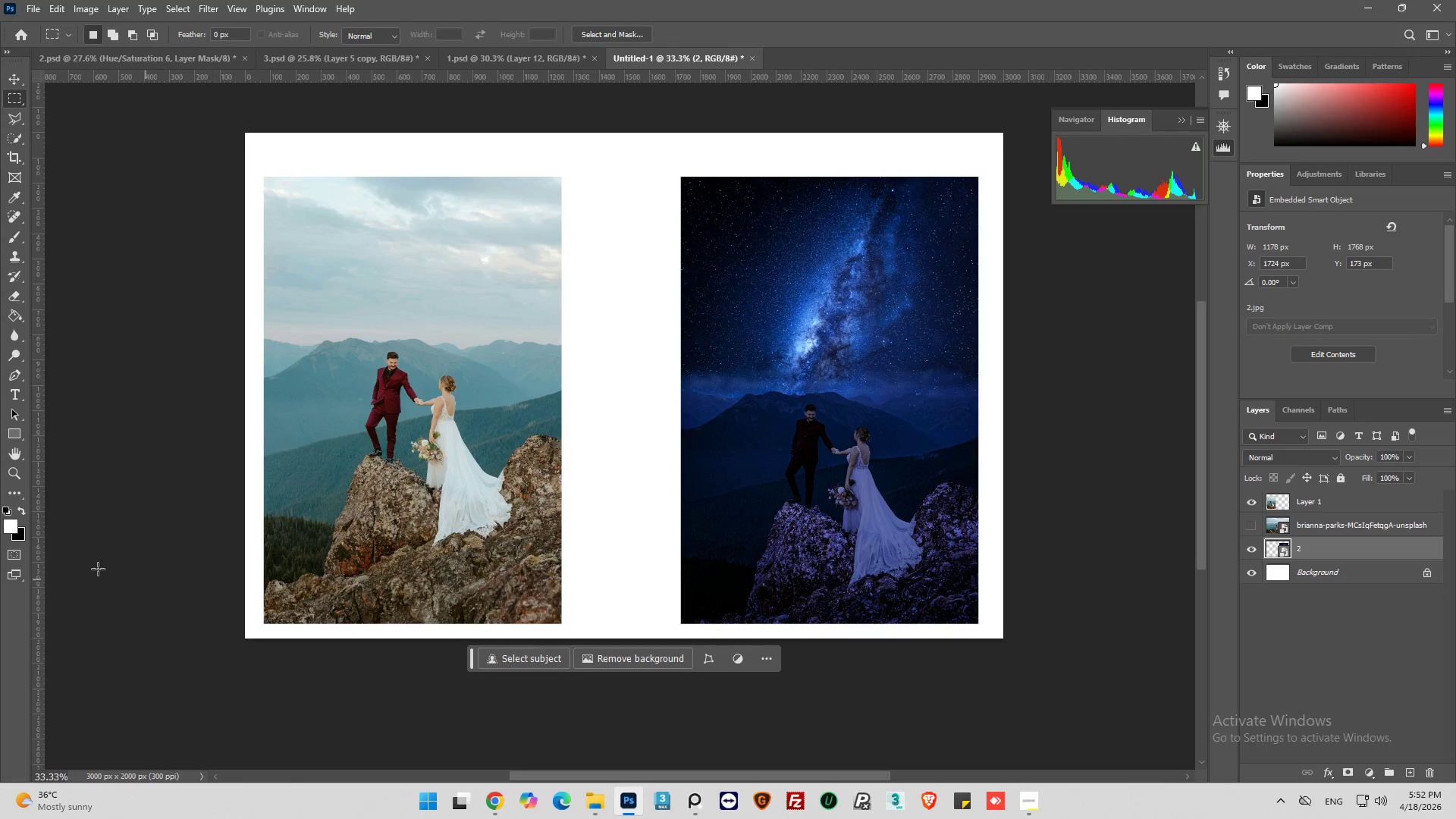 
left_click([22, 509])
 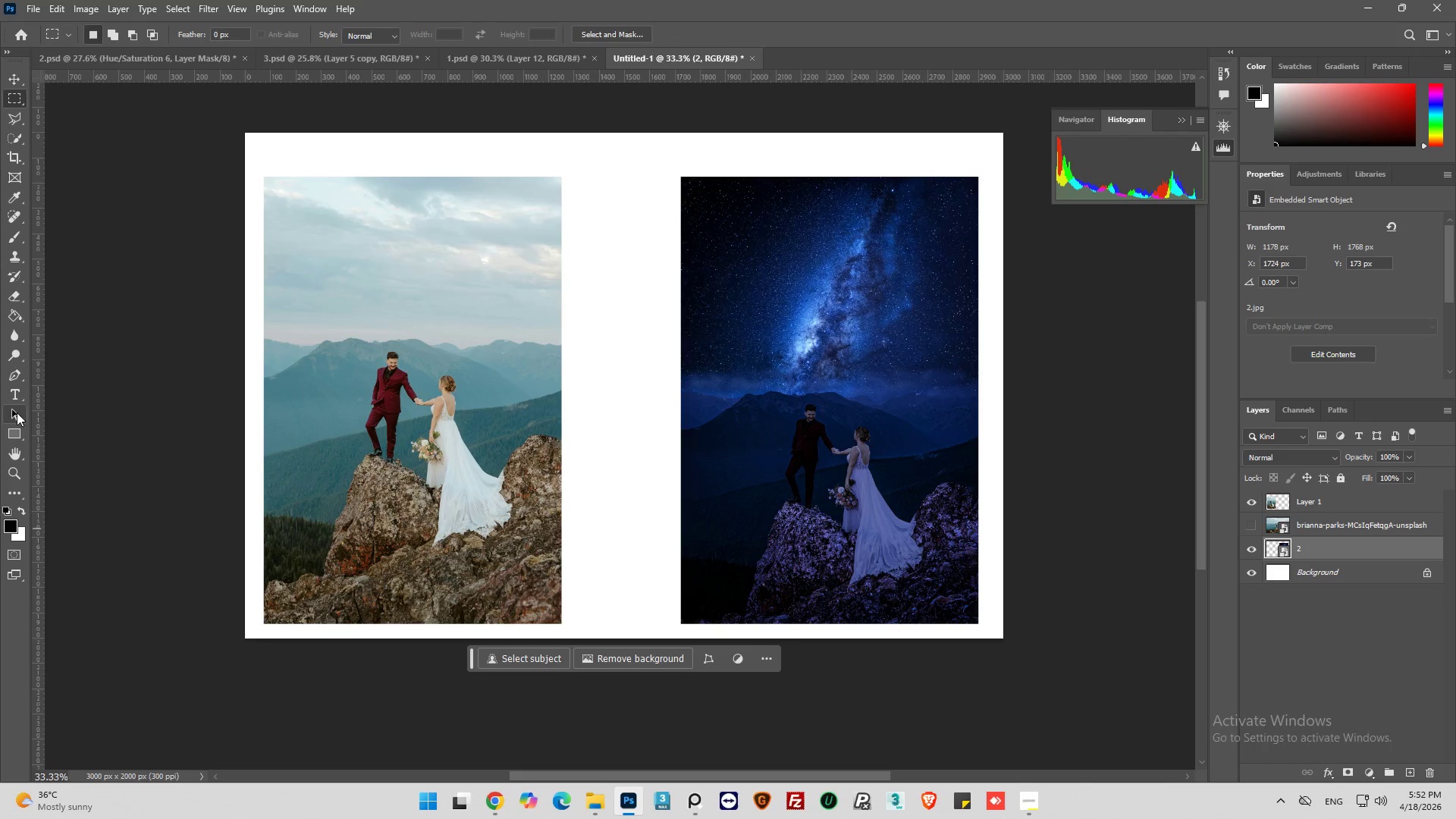 
left_click([13, 396])
 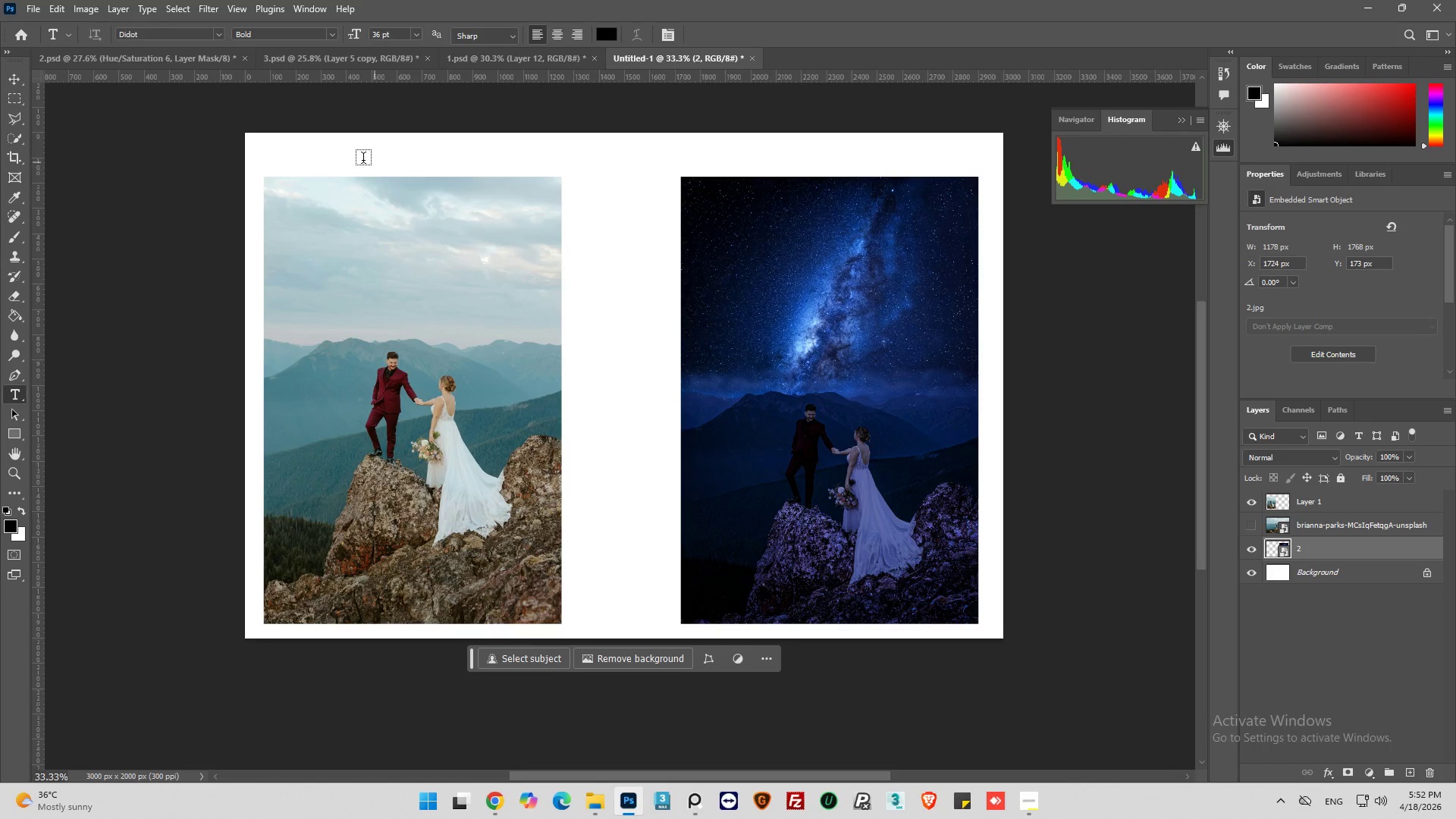 
left_click([362, 160])
 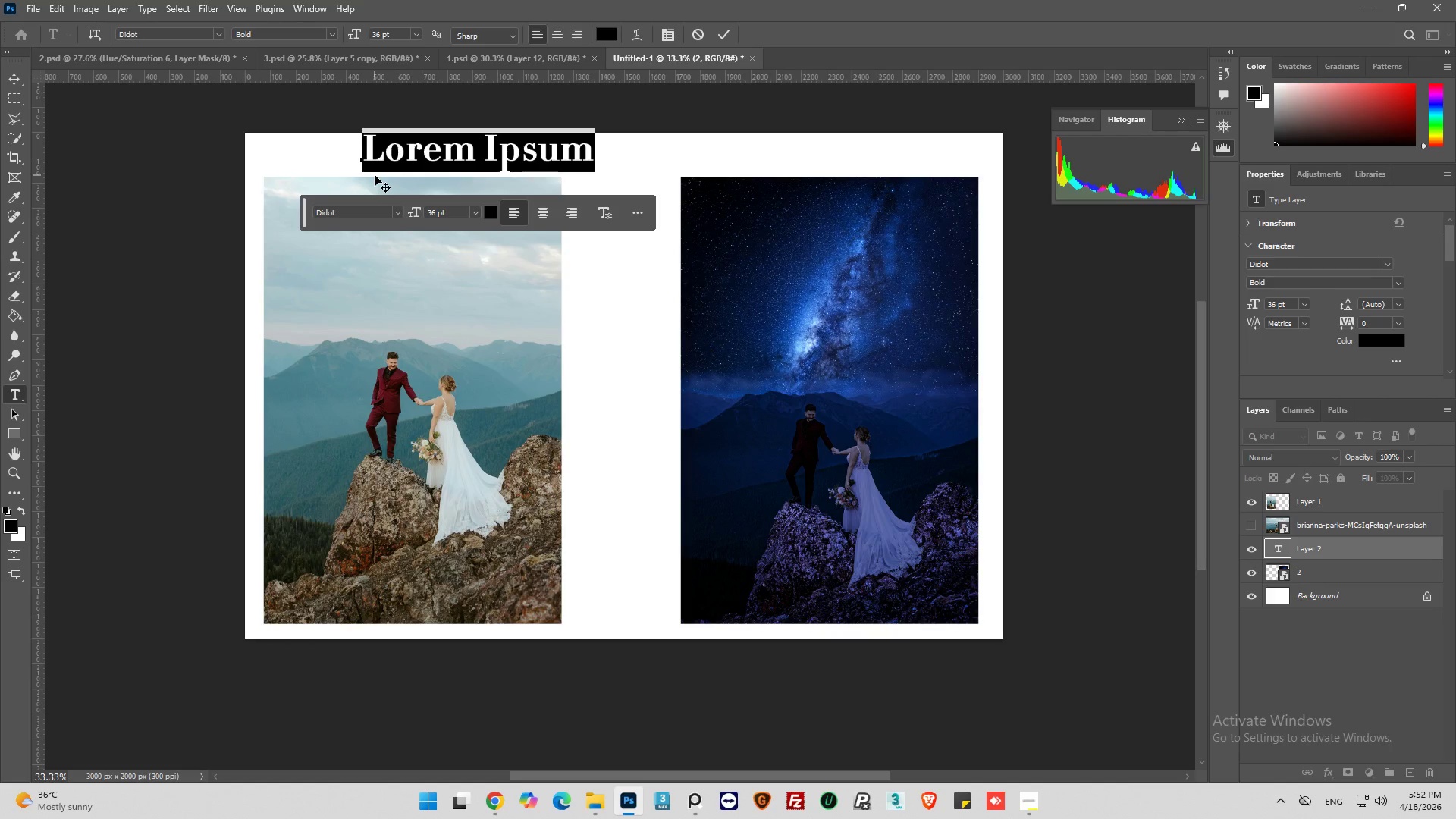 
type(Before)
 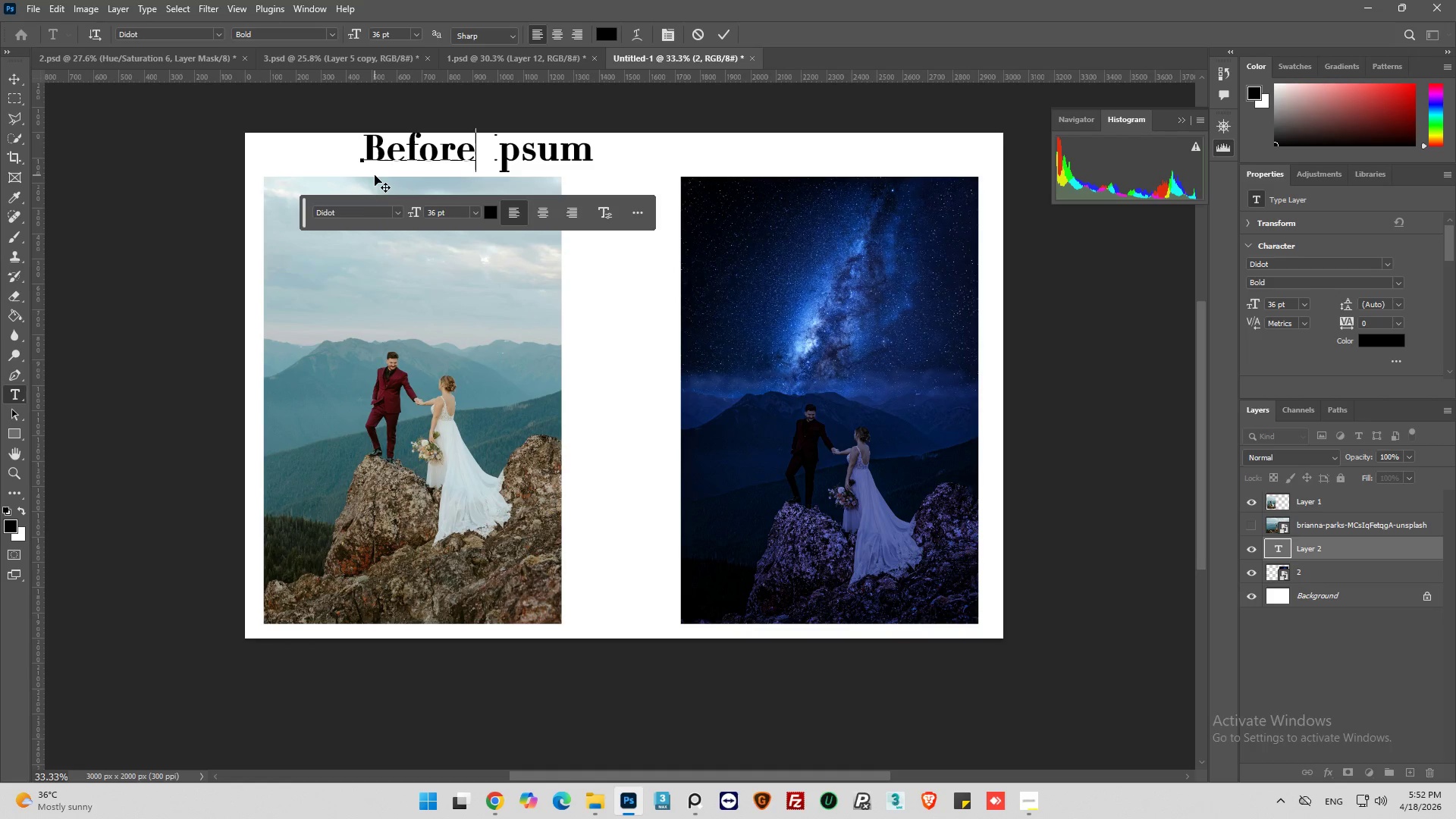 
left_click([177, 359])
 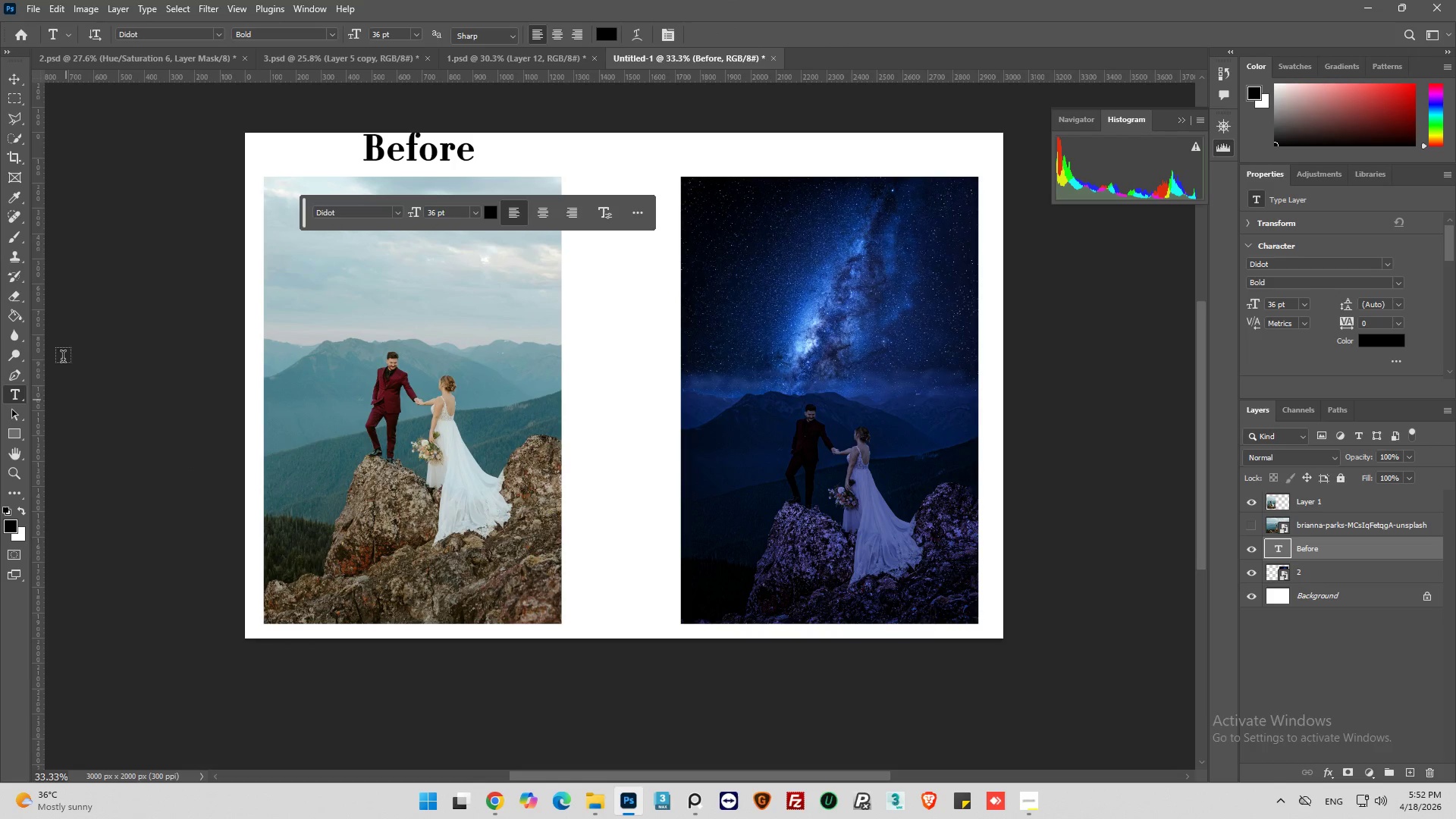 
left_click([9, 83])
 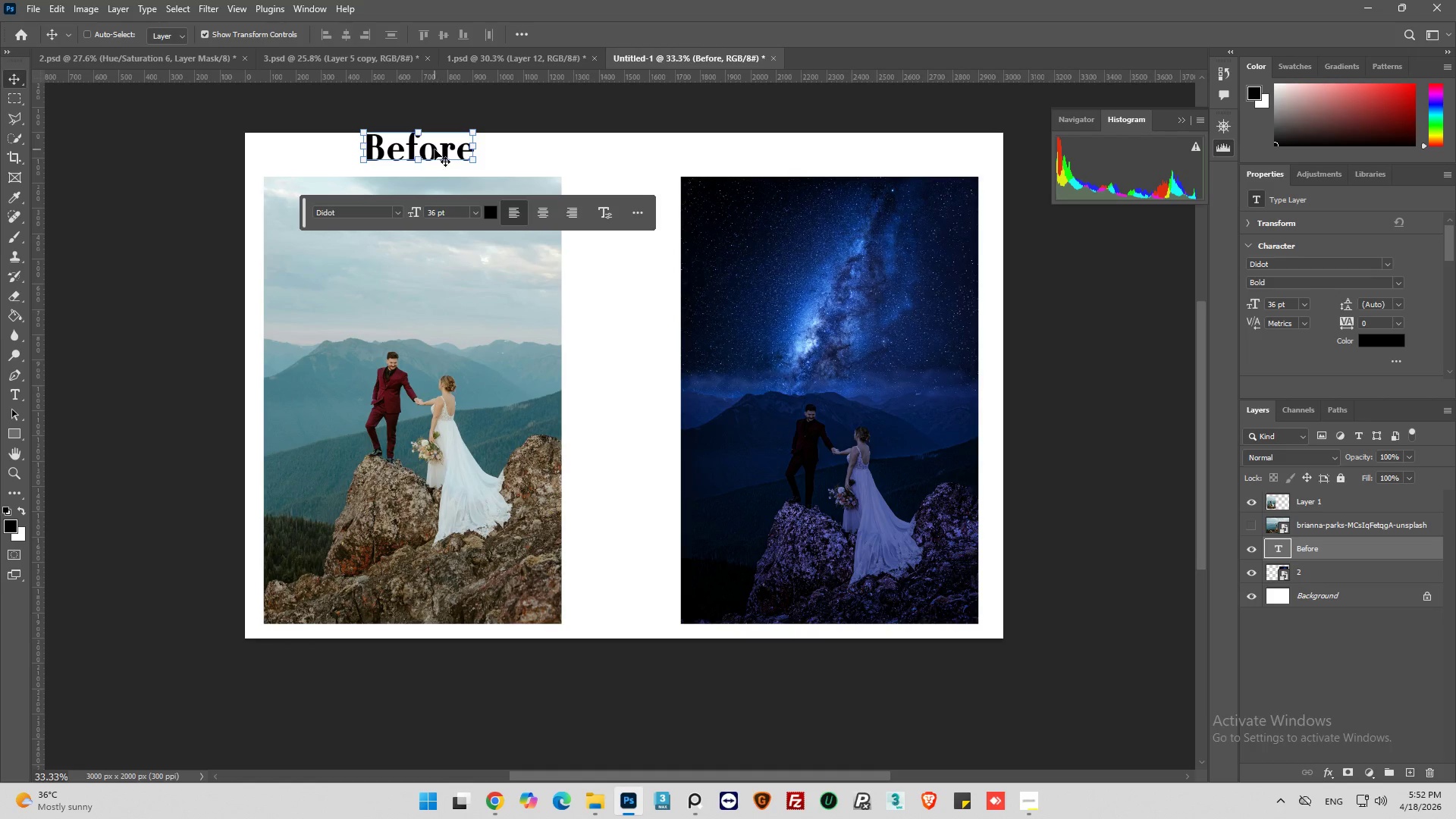 
left_click_drag(start_coordinate=[434, 149], to_coordinate=[435, 156])
 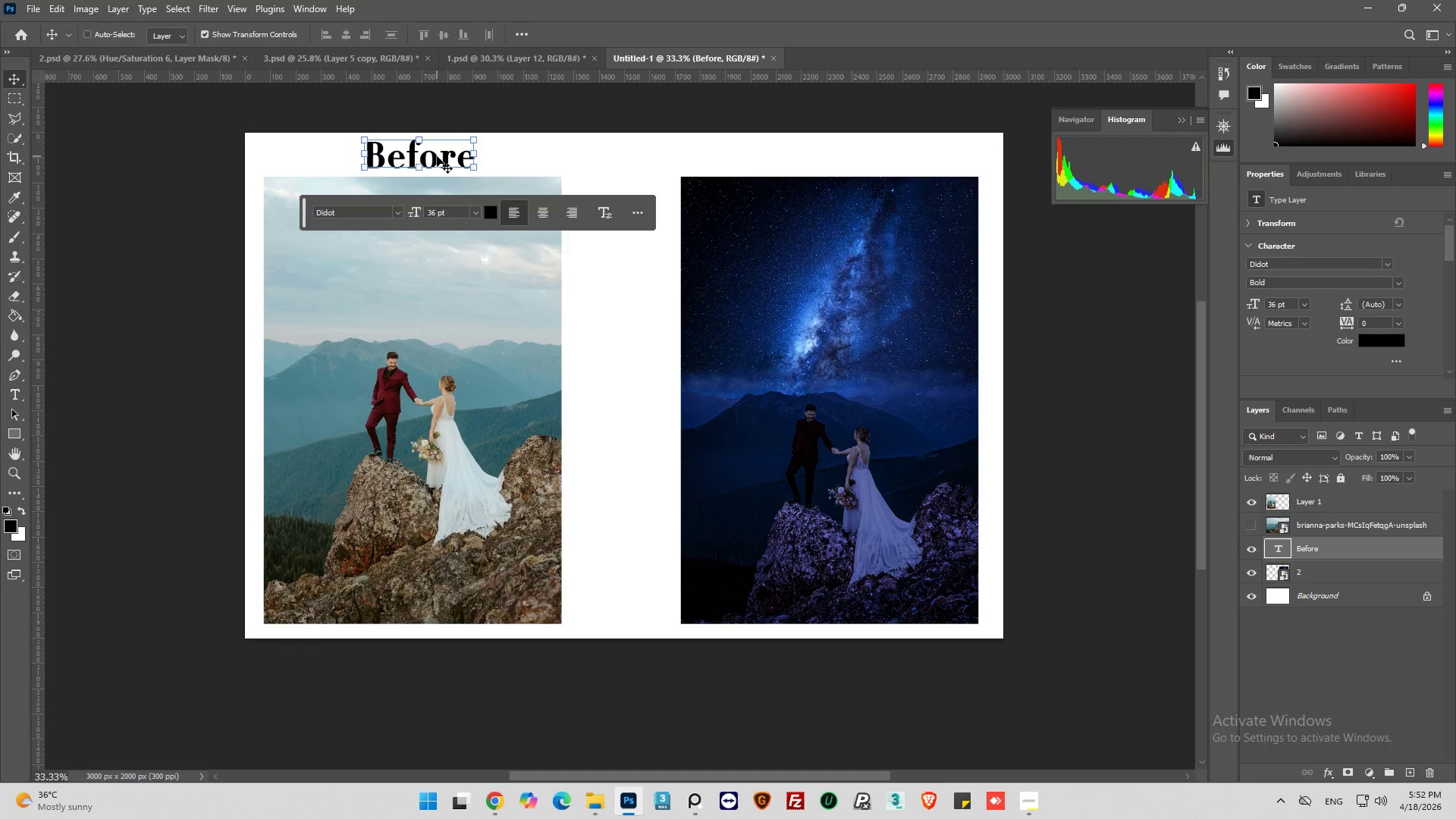 
left_click_drag(start_coordinate=[437, 156], to_coordinate=[412, 160])
 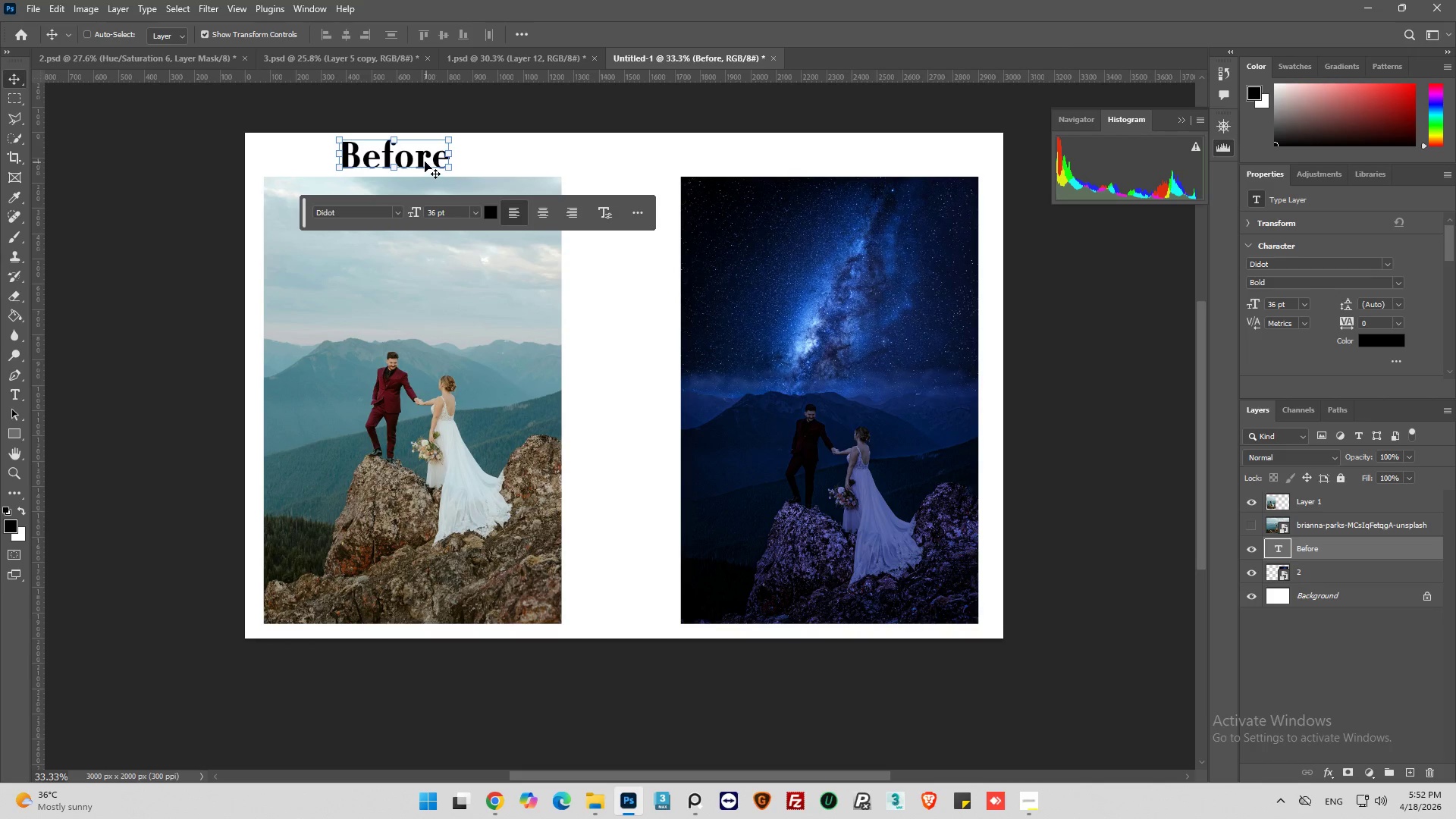 
left_click_drag(start_coordinate=[425, 158], to_coordinate=[436, 161])
 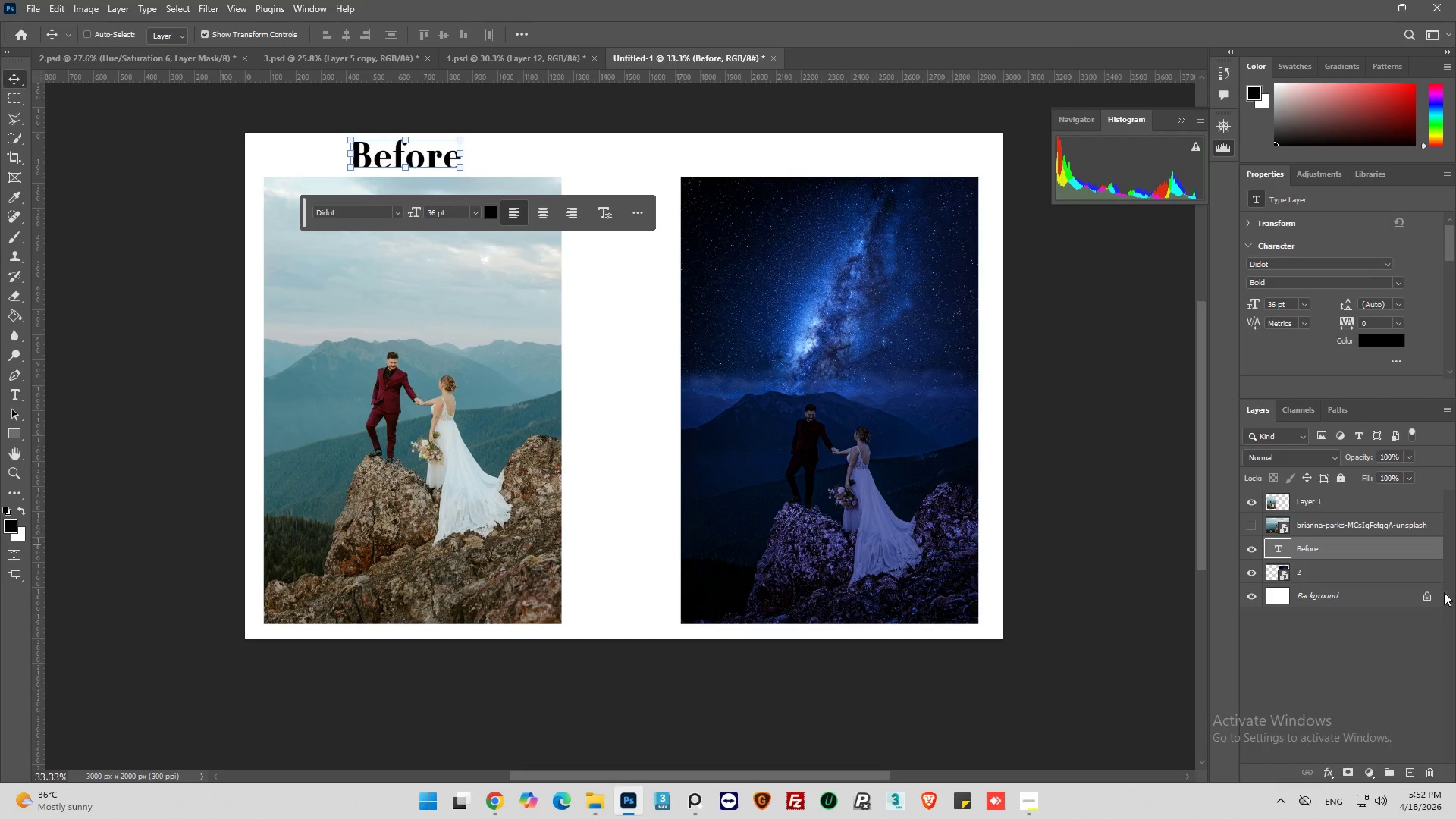 
key(Control+J)
 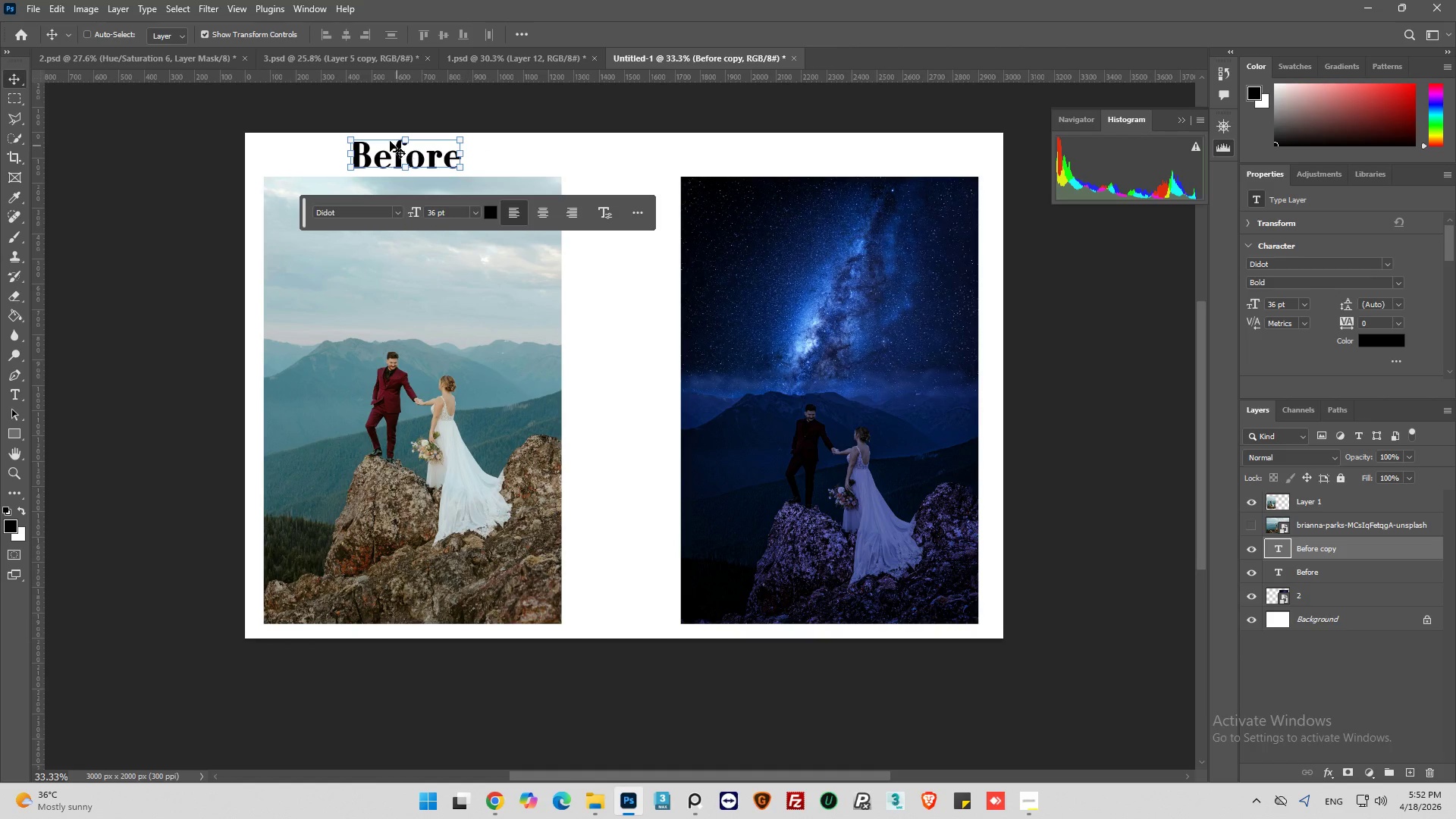 
left_click_drag(start_coordinate=[396, 154], to_coordinate=[821, 154])
 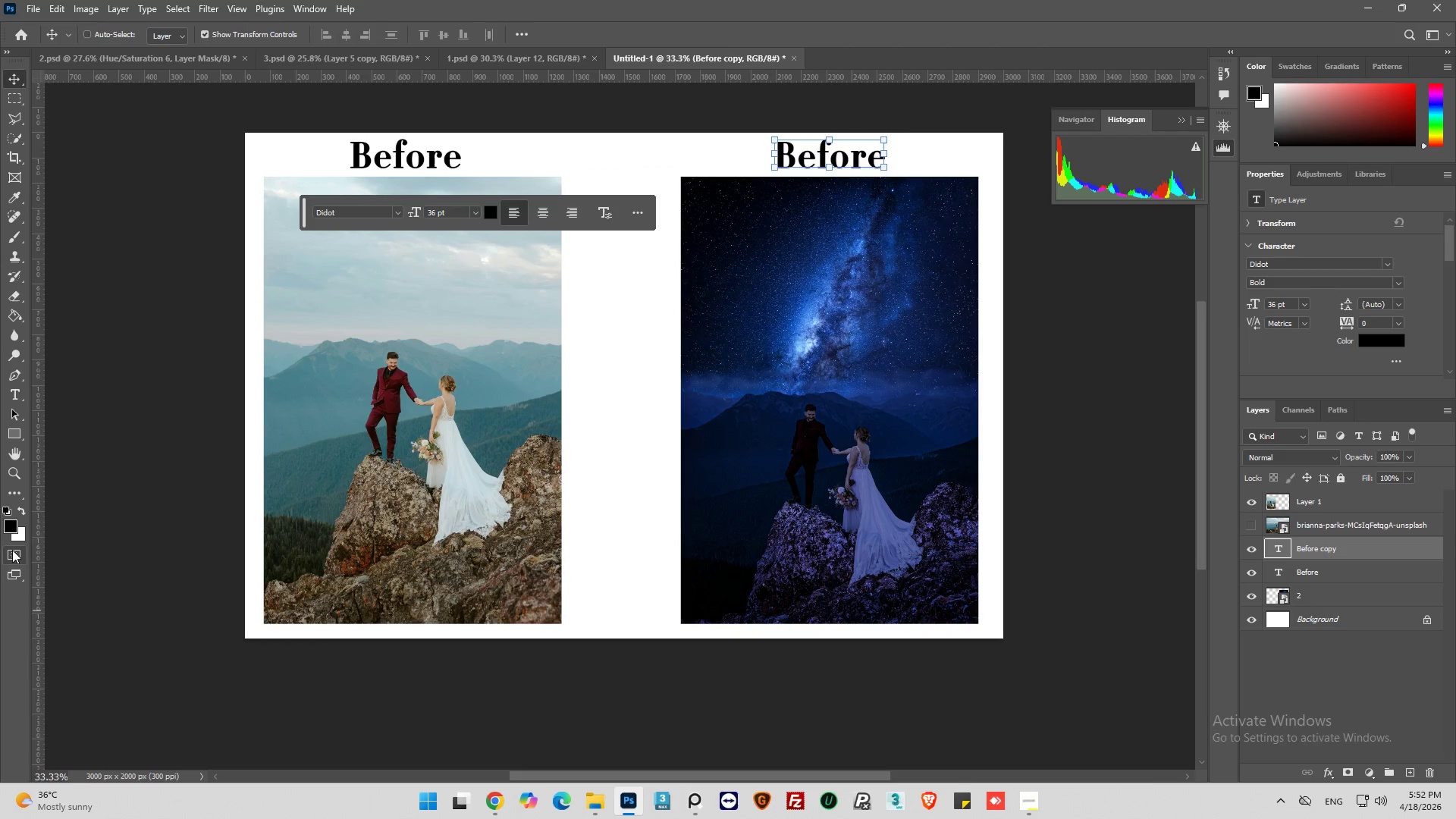 
left_click([17, 395])
 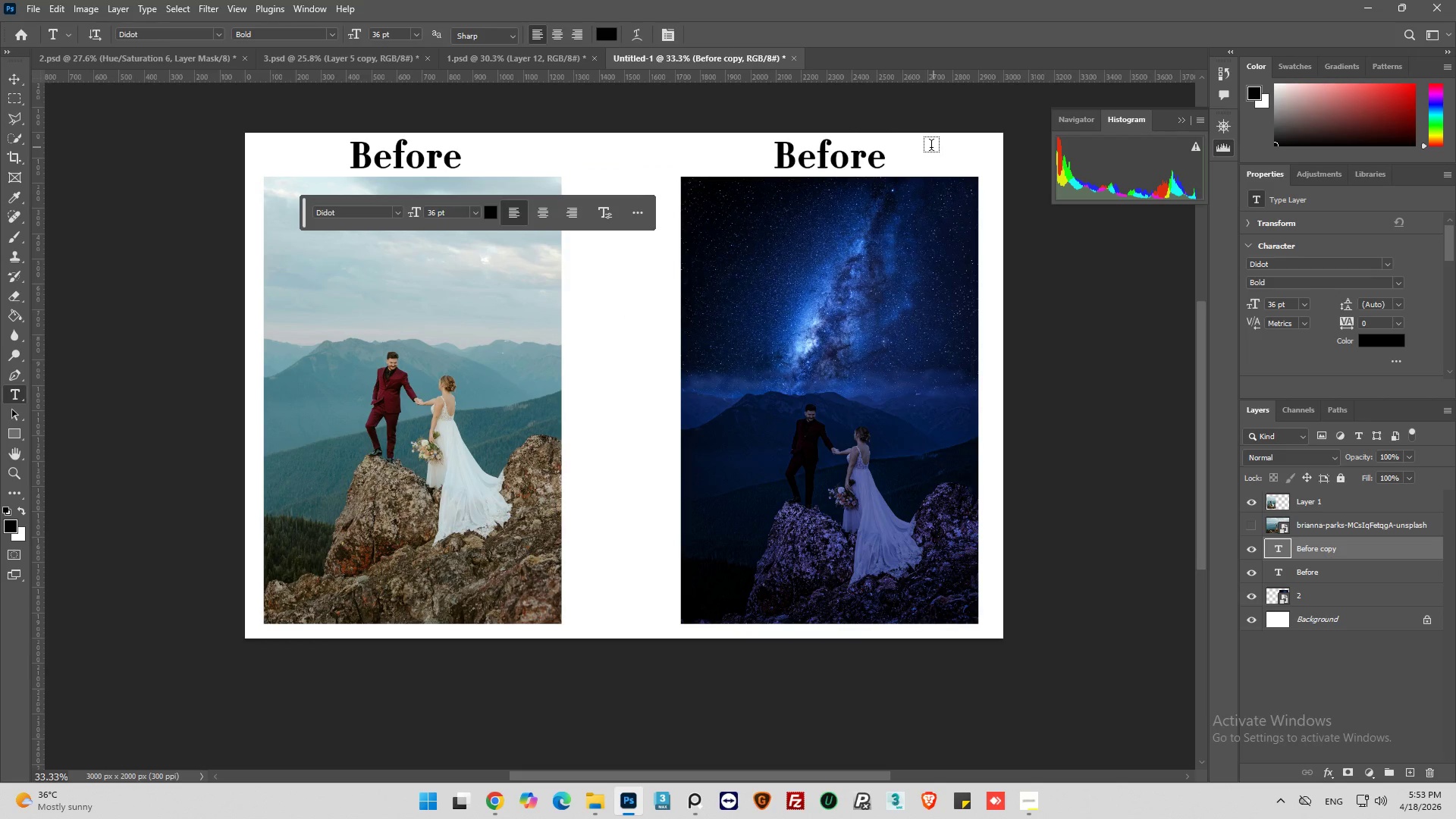 
left_click([886, 161])
 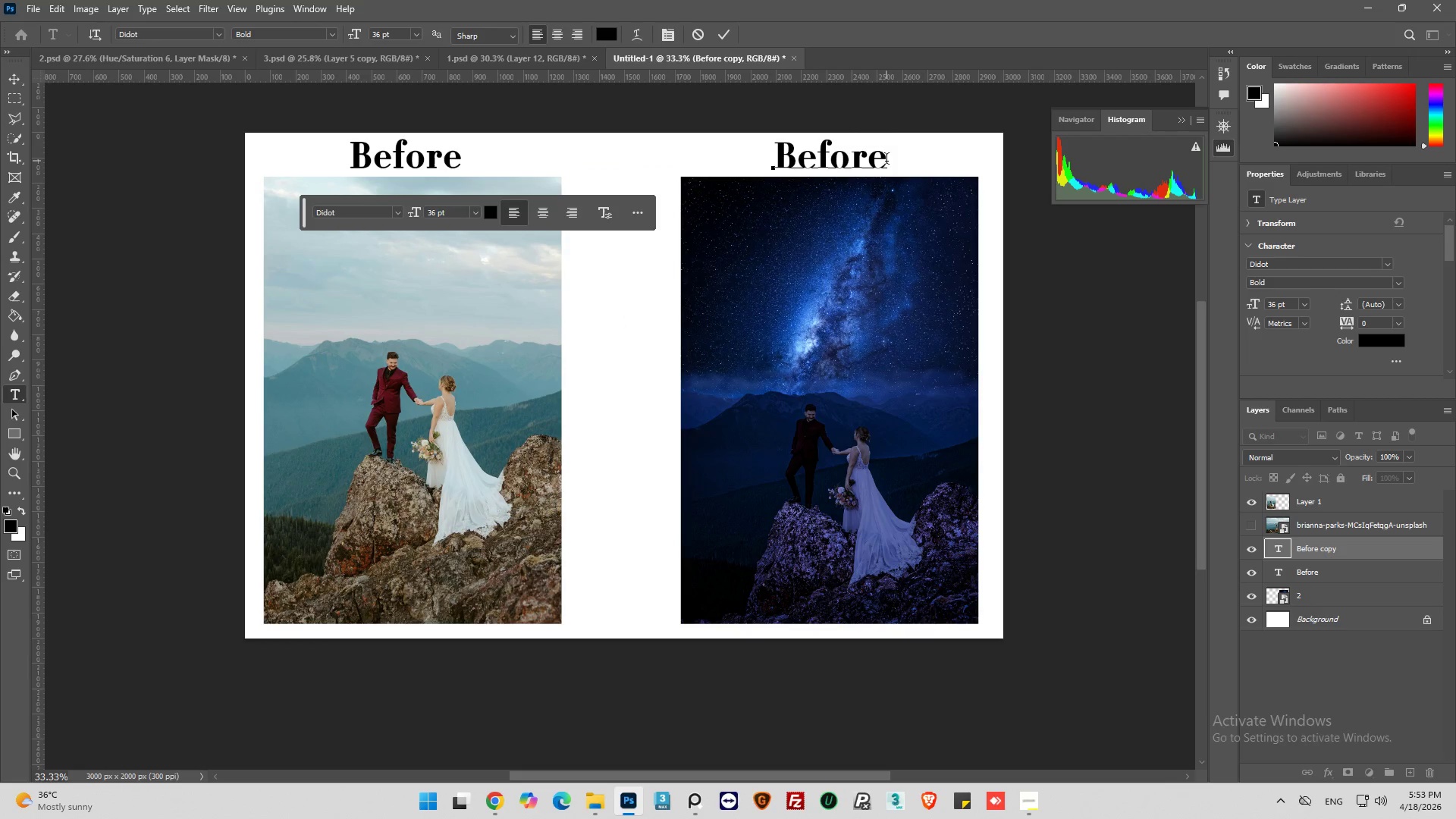 
key(Backspace)
key(Backspace)
key(Backspace)
key(Backspace)
key(Backspace)
key(Backspace)
type(After)
 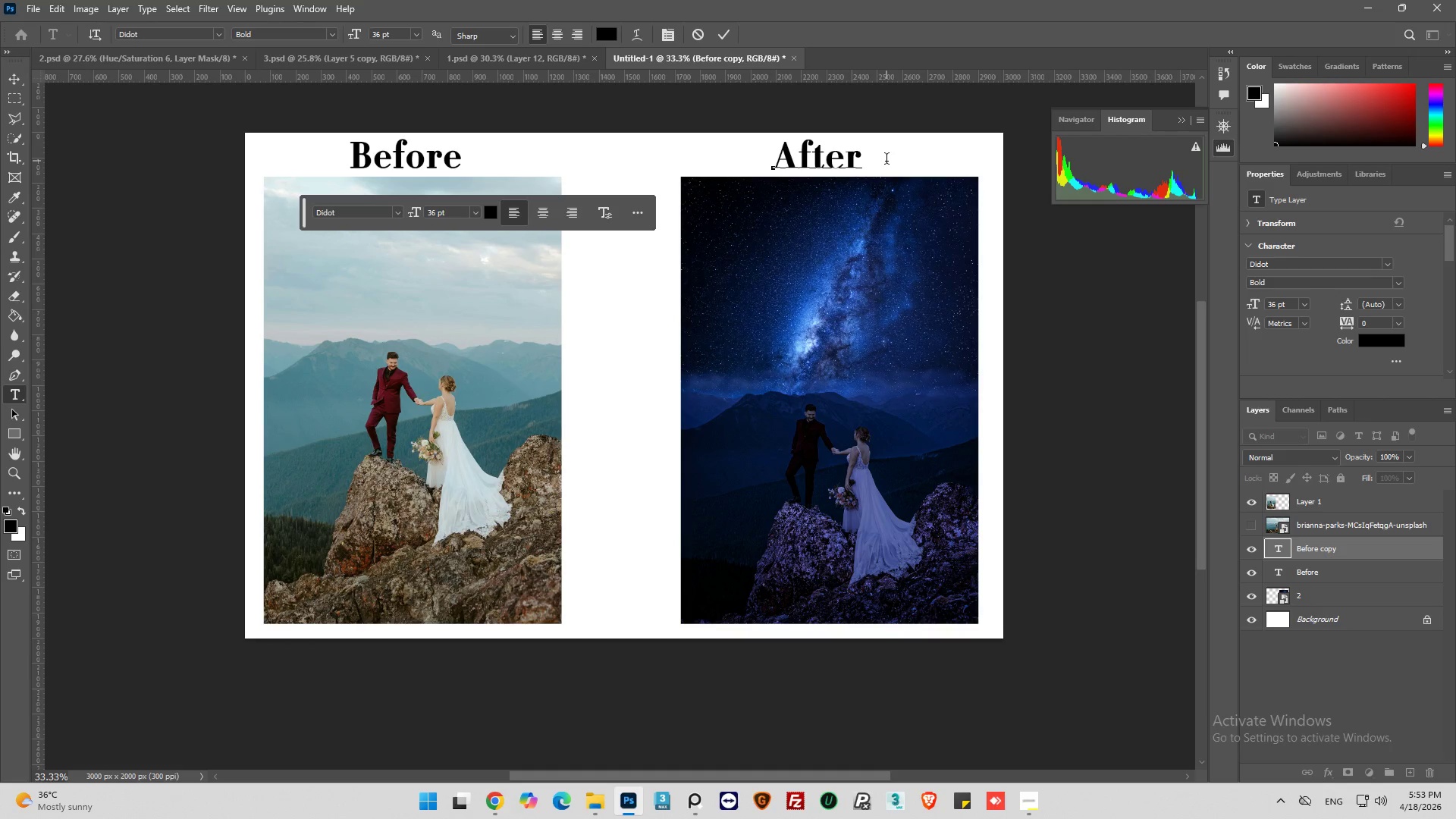 
left_click_drag(start_coordinate=[817, 154], to_coordinate=[833, 155])
 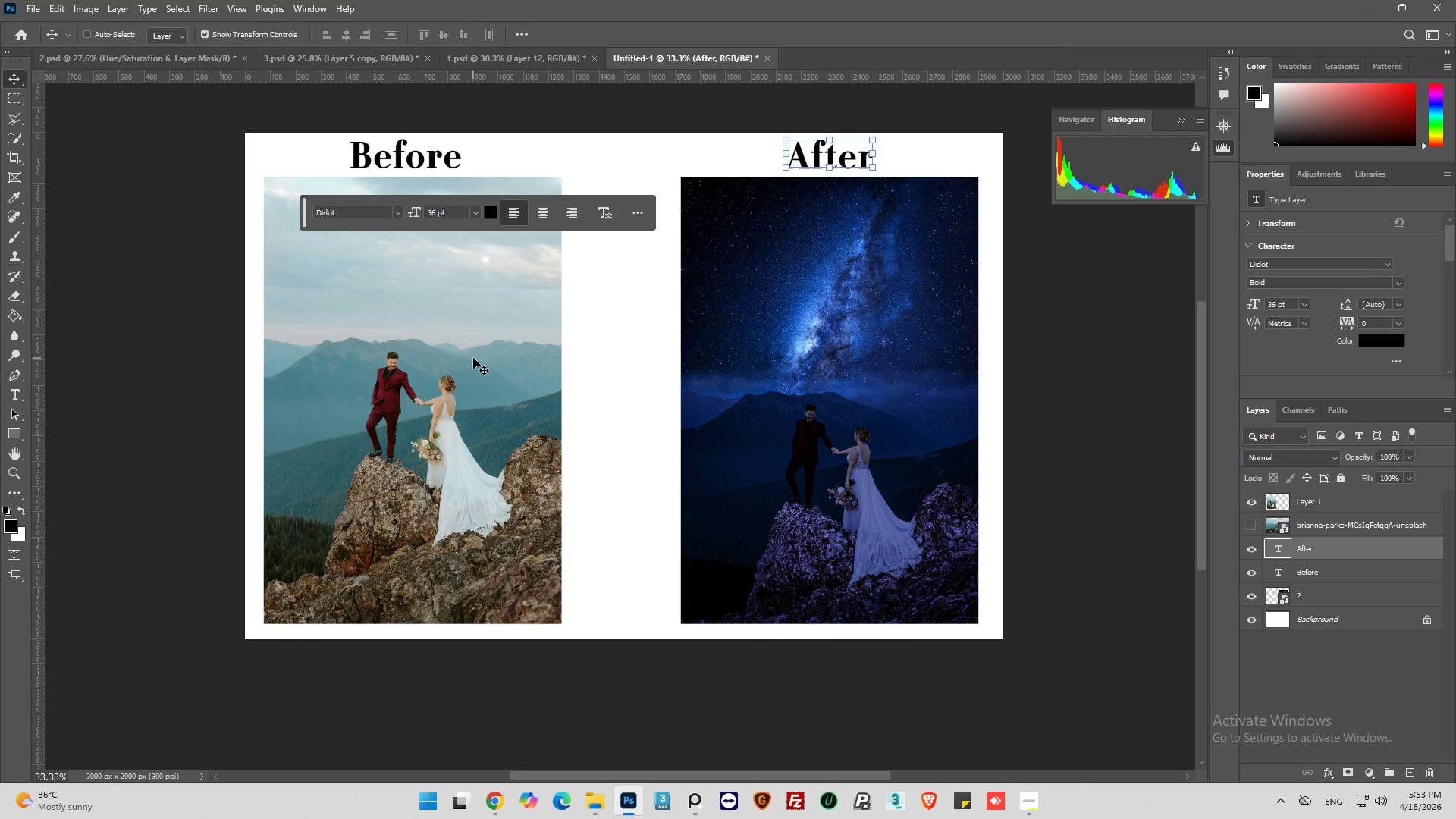 
wait(10.92)
 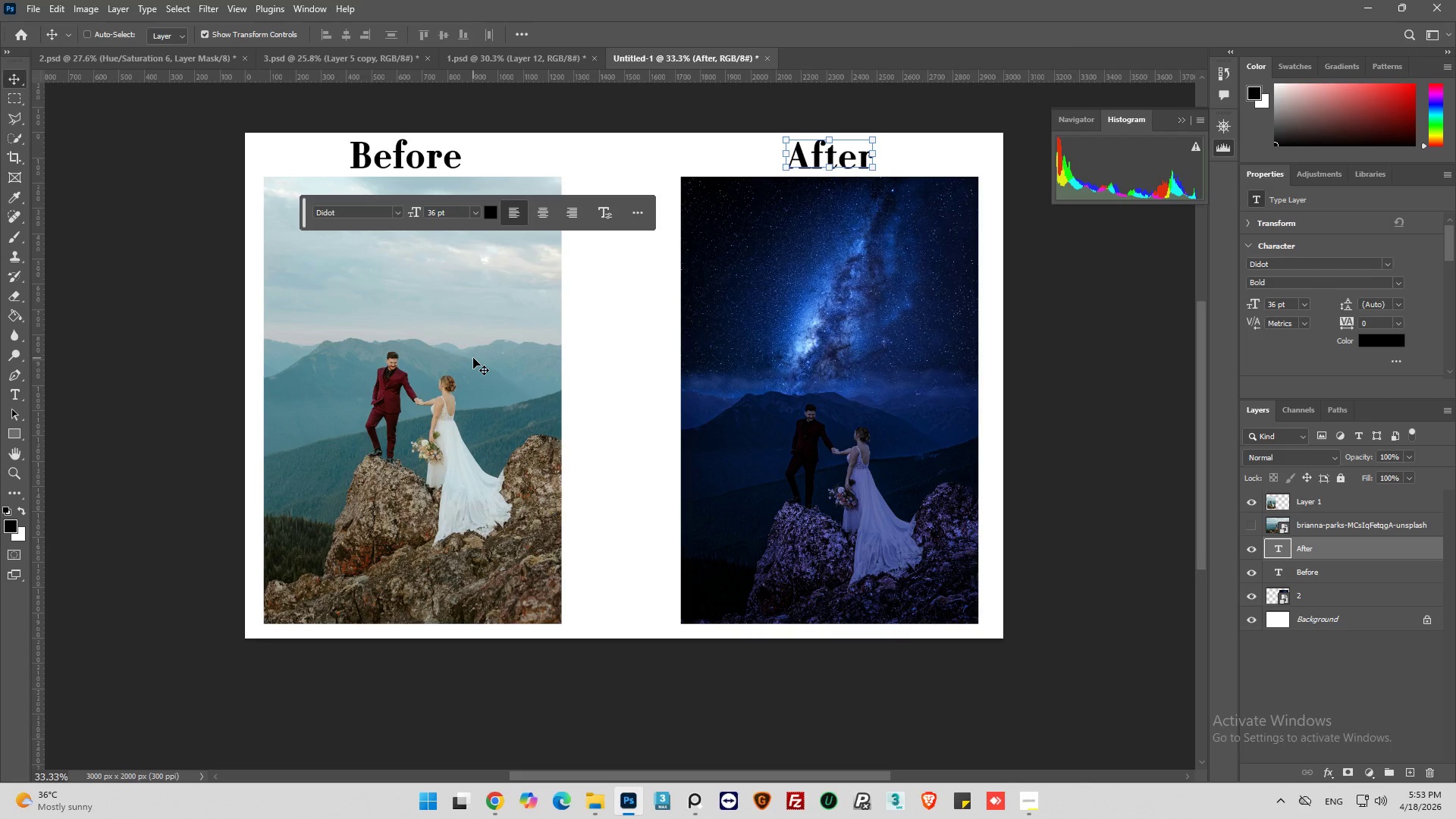 
left_click([36, 5])
 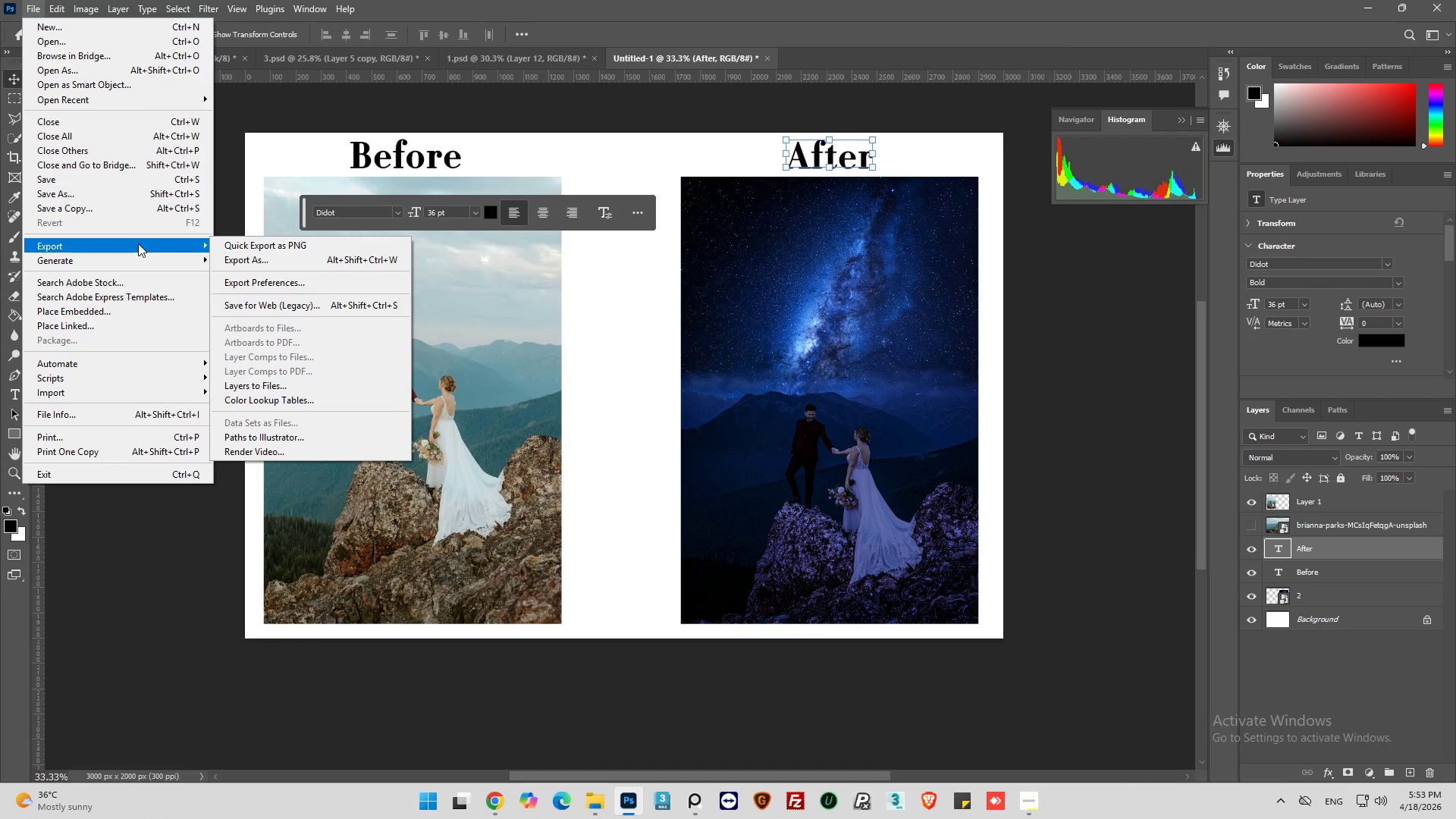 
left_click([315, 262])
 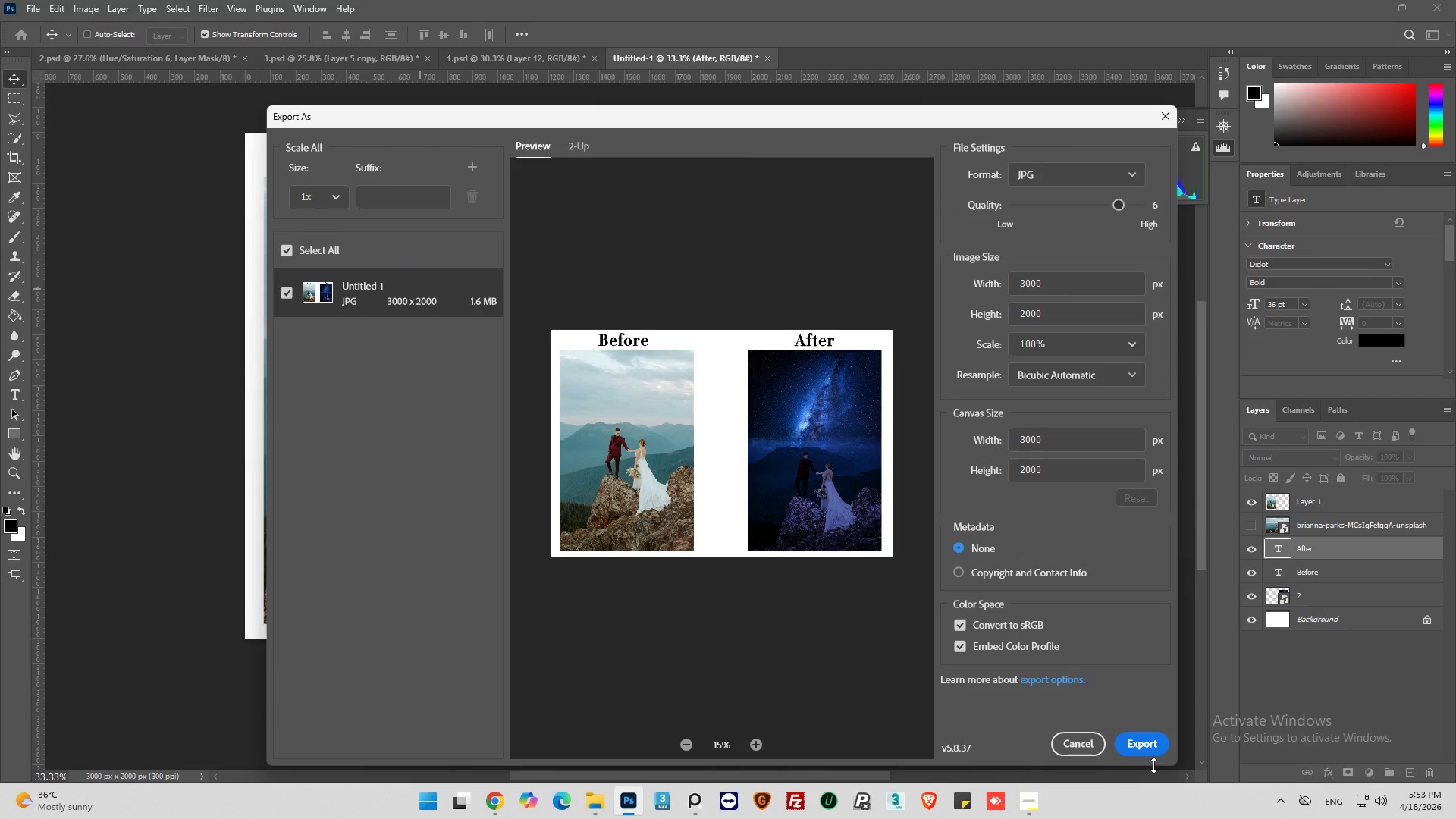 
left_click([1149, 750])
 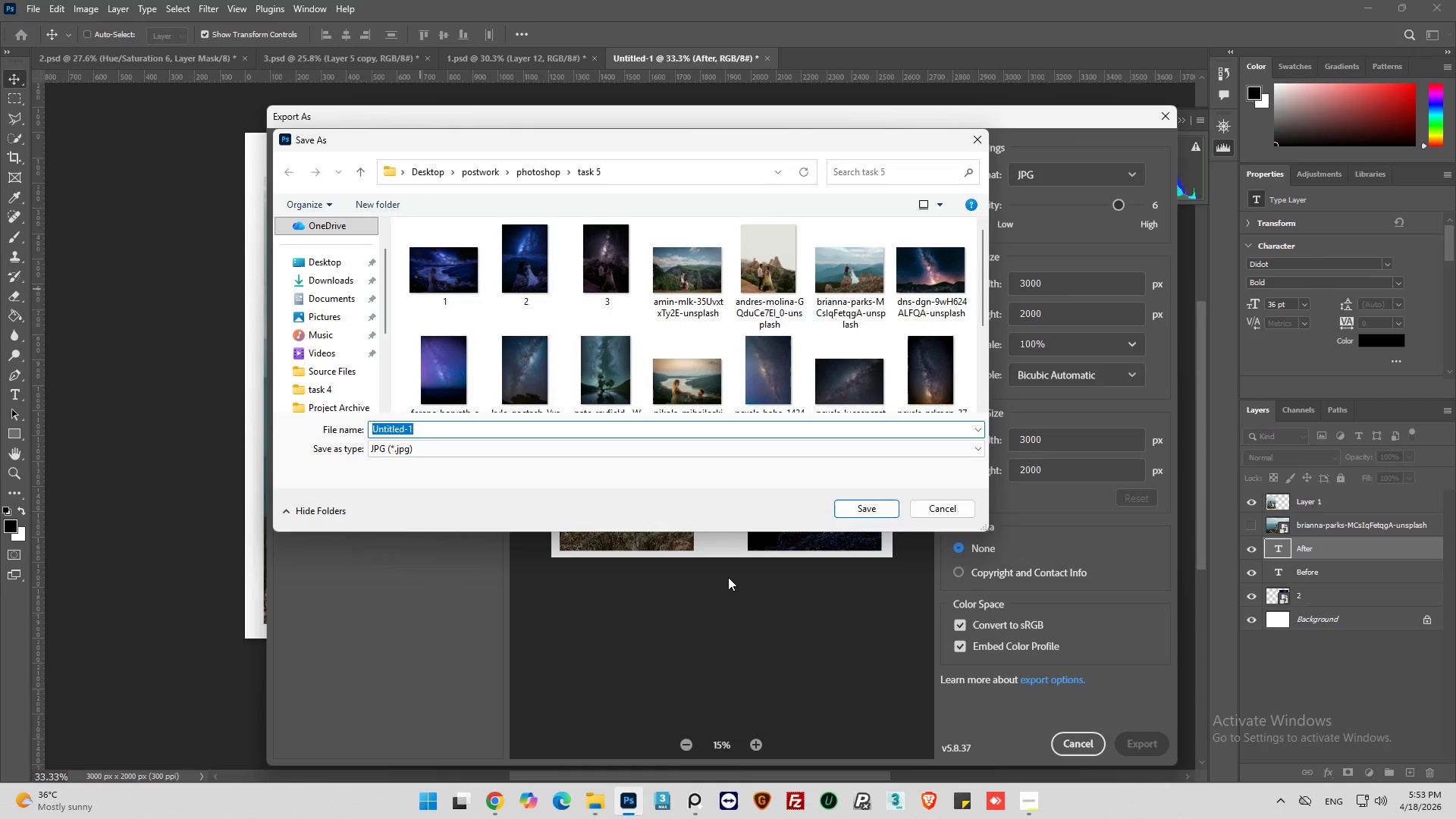 
type(Compar)
 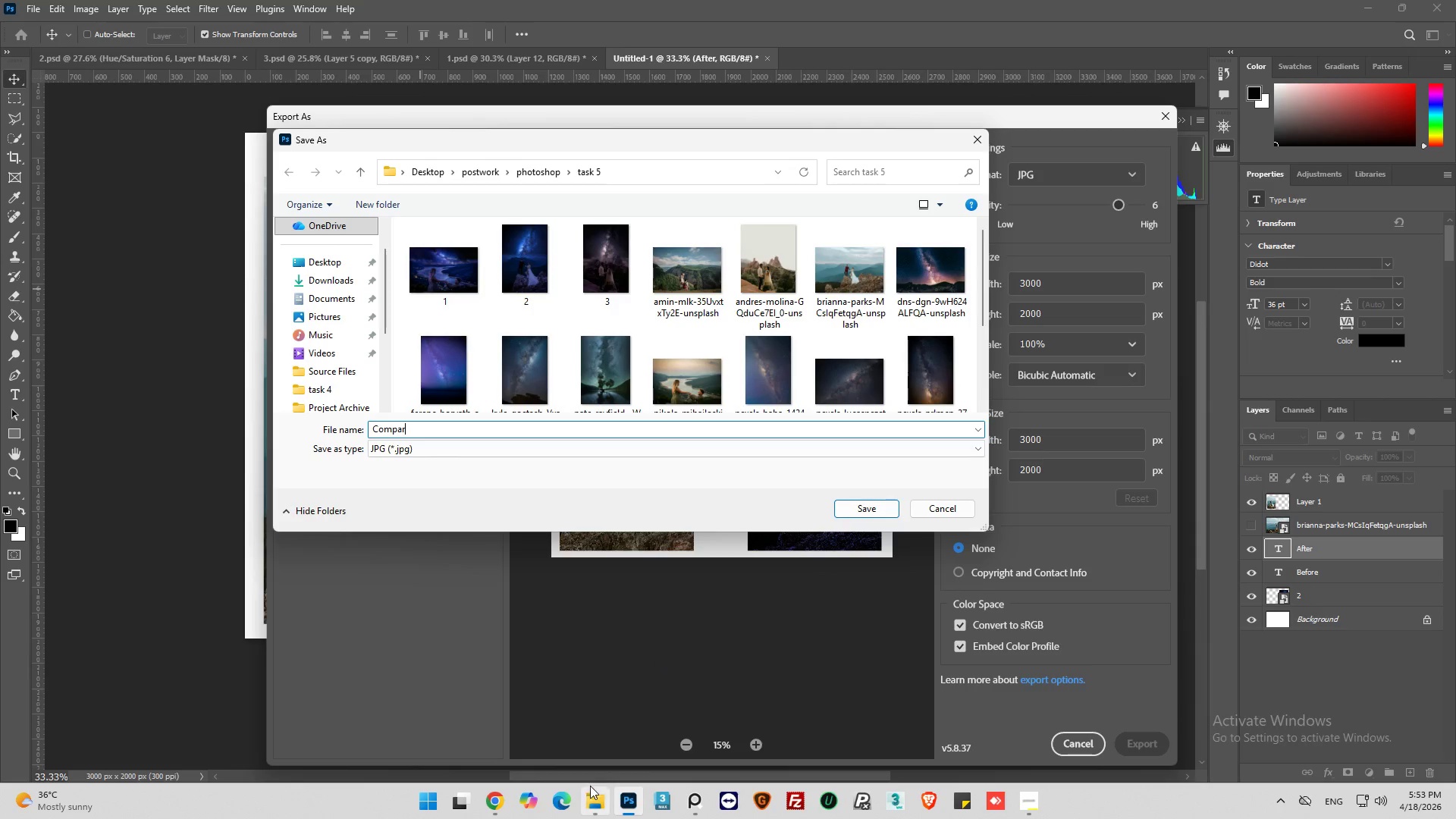 
left_click([704, 811])
 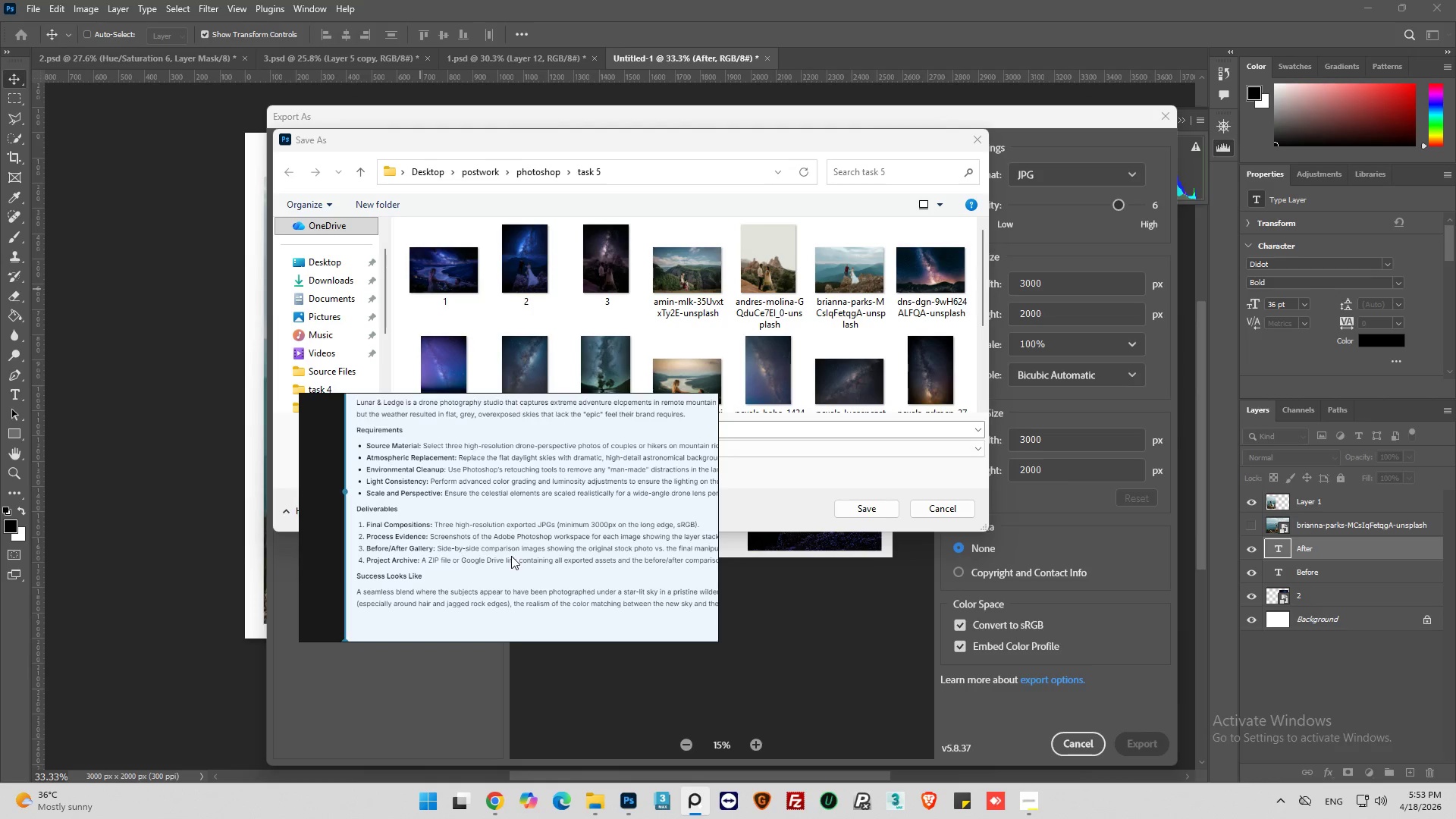 
scroll: coordinate [549, 556], scroll_direction: down, amount: 1.0
 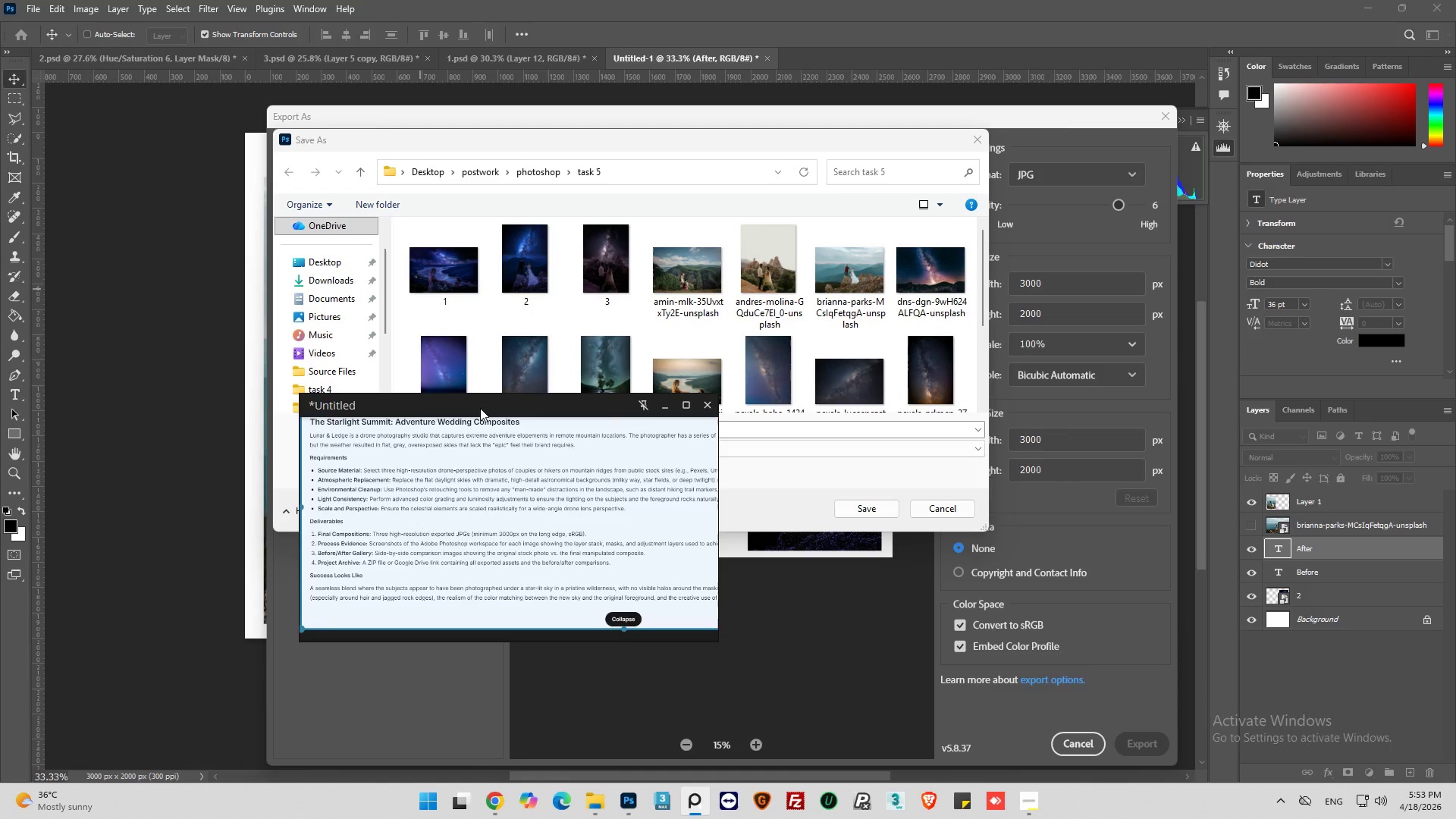 
wait(7.21)
 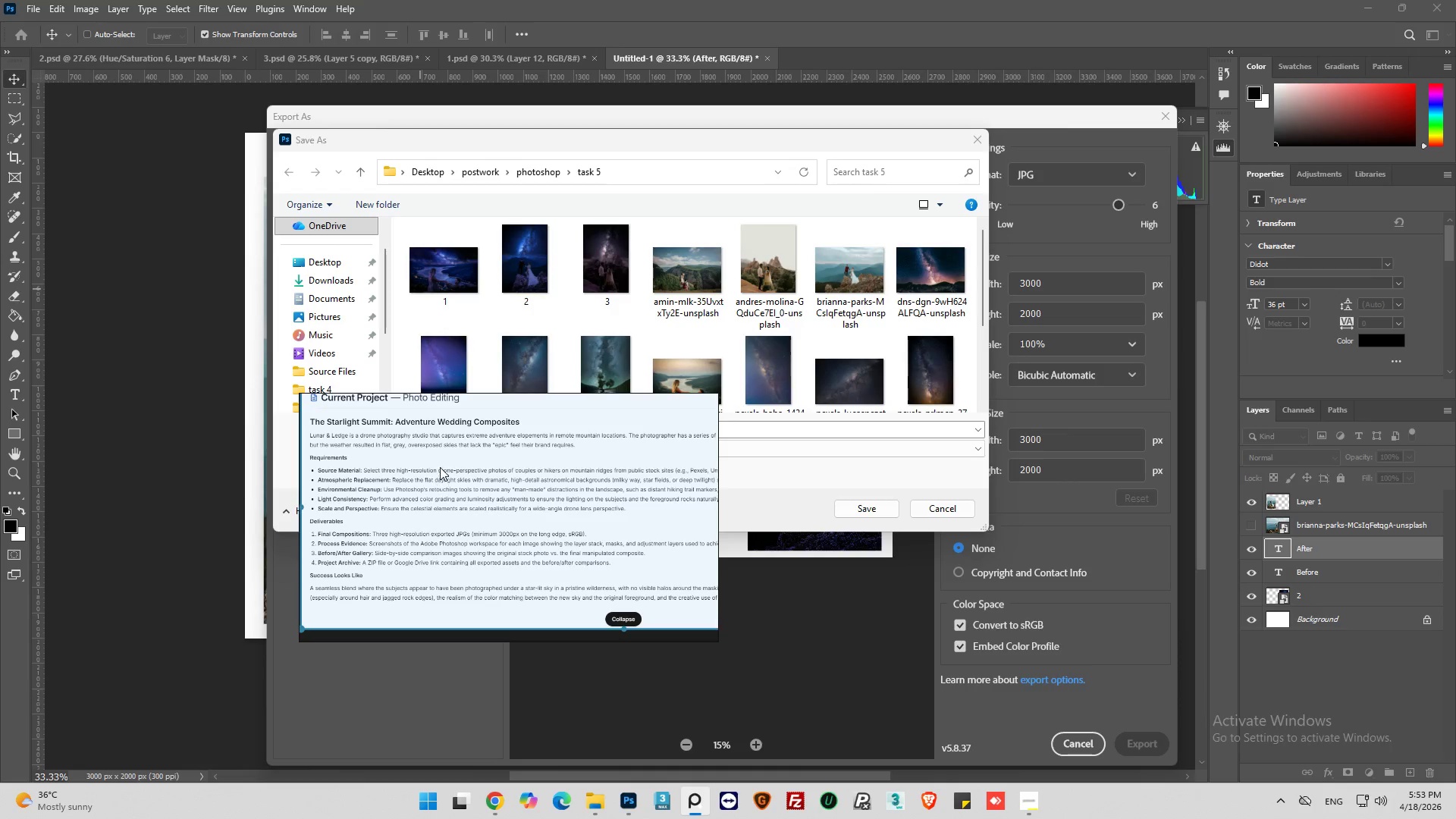 
scroll: coordinate [509, 567], scroll_direction: up, amount: 1.0
 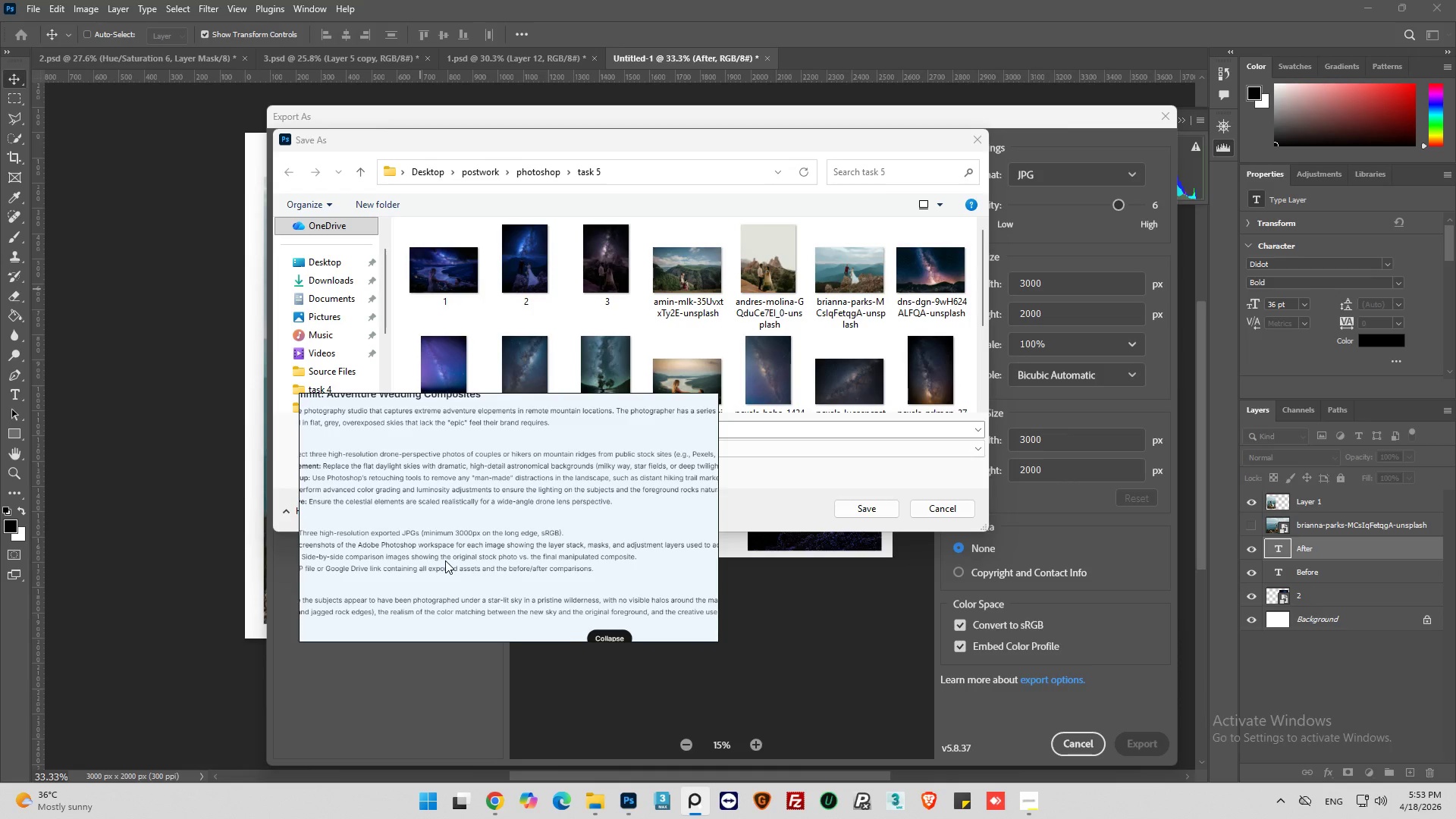 
wait(7.64)
 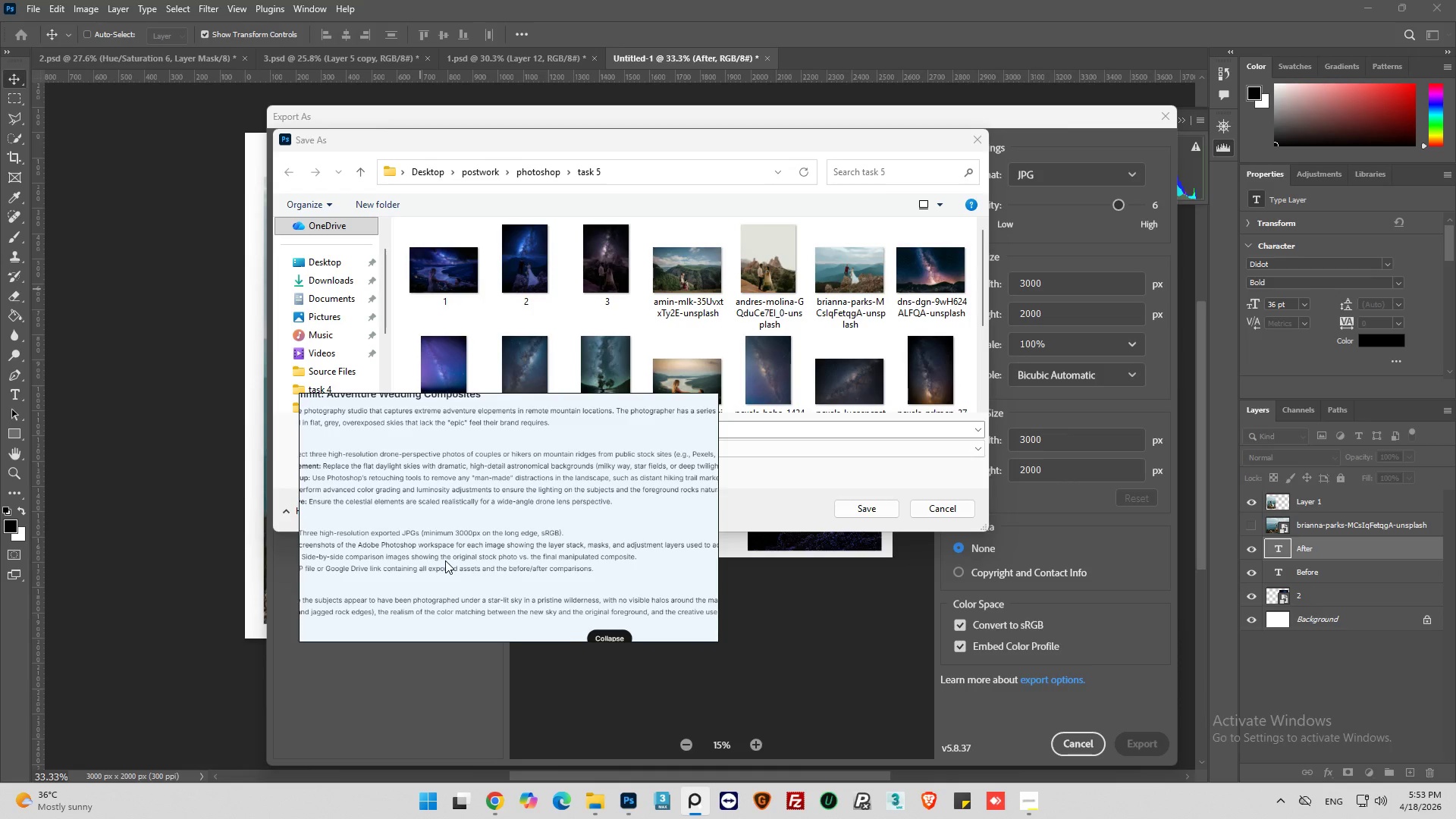 
left_click_drag(start_coordinate=[494, 401], to_coordinate=[395, 735])
 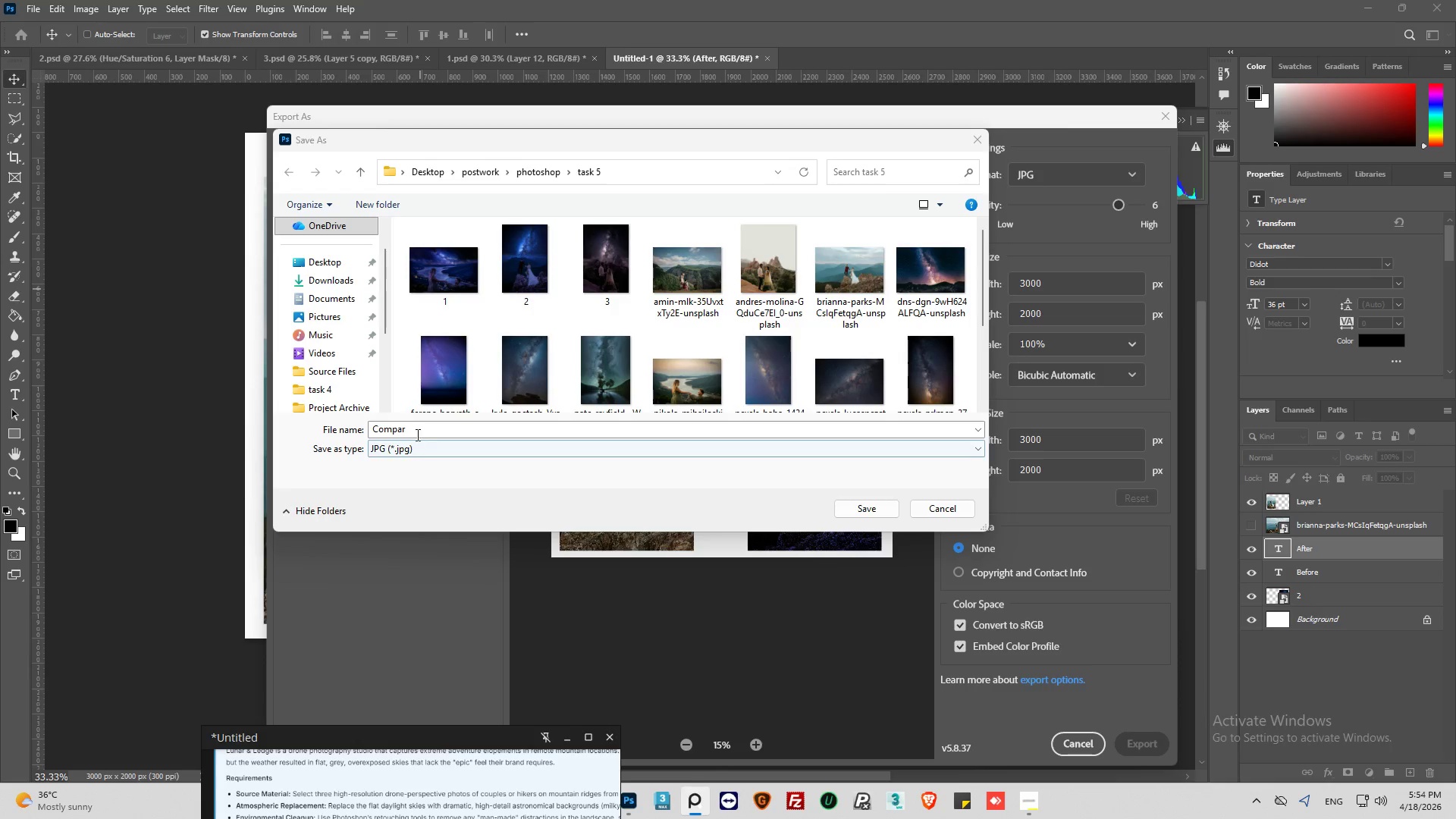 
left_click([419, 430])
 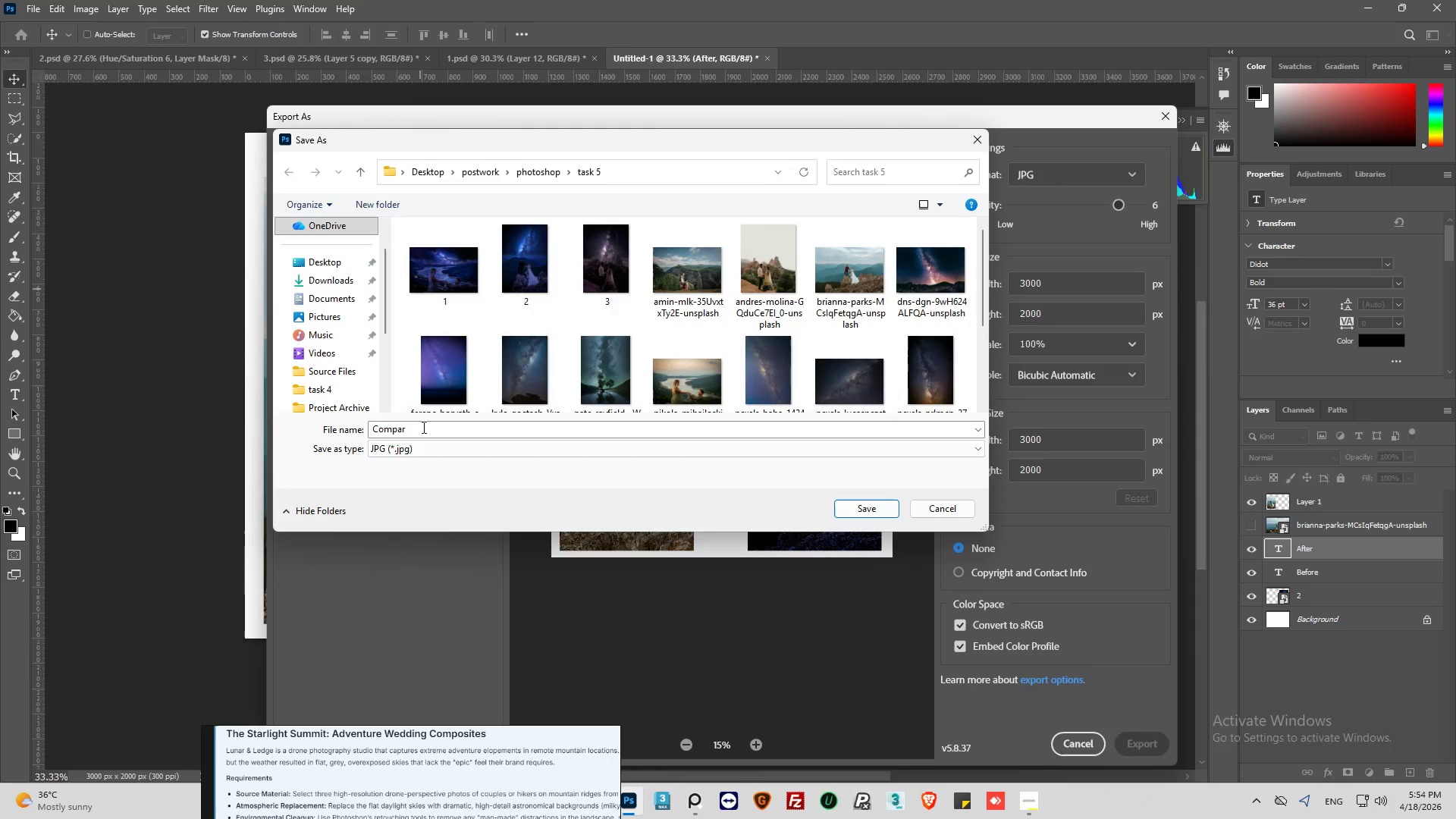 
left_click([425, 427])
 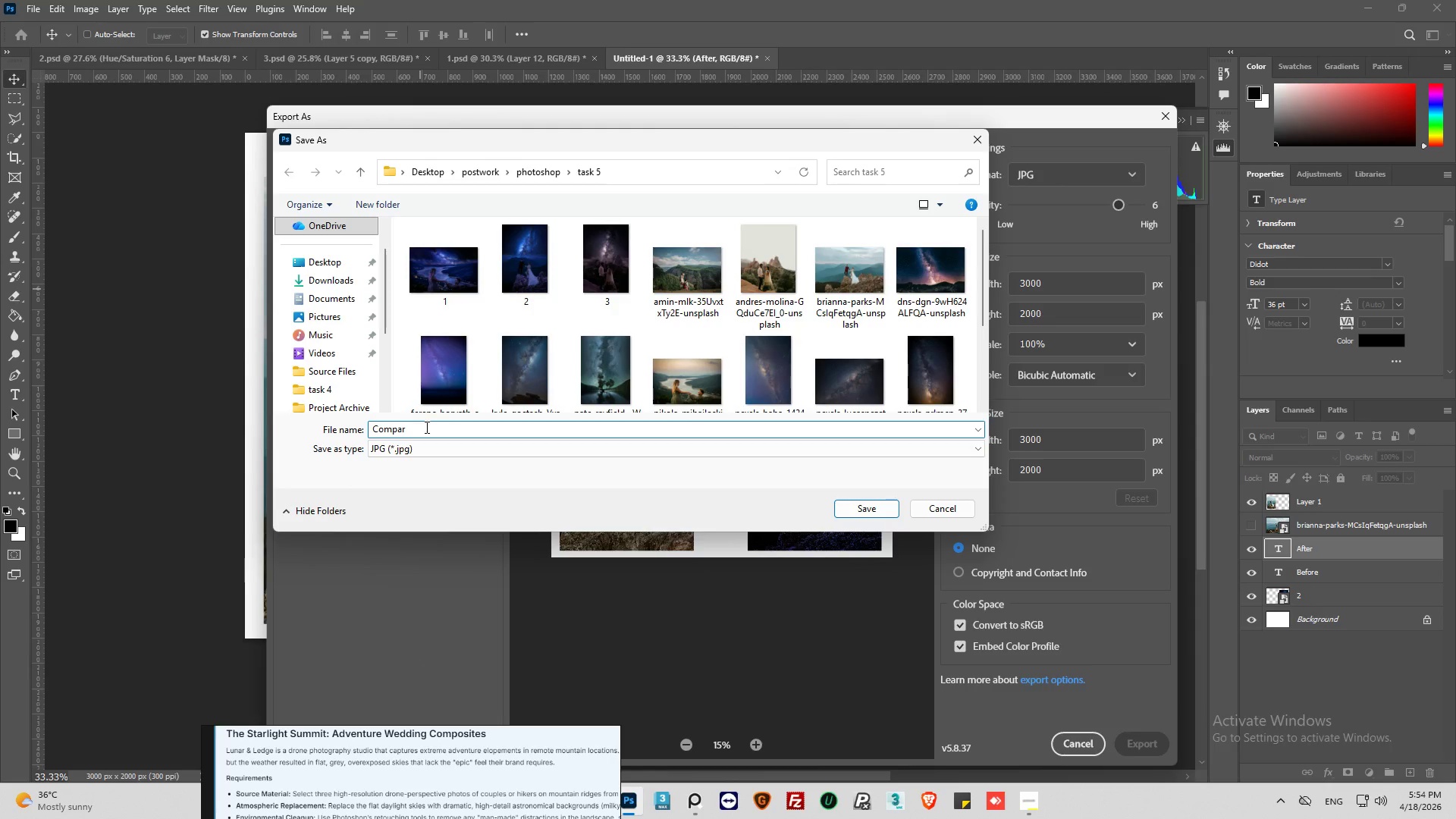 
type(ism 2)
 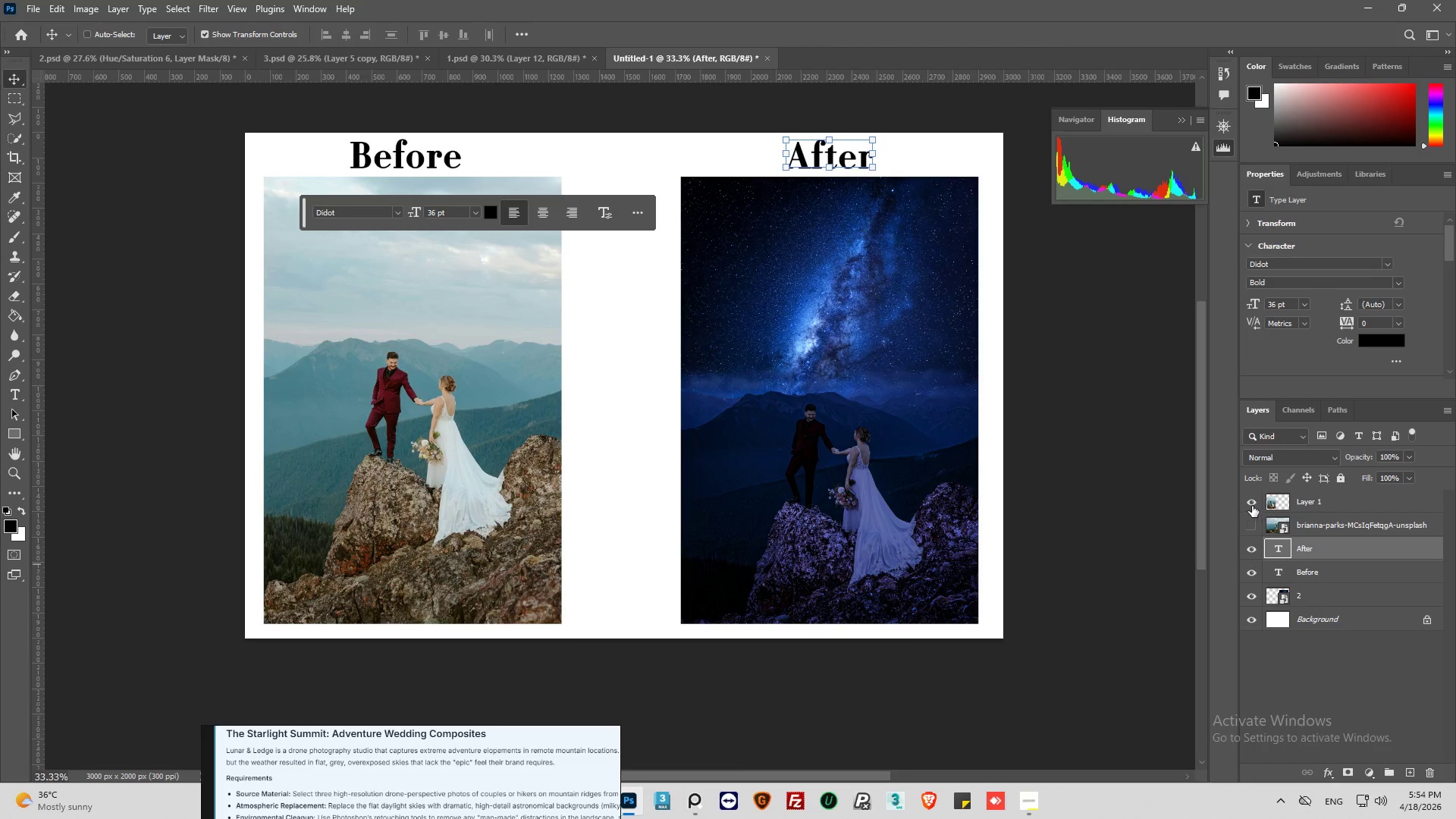 
wait(12.22)
 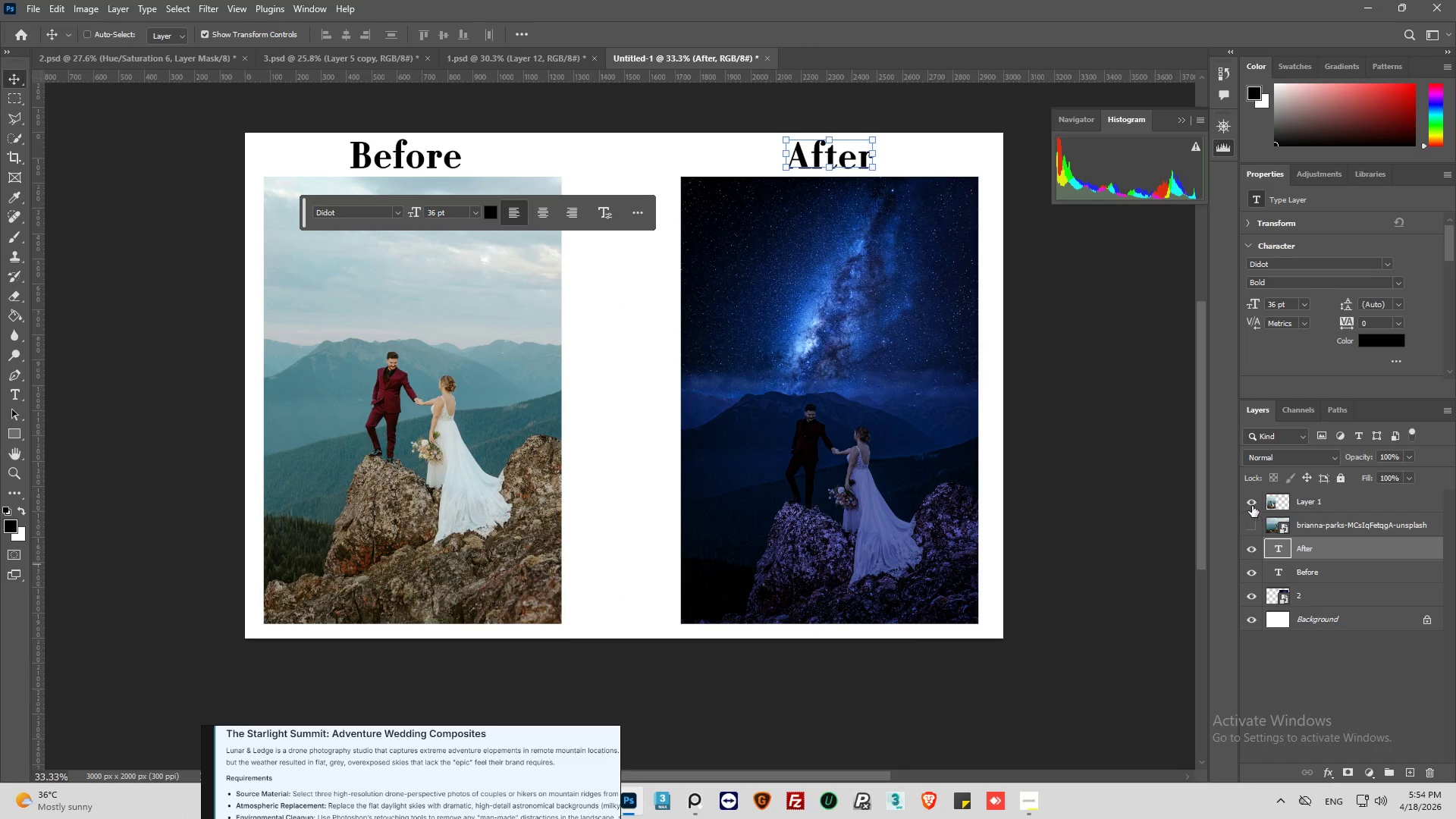 
left_click([1254, 600])
 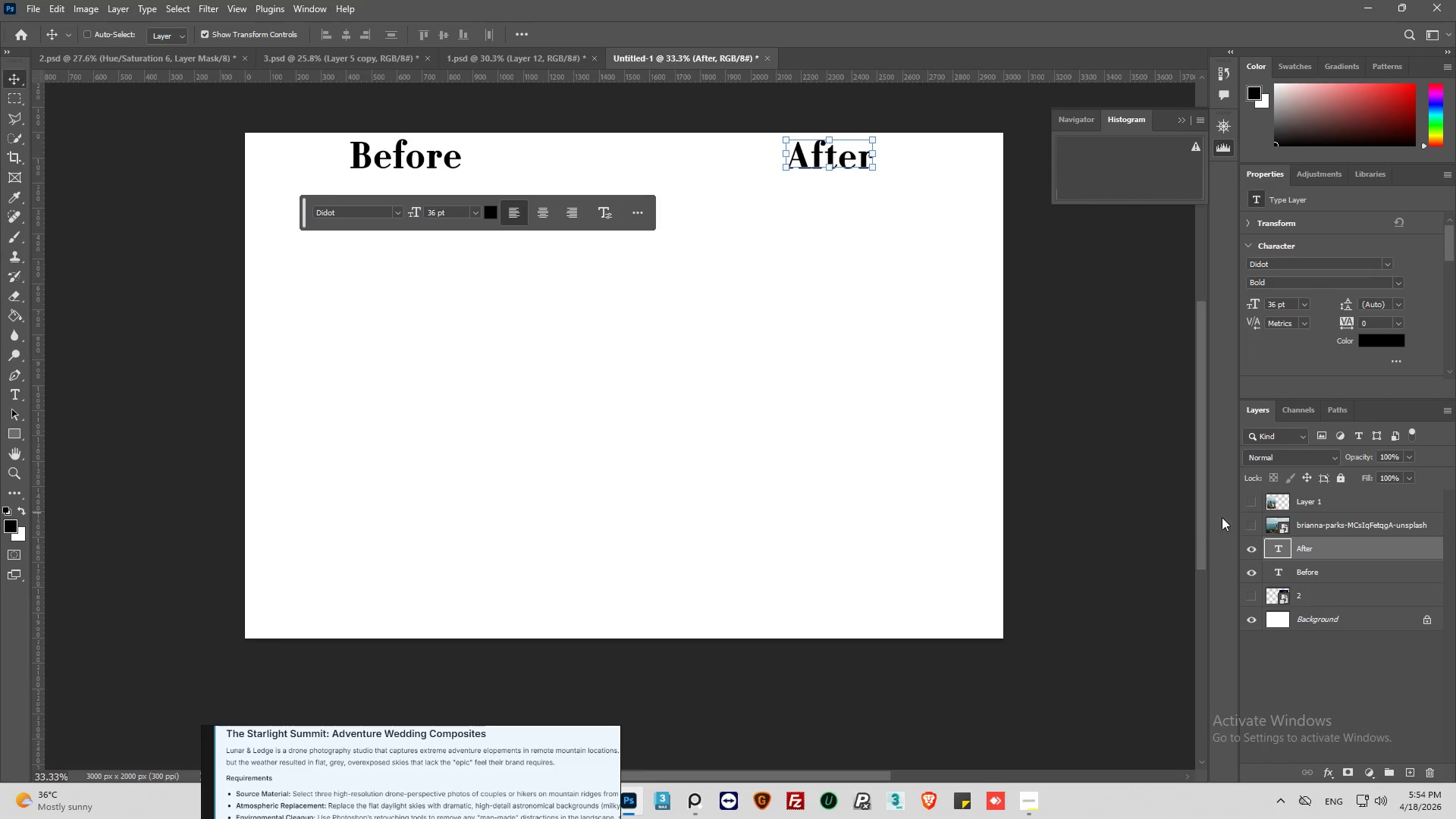 
left_click([1288, 525])
 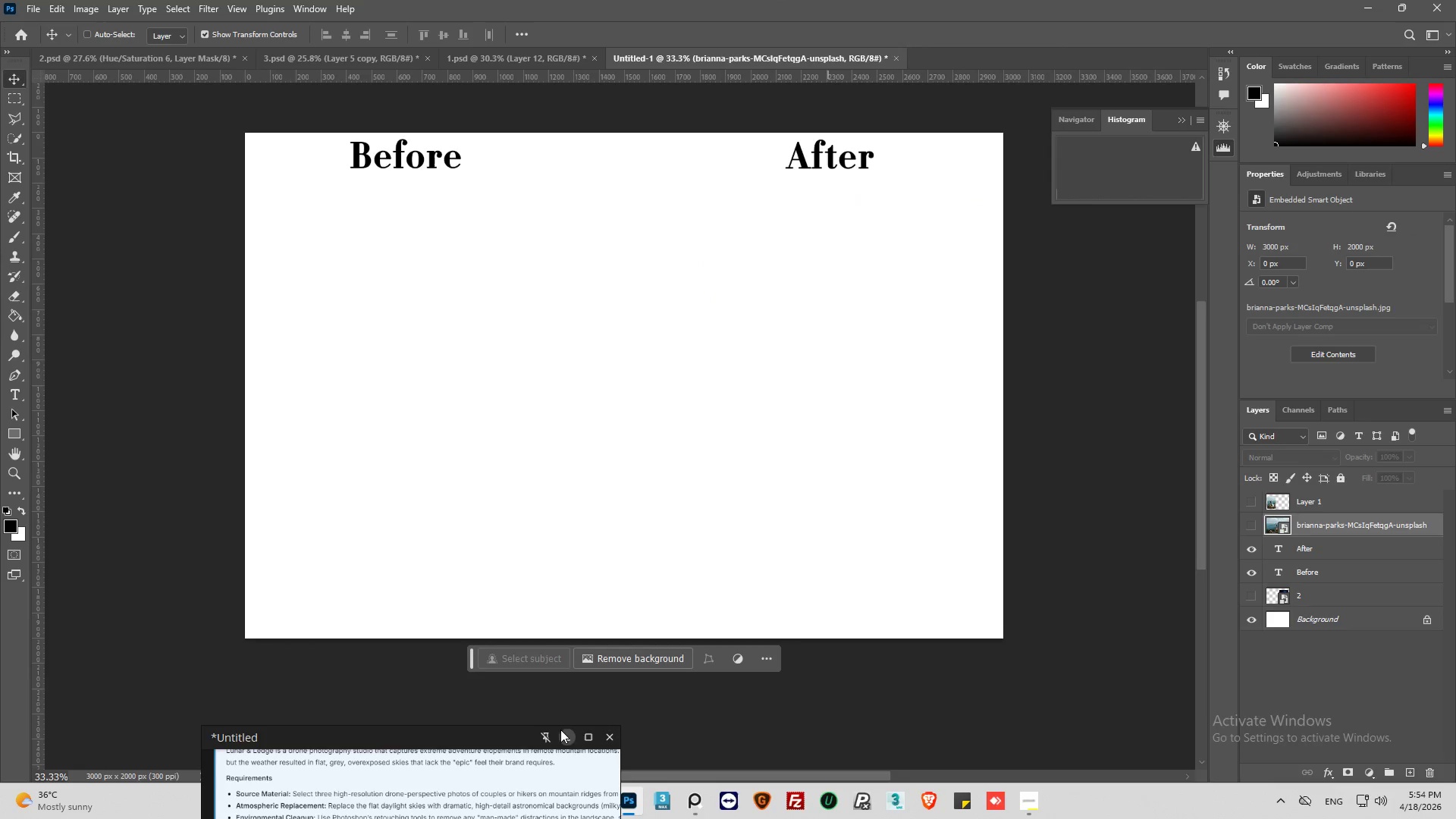 
left_click([565, 735])
 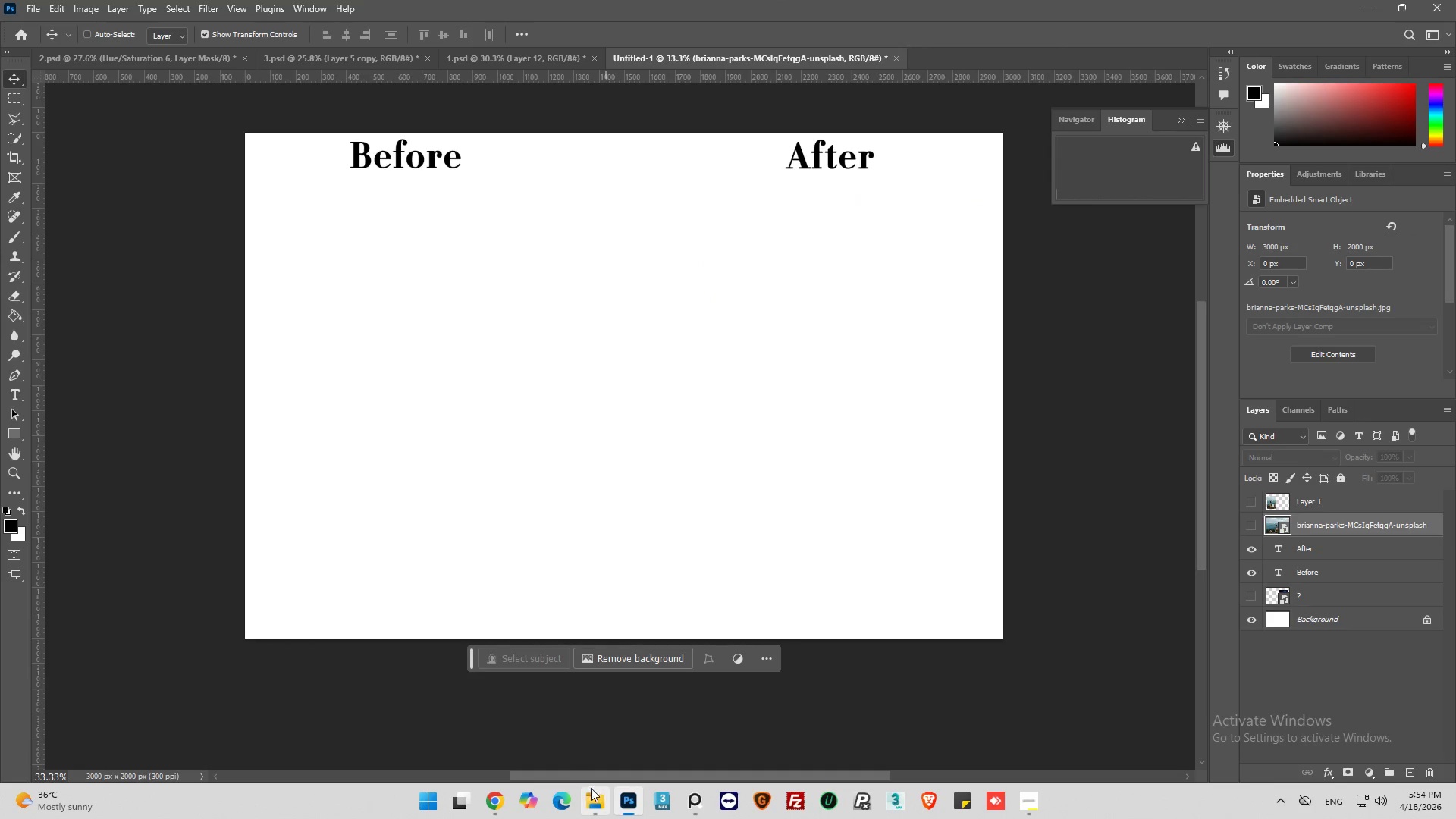 
left_click([594, 794])
 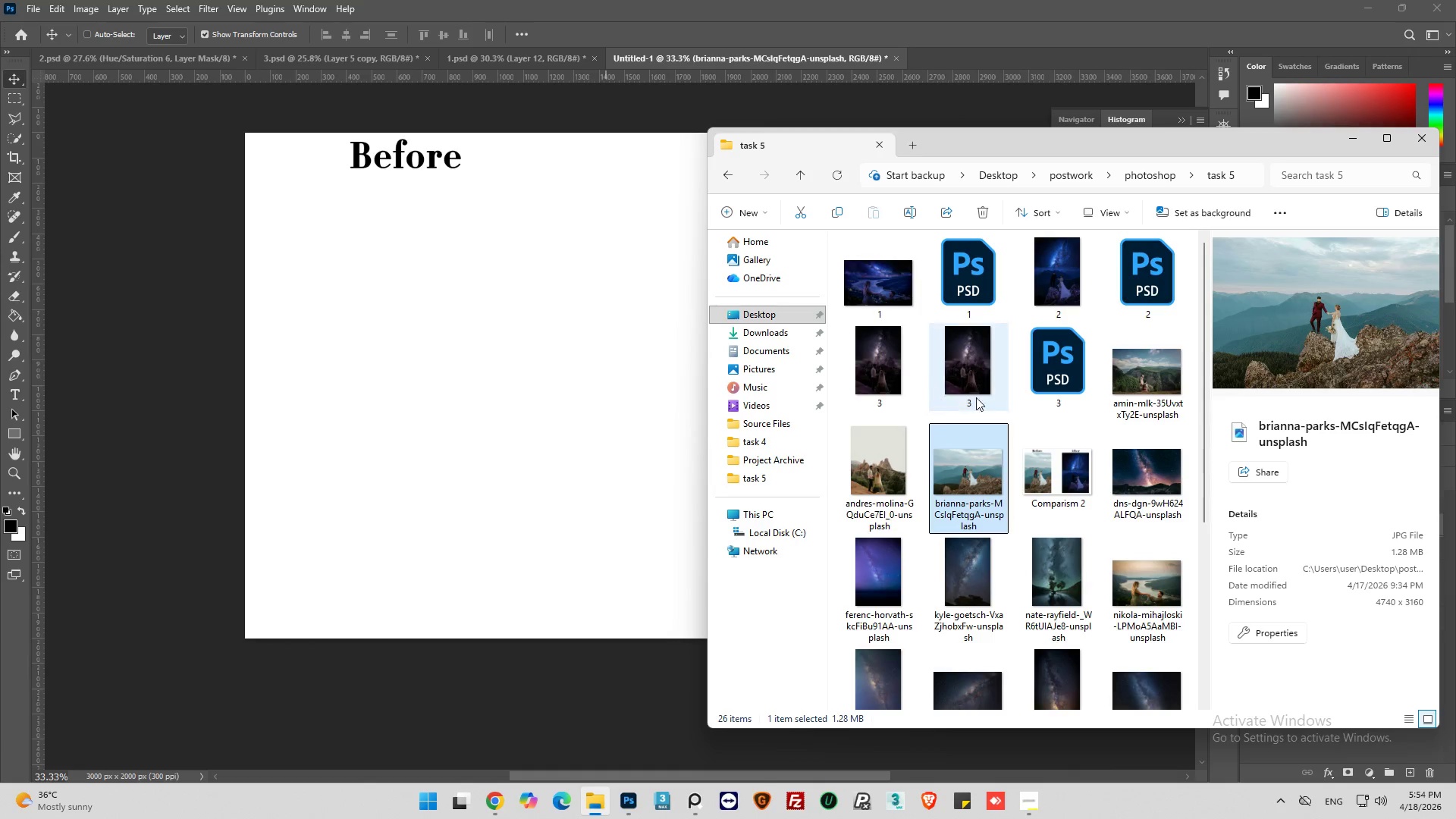 
left_click([971, 388])
 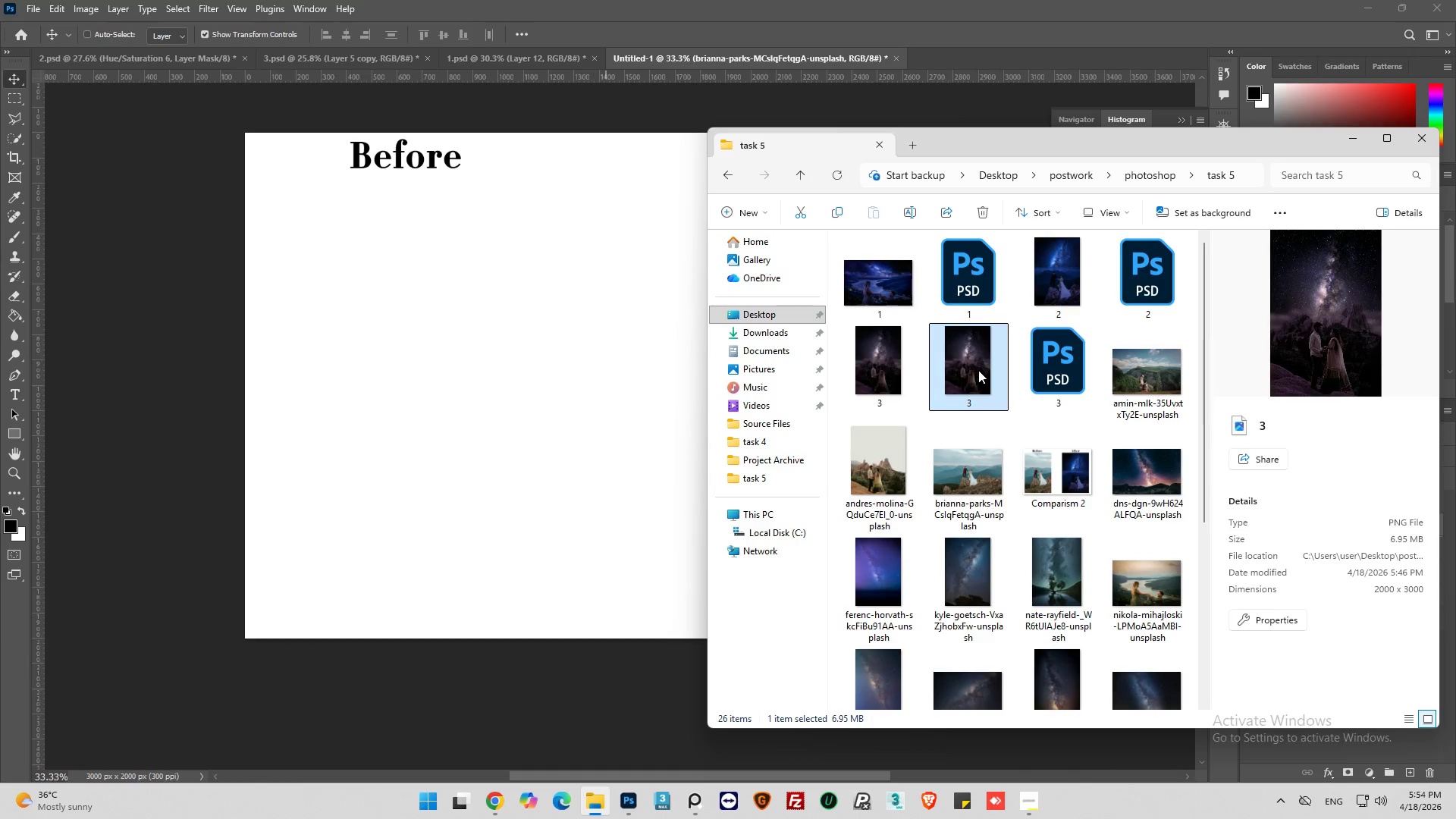 
left_click_drag(start_coordinate=[978, 369], to_coordinate=[545, 423])
 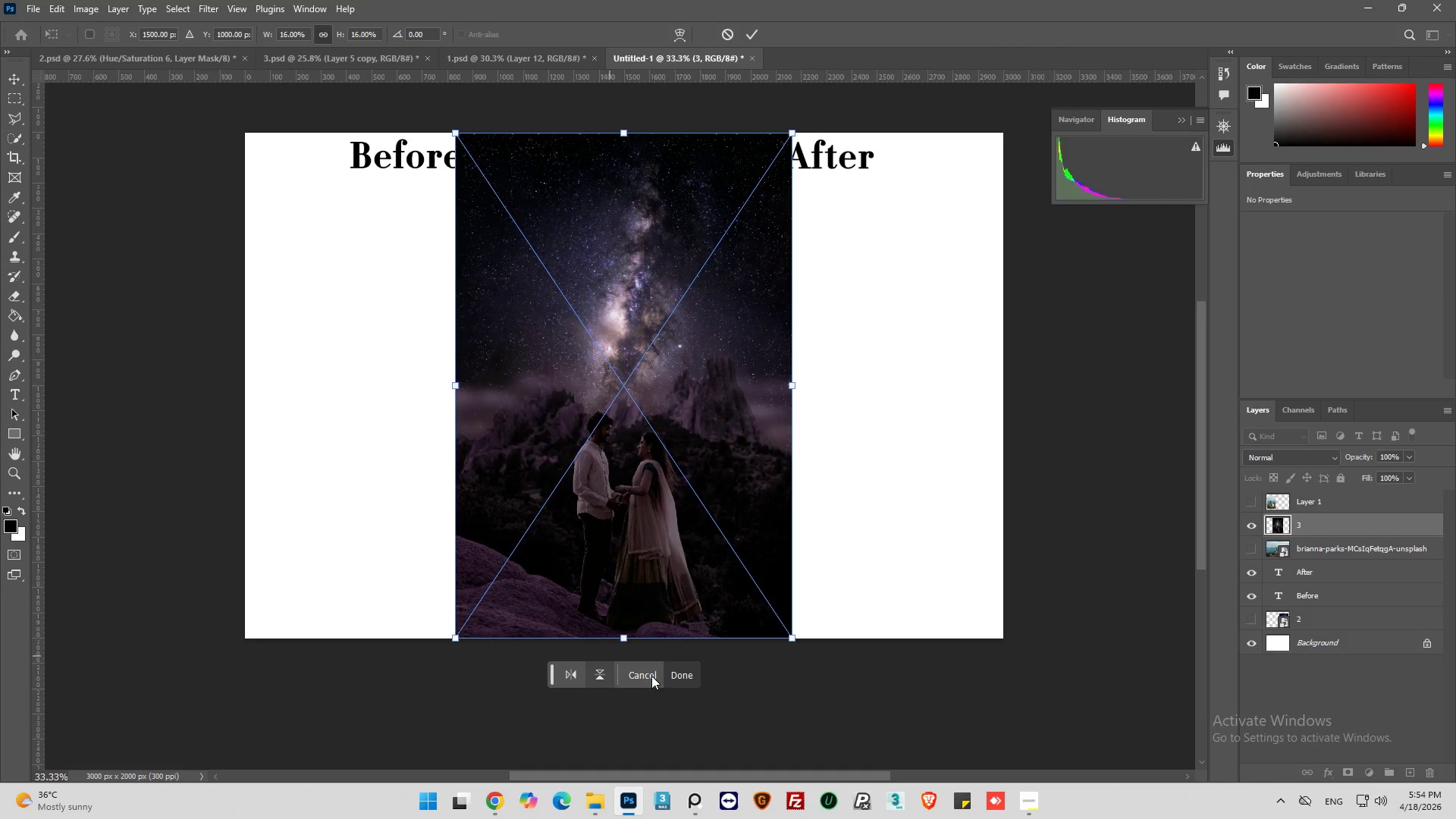 
left_click([685, 673])
 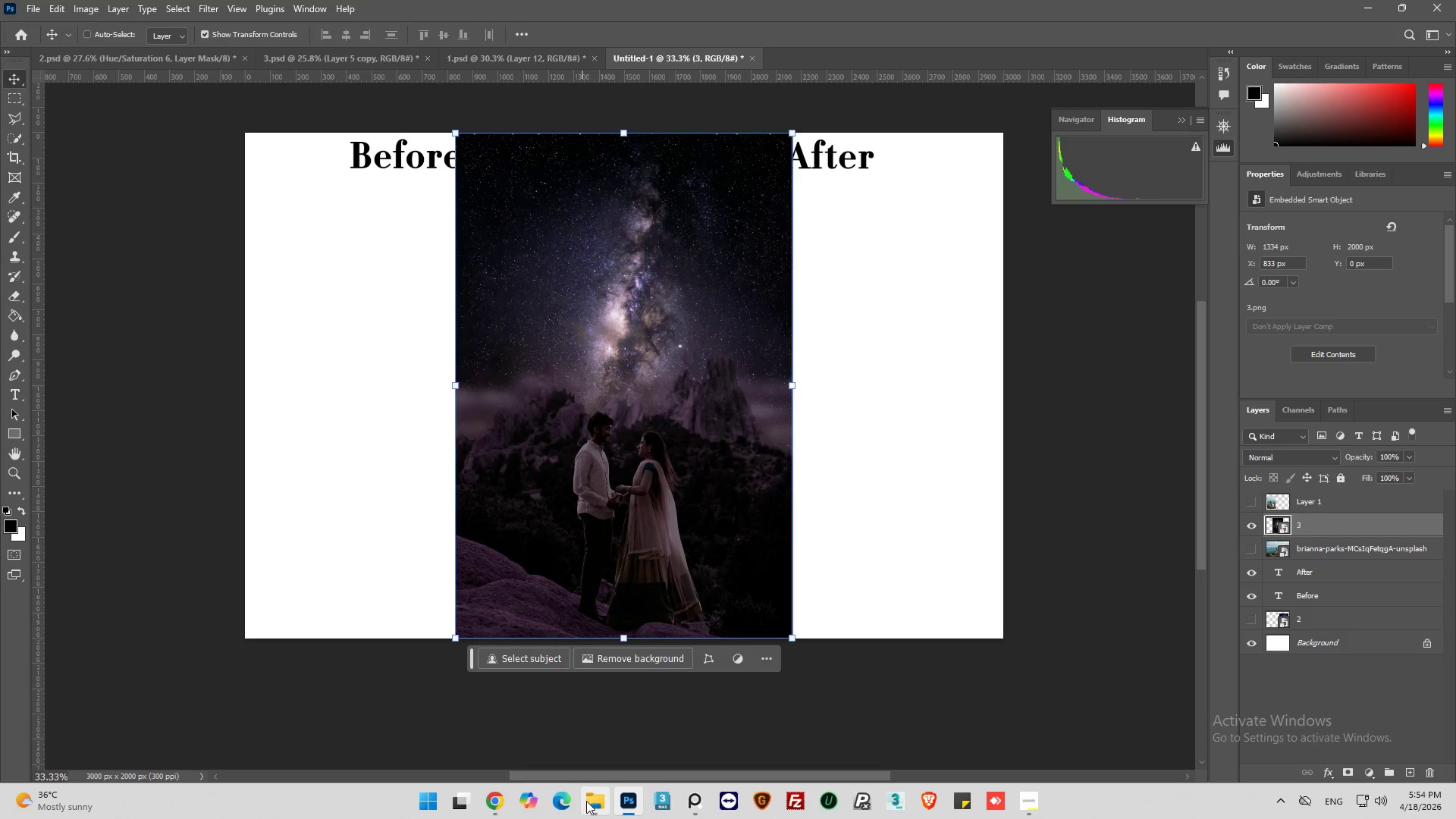 
left_click([592, 801])
 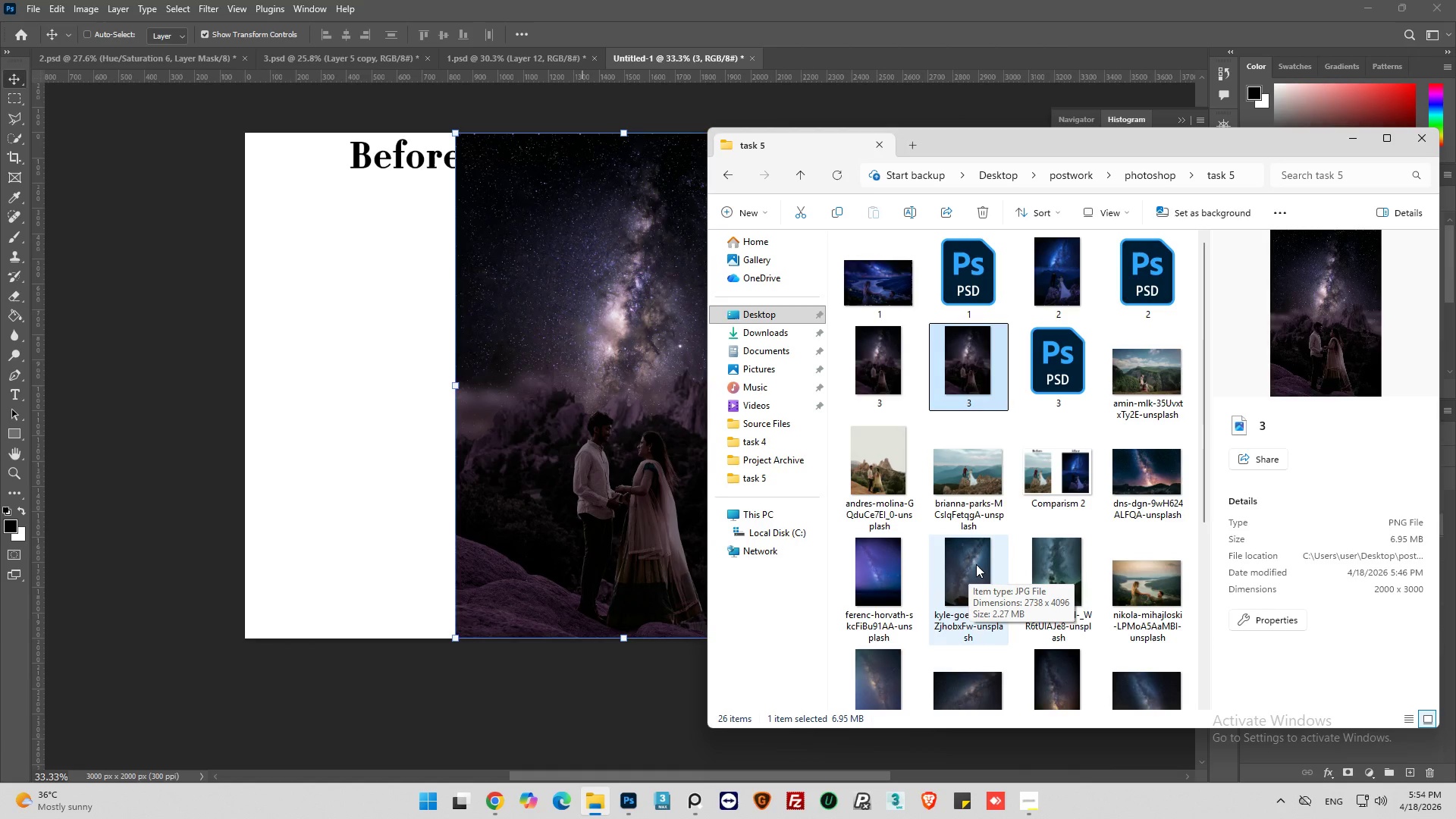 
left_click([859, 442])
 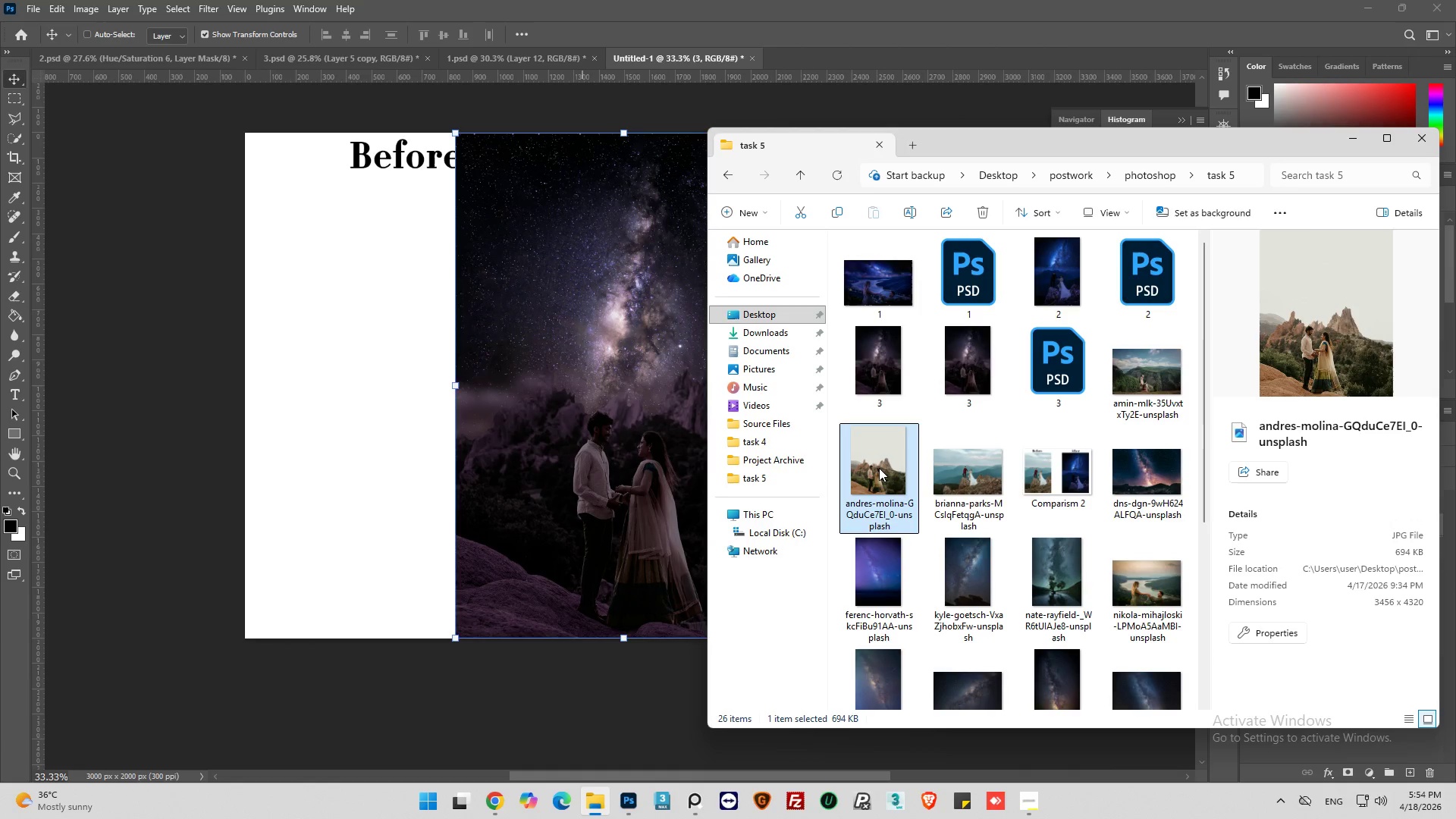 
left_click_drag(start_coordinate=[879, 468], to_coordinate=[625, 465])
 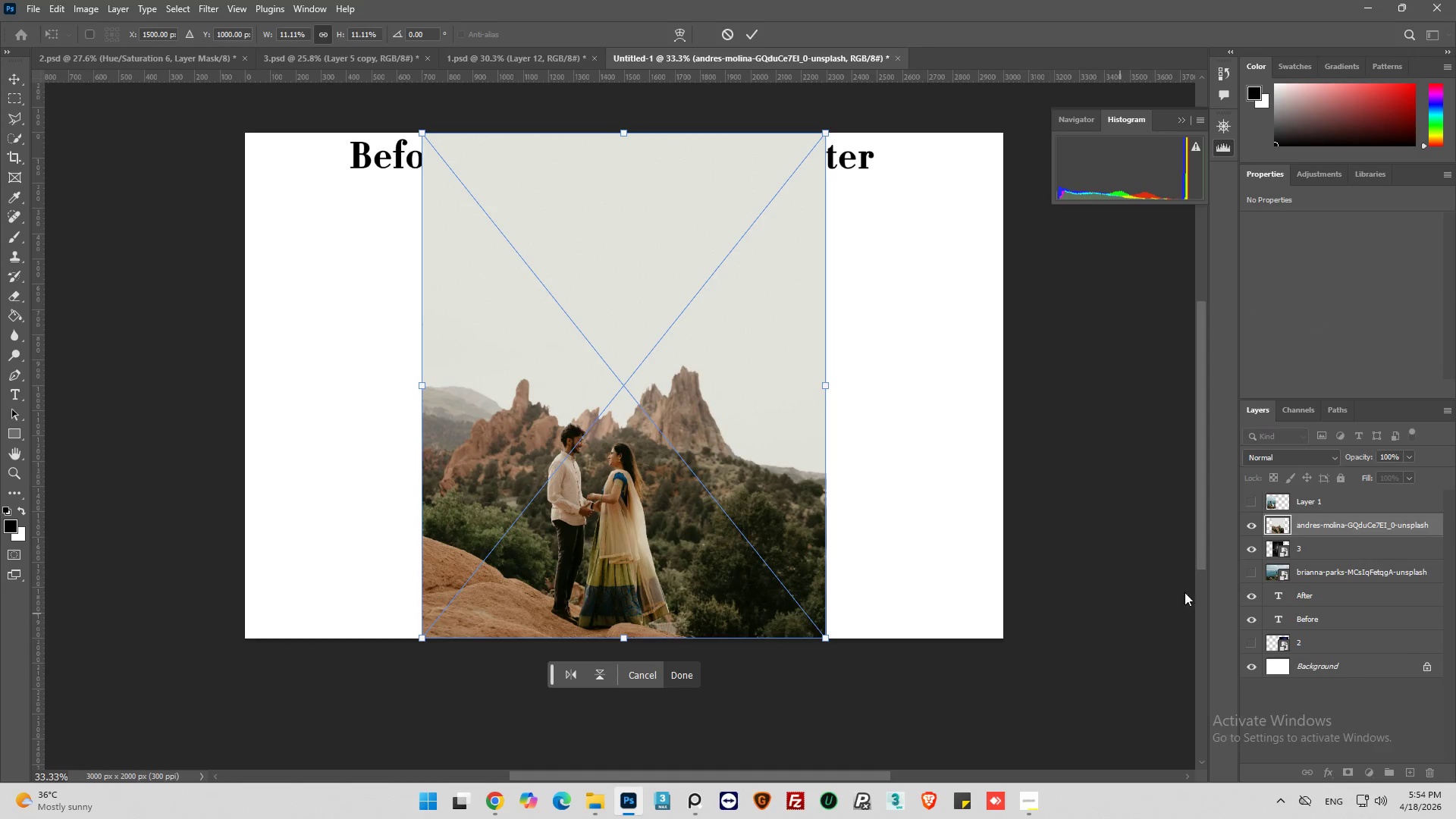 
wait(6.73)
 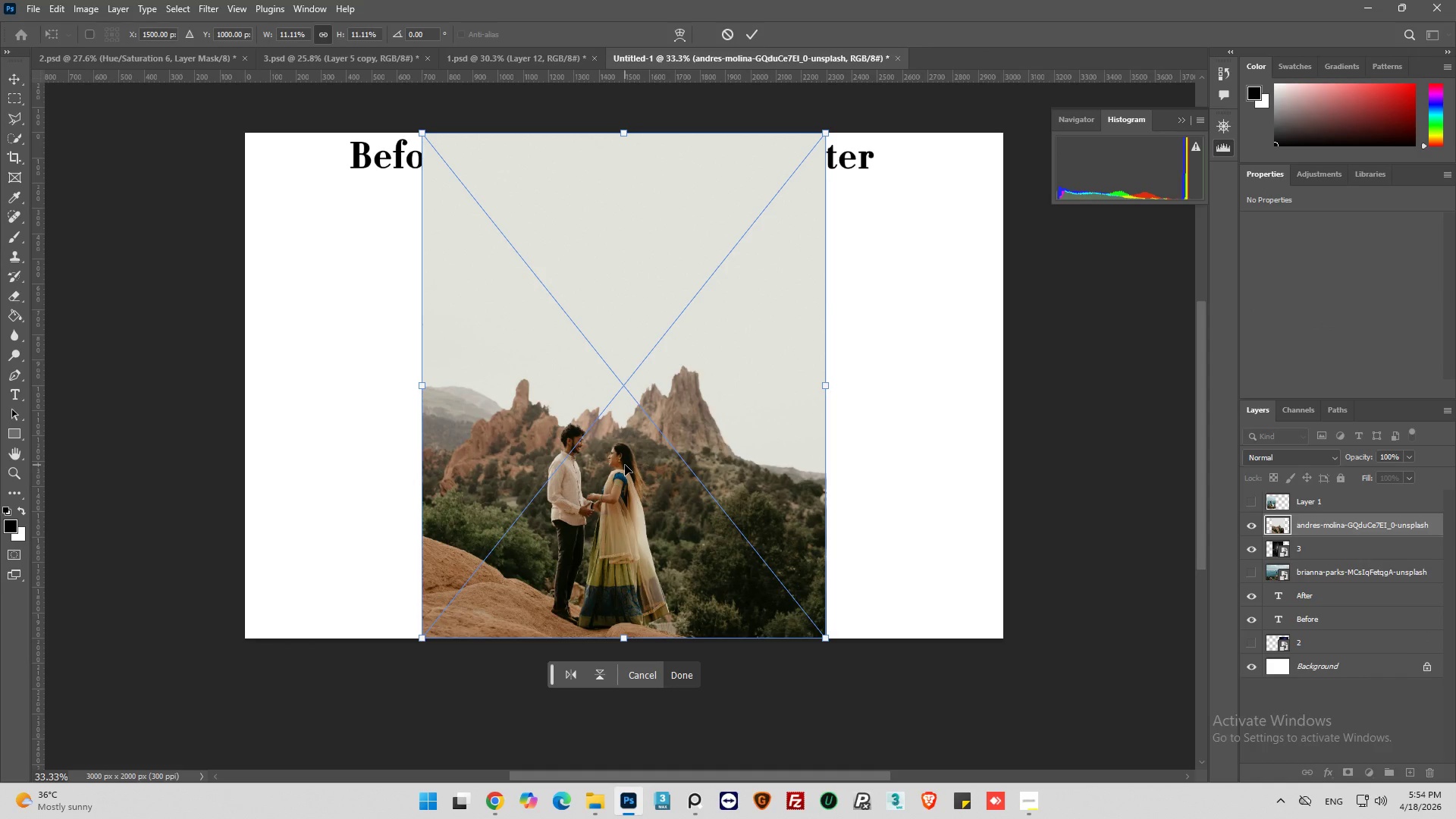 
hold_key(key=ControlLeft, duration=1.02)
 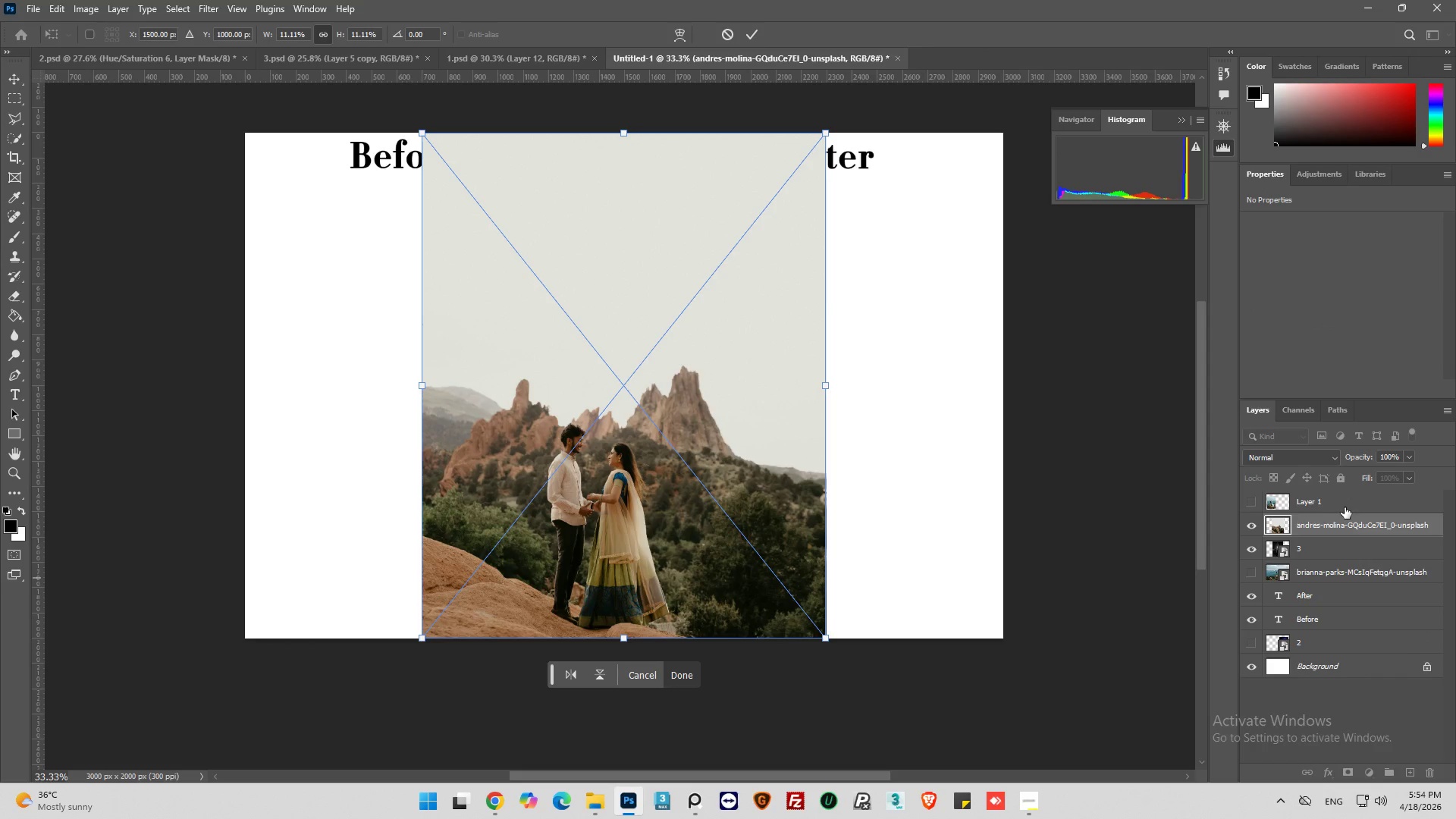 
hold_key(key=ControlLeft, duration=1.03)
left_click([1347, 505])
 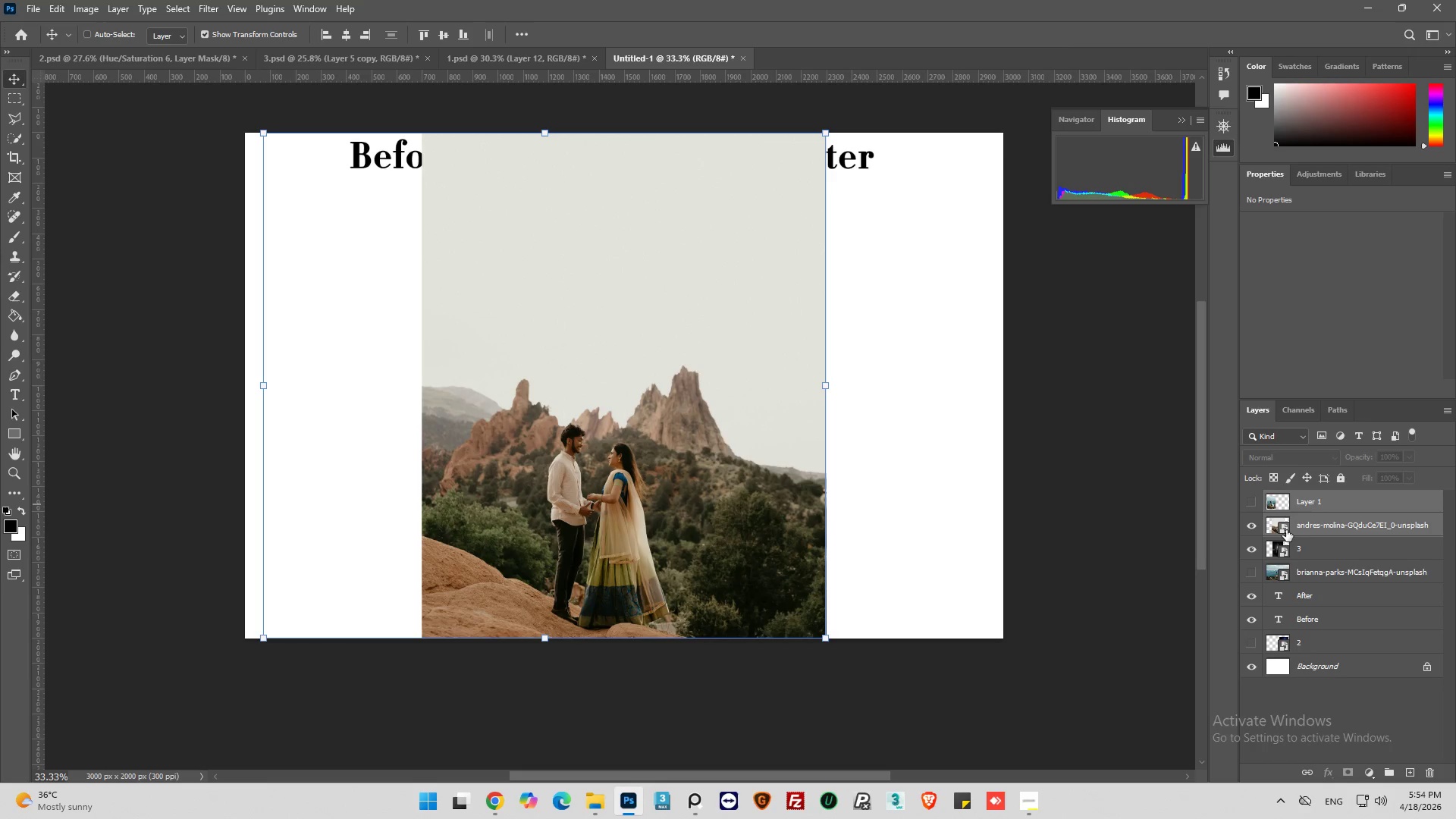 
key(Control+Z)
 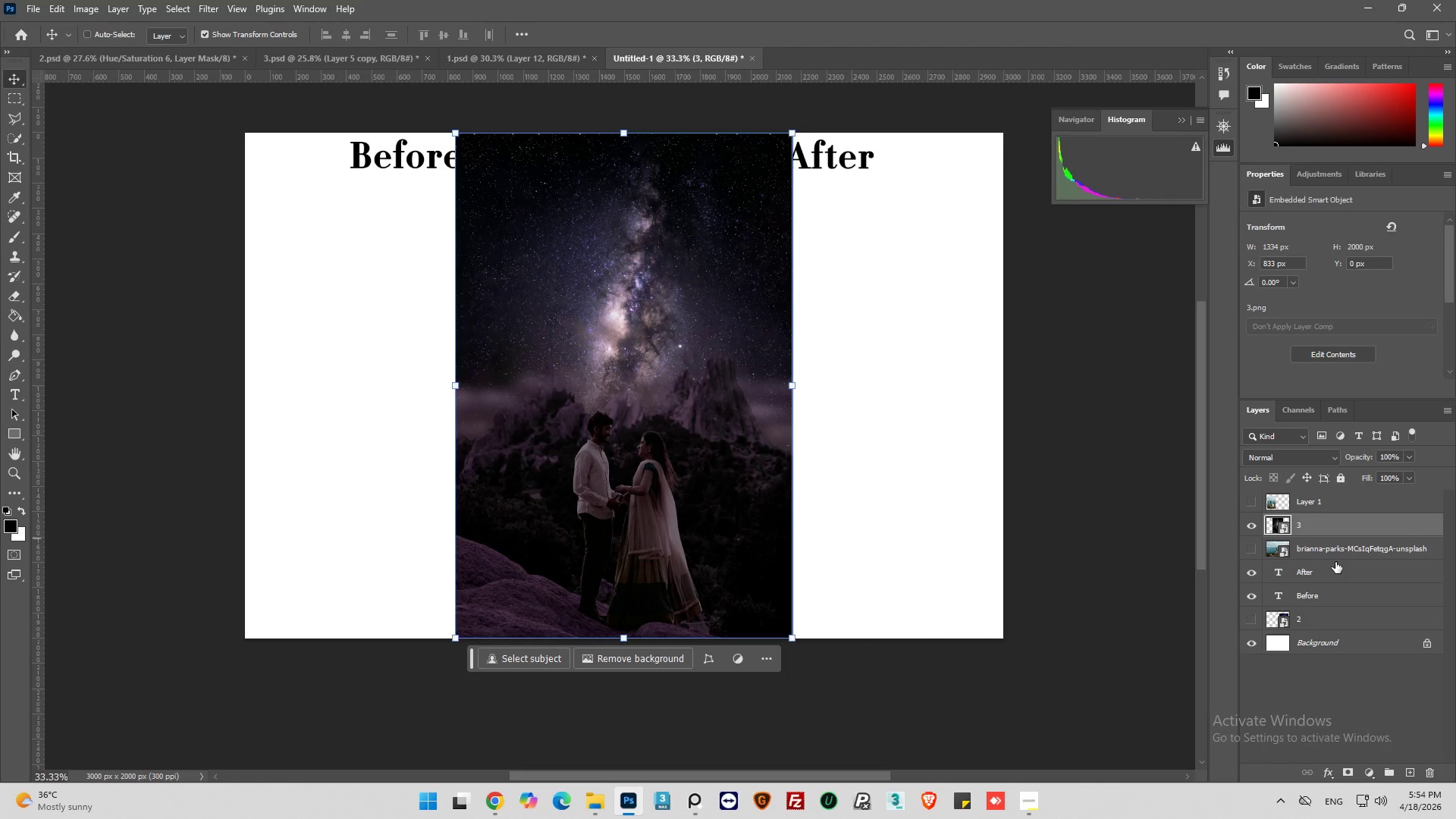 
key(Control+Shift+Z)
 